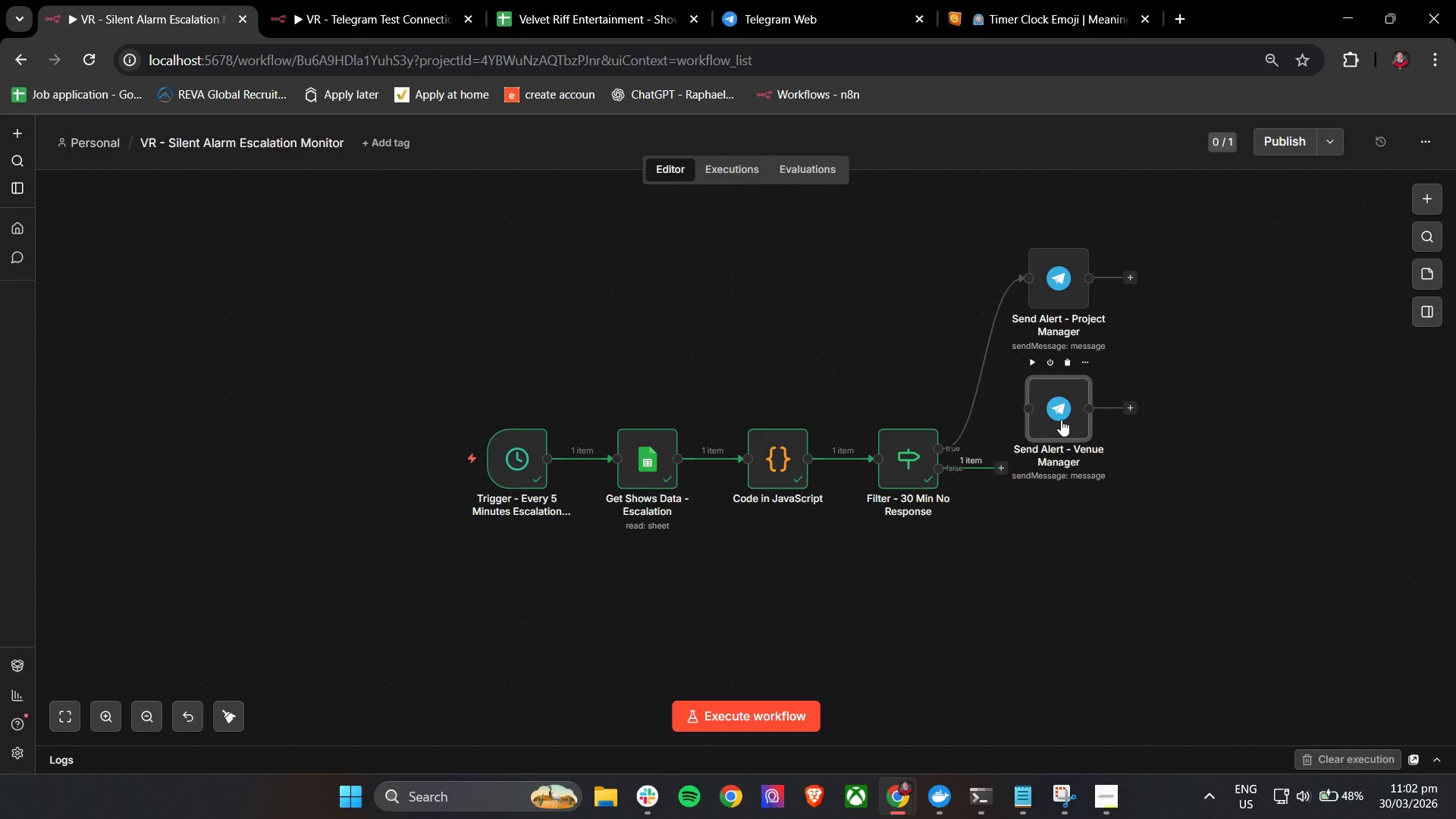 
left_click_drag(start_coordinate=[1061, 419], to_coordinate=[1073, 419])
 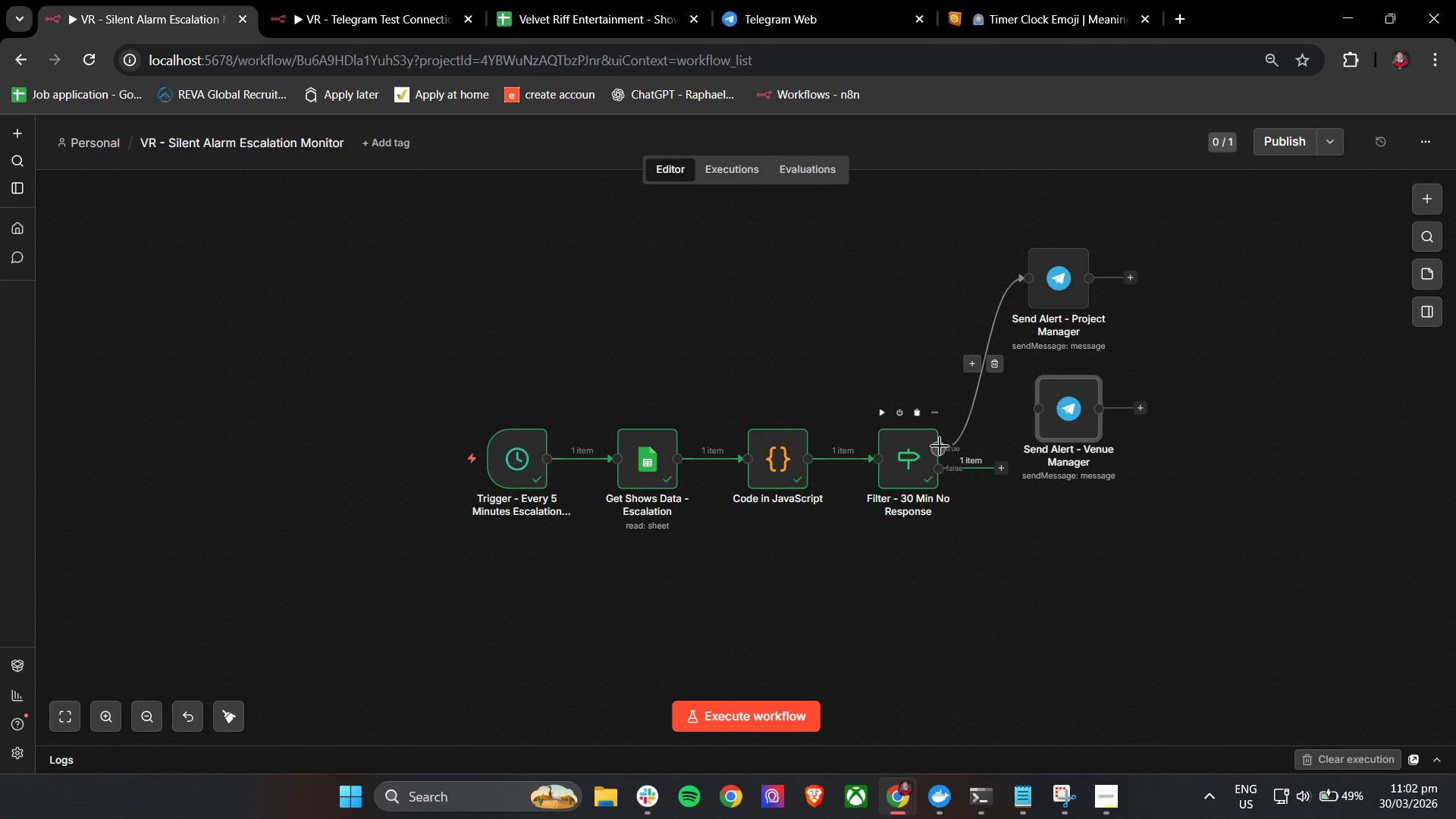 
left_click_drag(start_coordinate=[940, 447], to_coordinate=[1031, 415])
 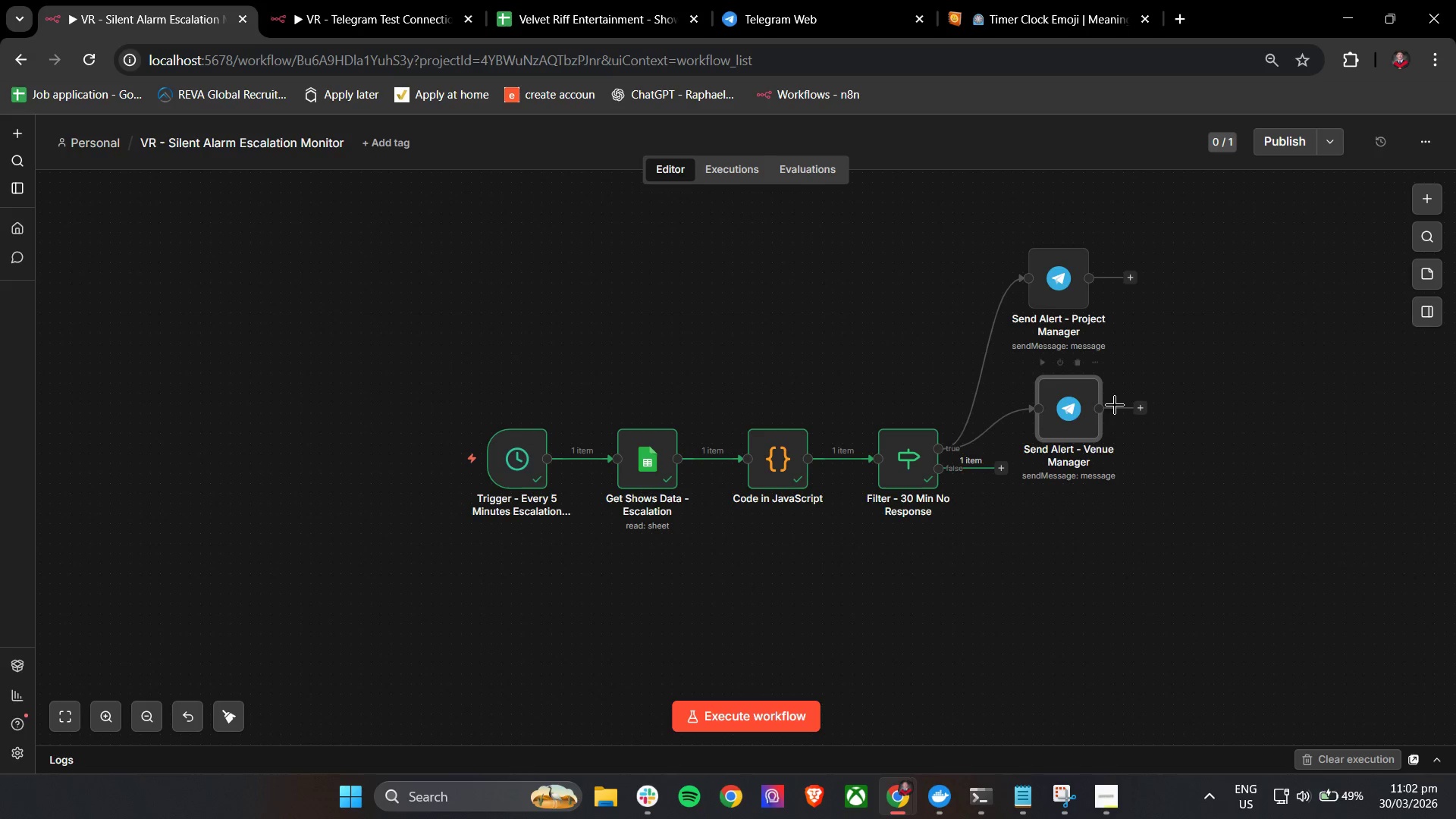 
left_click_drag(start_coordinate=[1056, 289], to_coordinate=[1065, 292])
 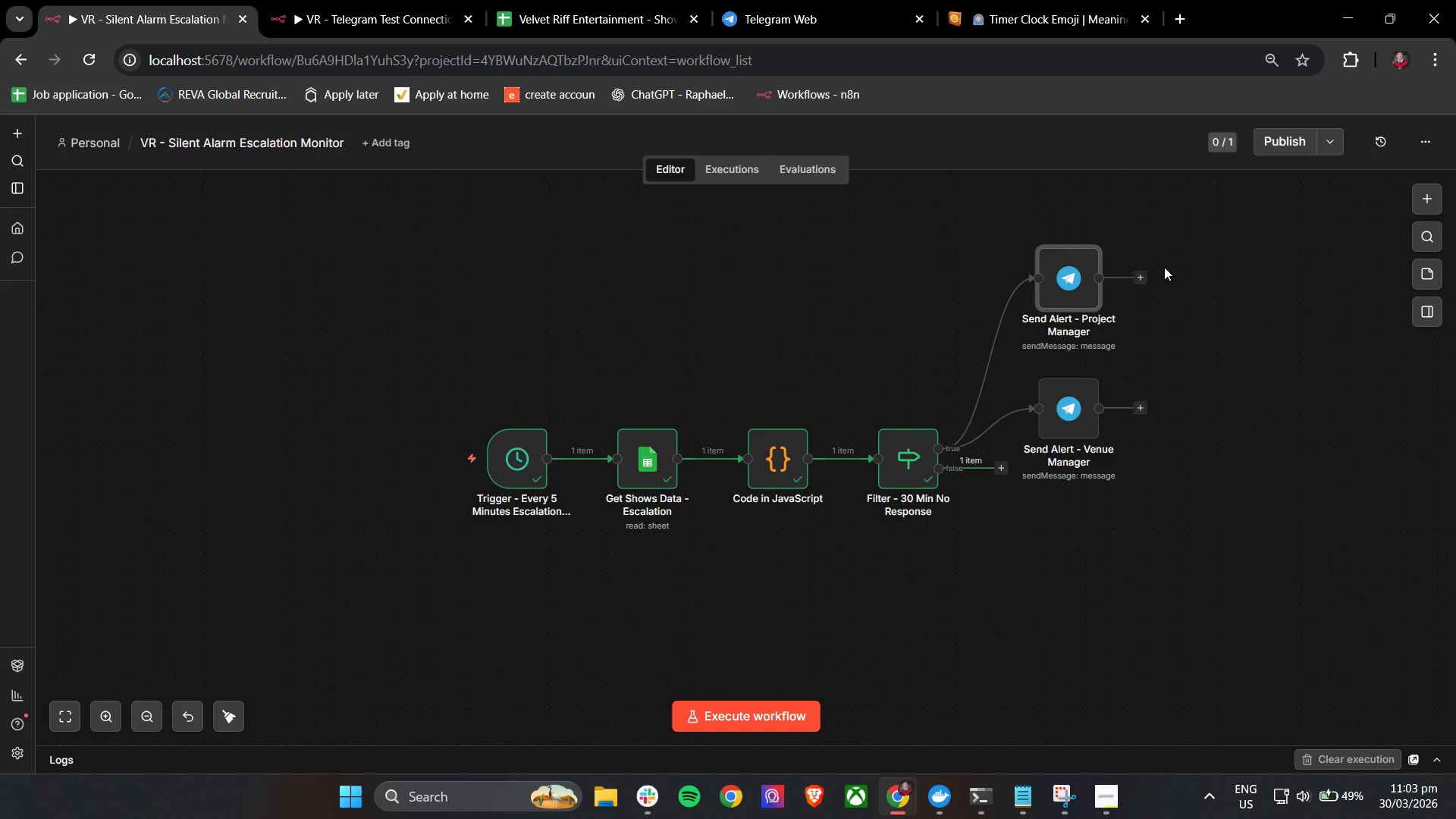 
wait(63.45)
 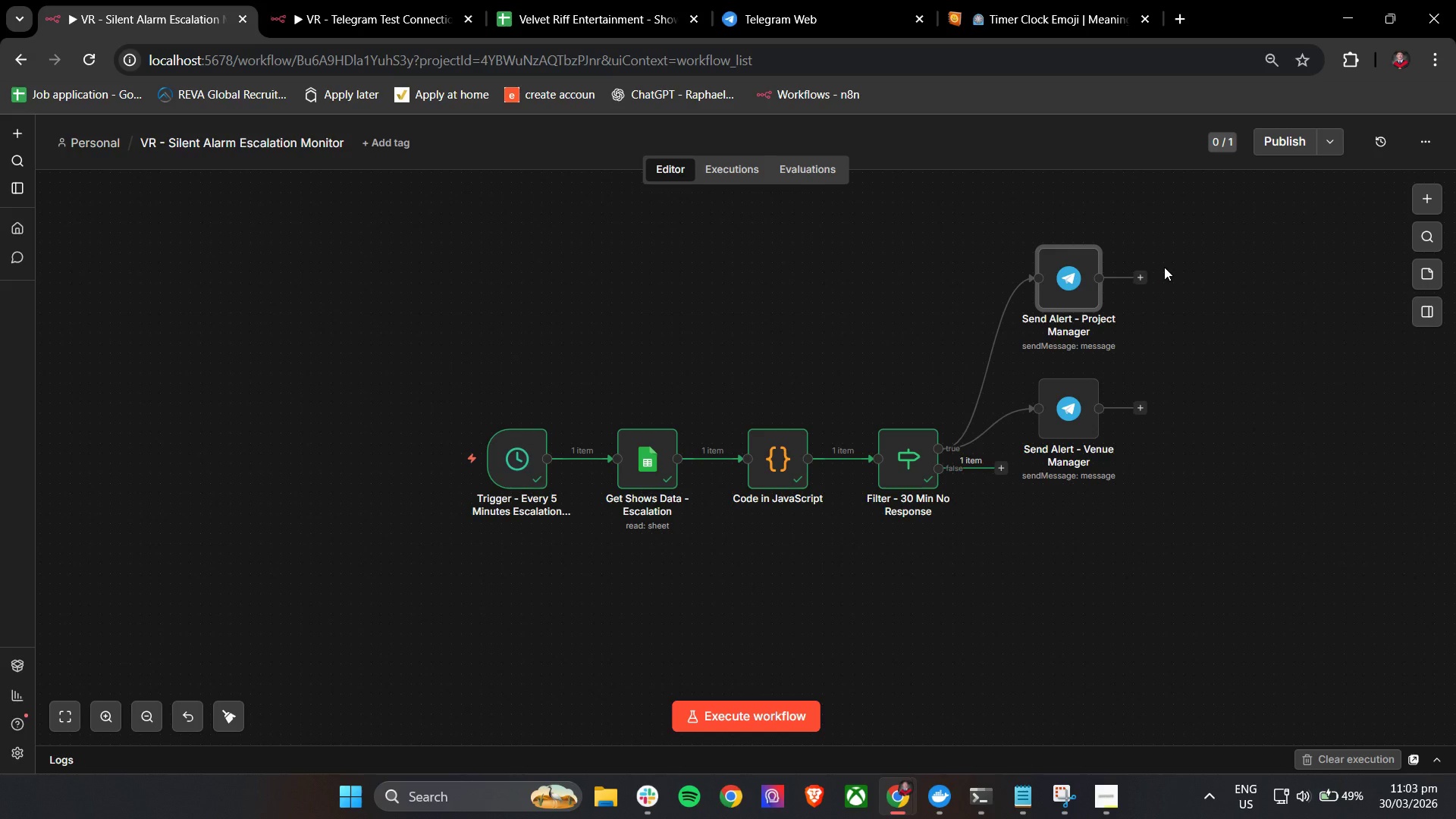 
left_click([1138, 279])
 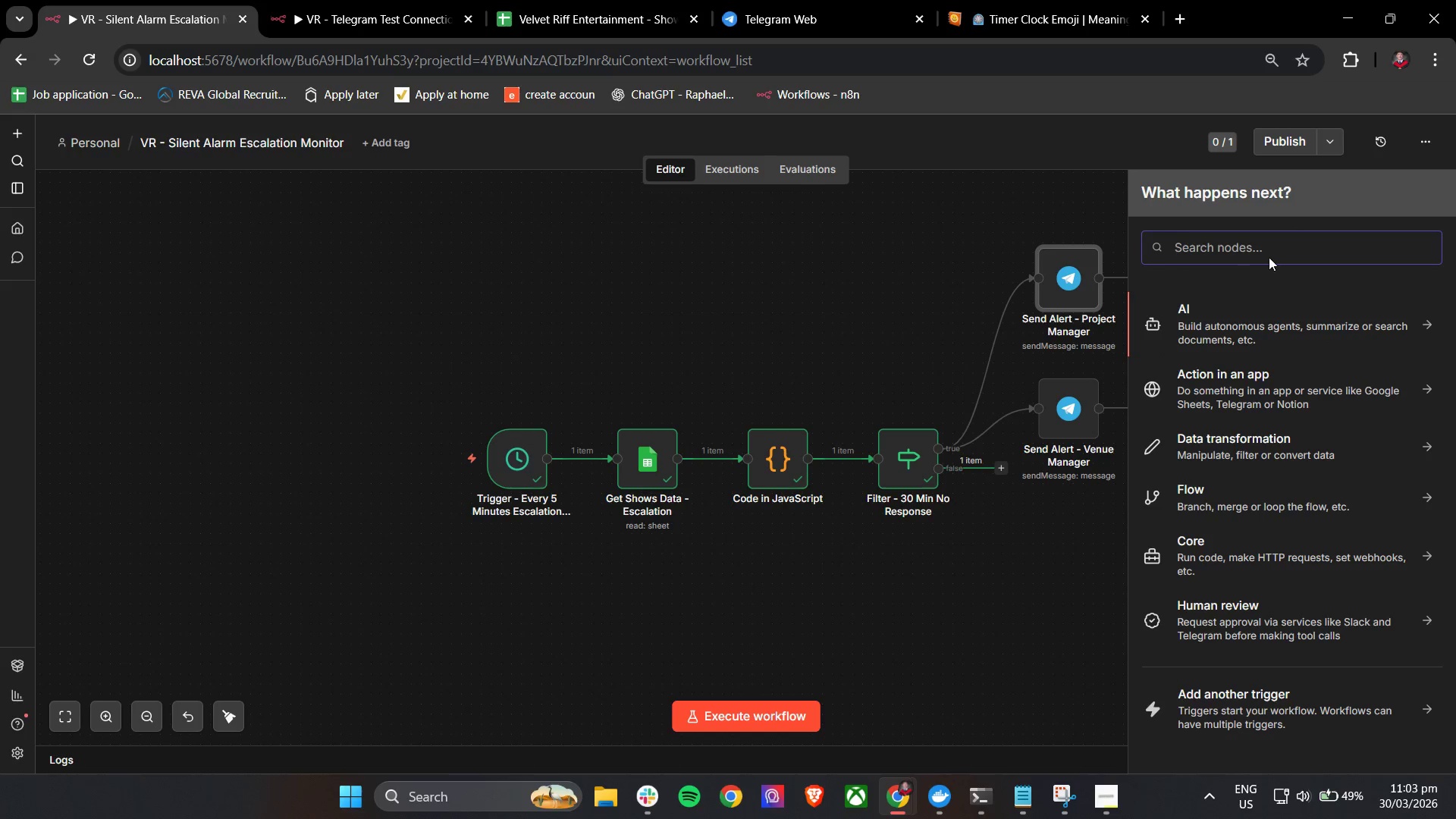 
left_click([1269, 248])
 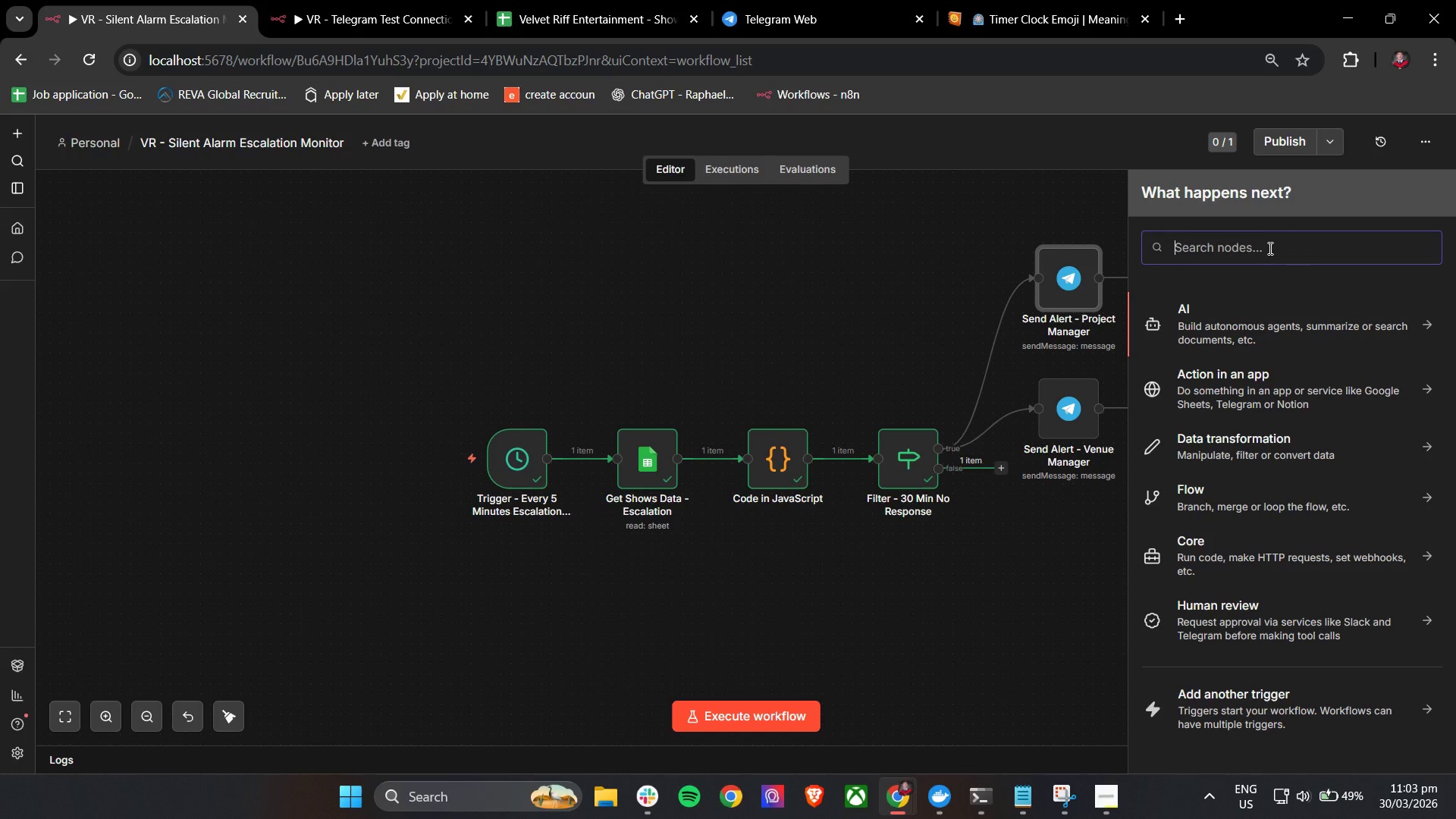 
type(Googl)
 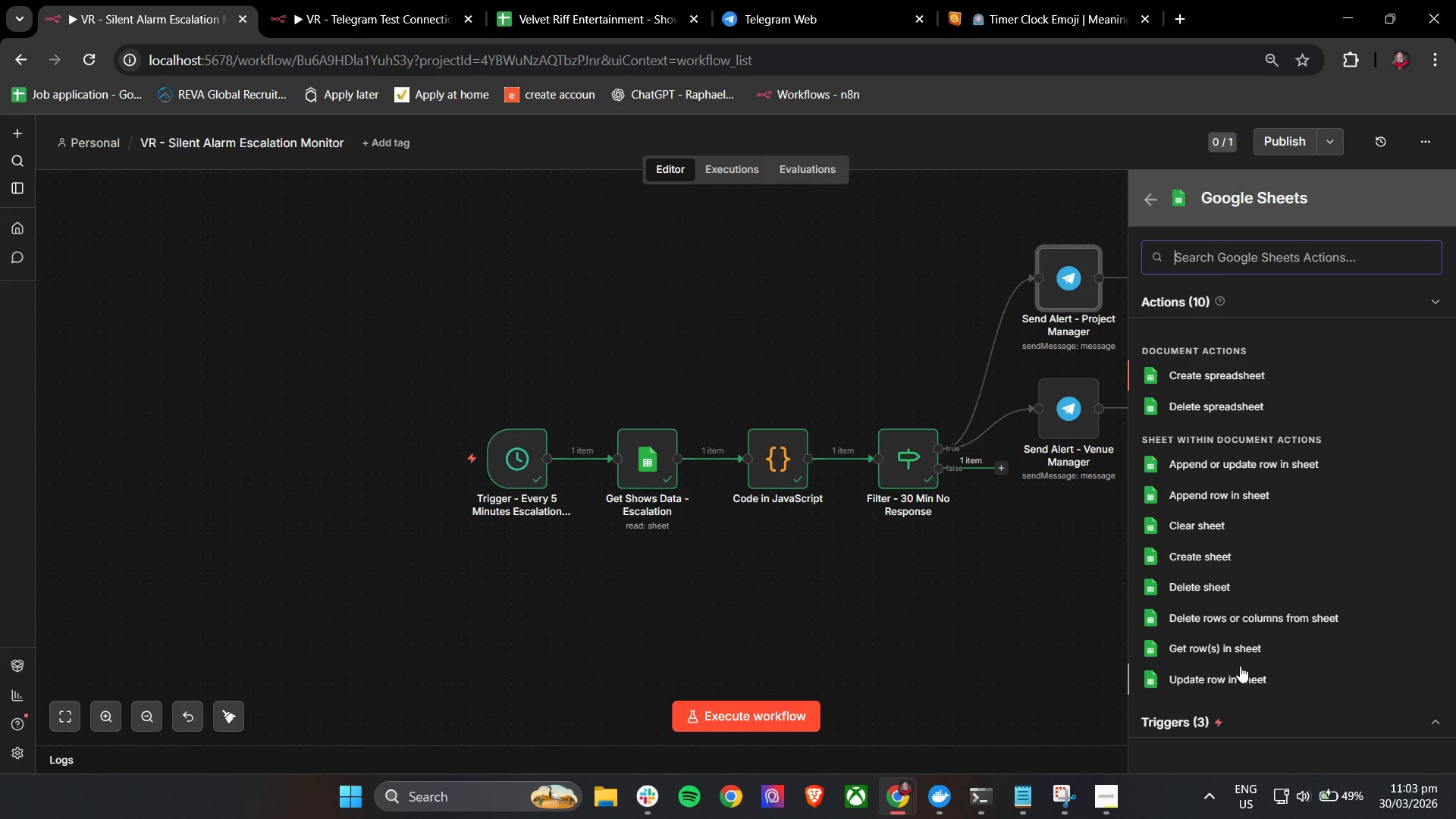 
left_click([1248, 679])
 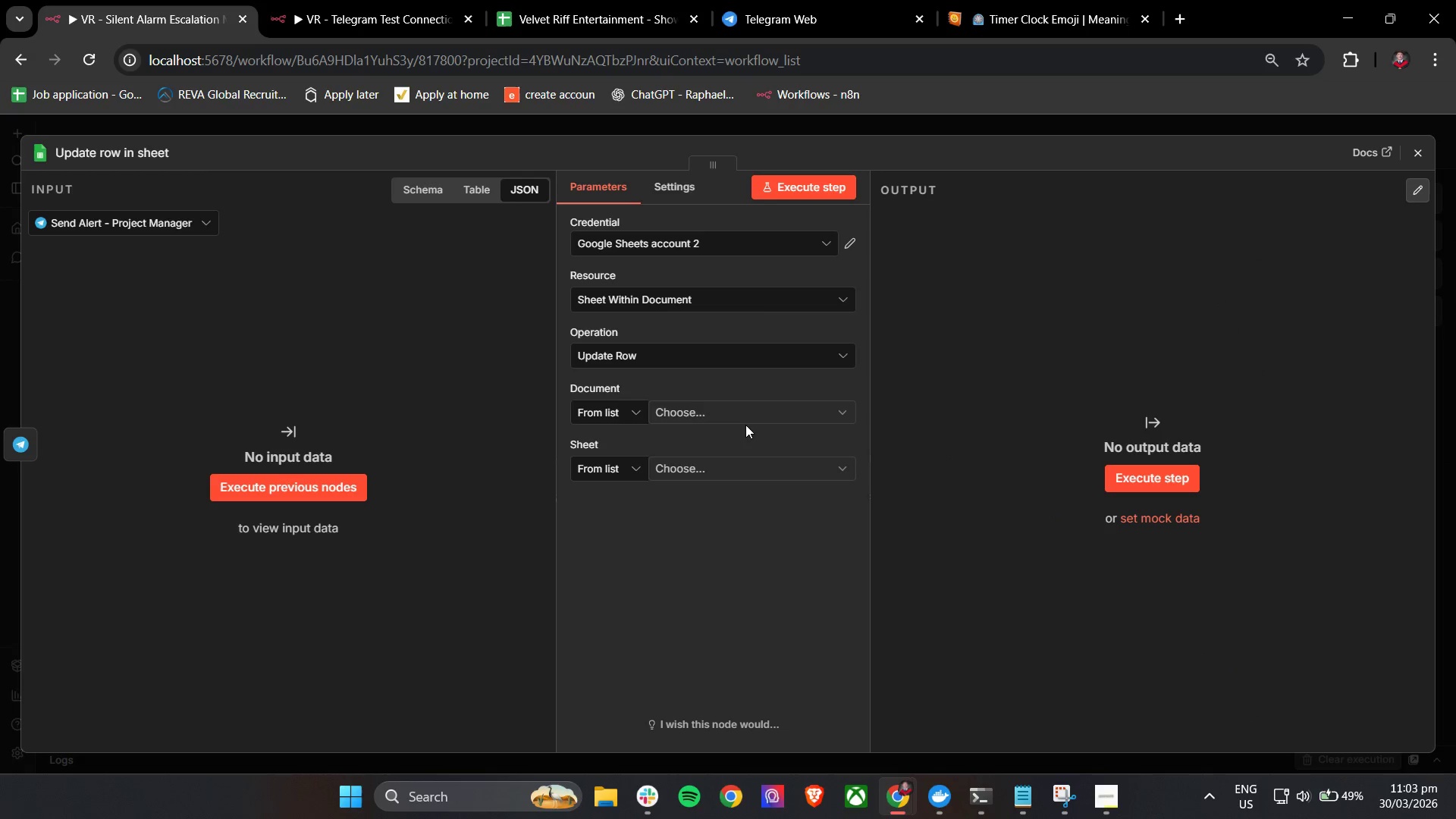 
left_click([744, 416])
 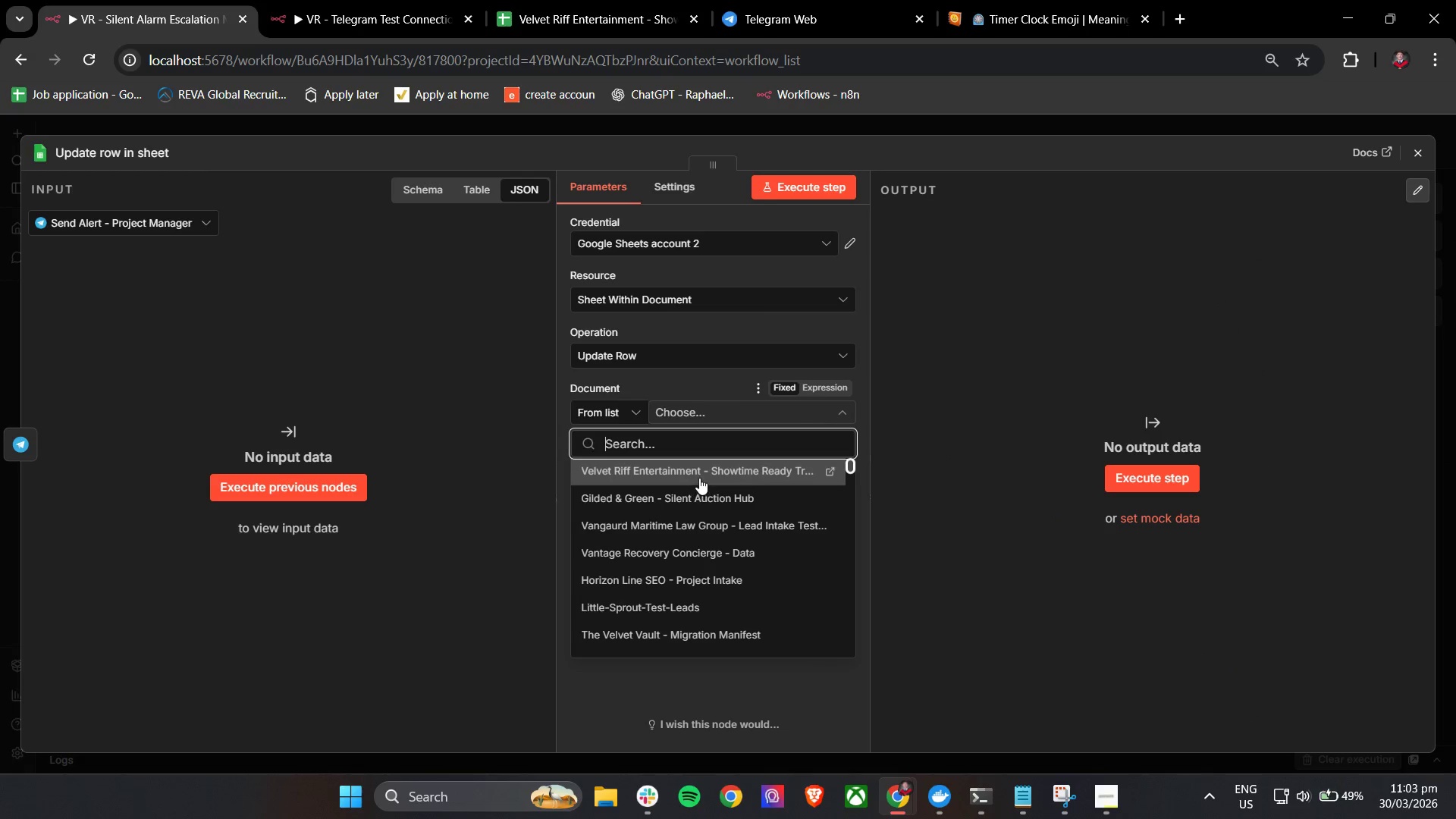 
double_click([710, 471])
 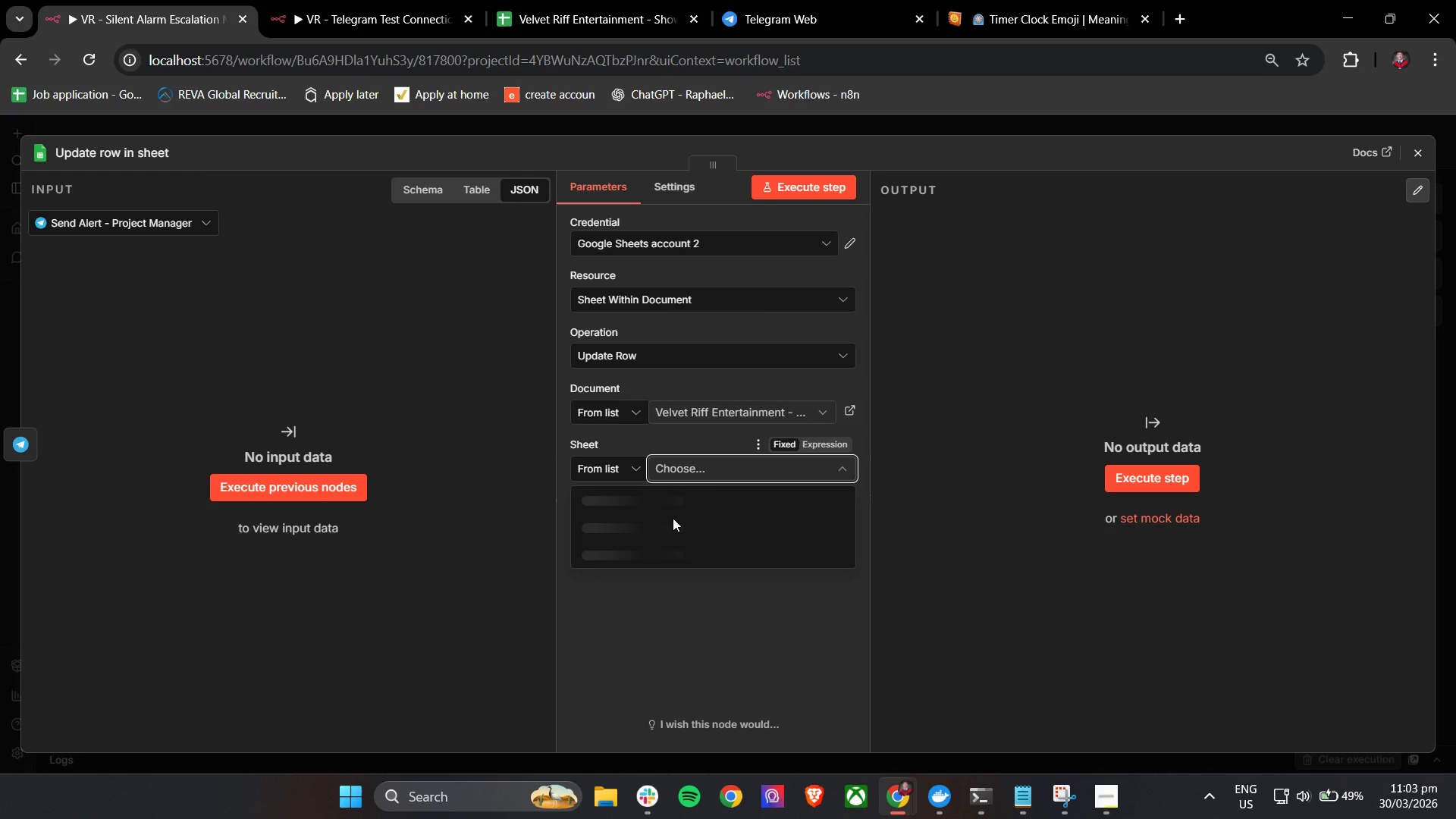 
mouse_move([672, 516])
 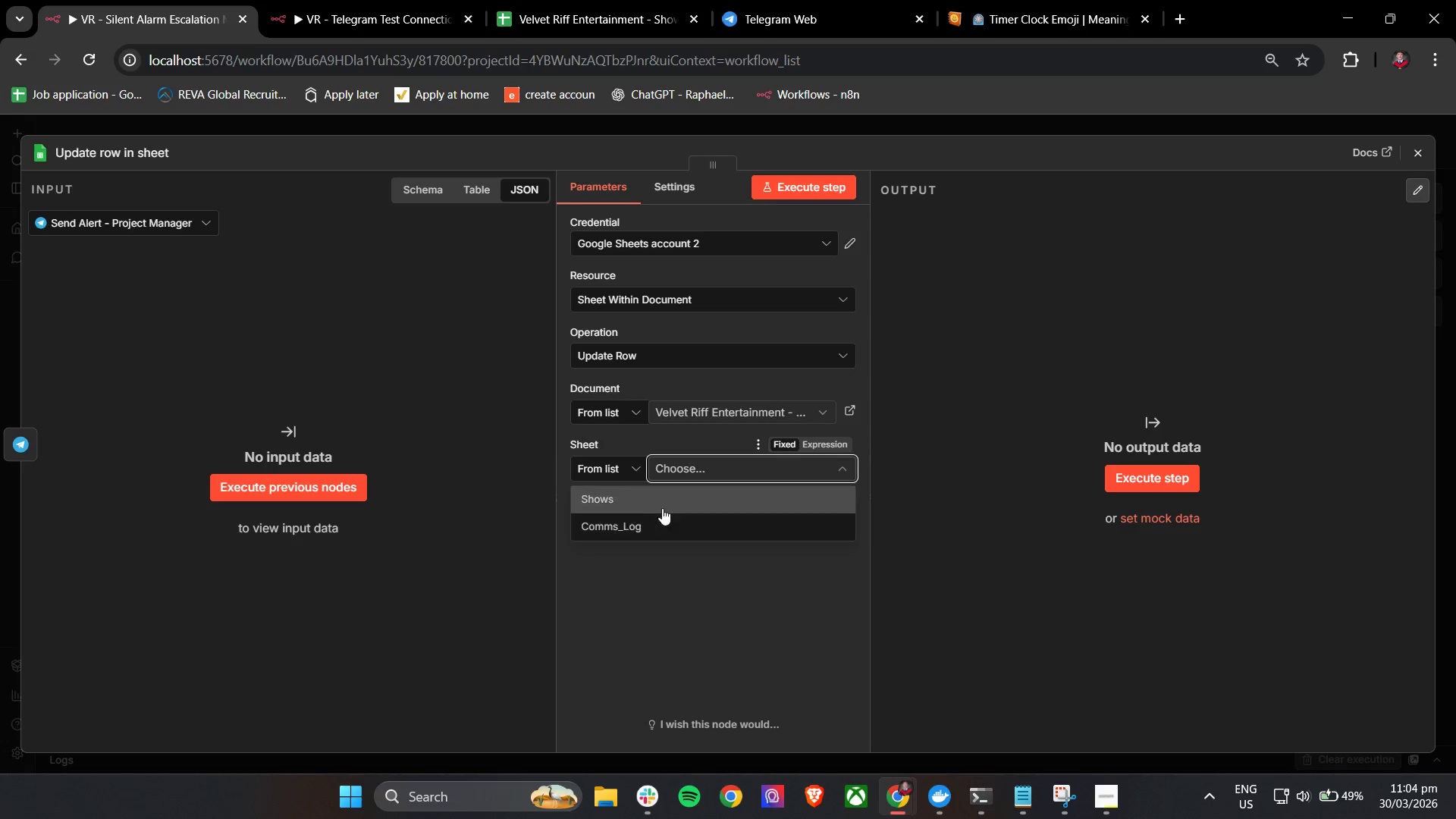 
left_click([663, 500])
 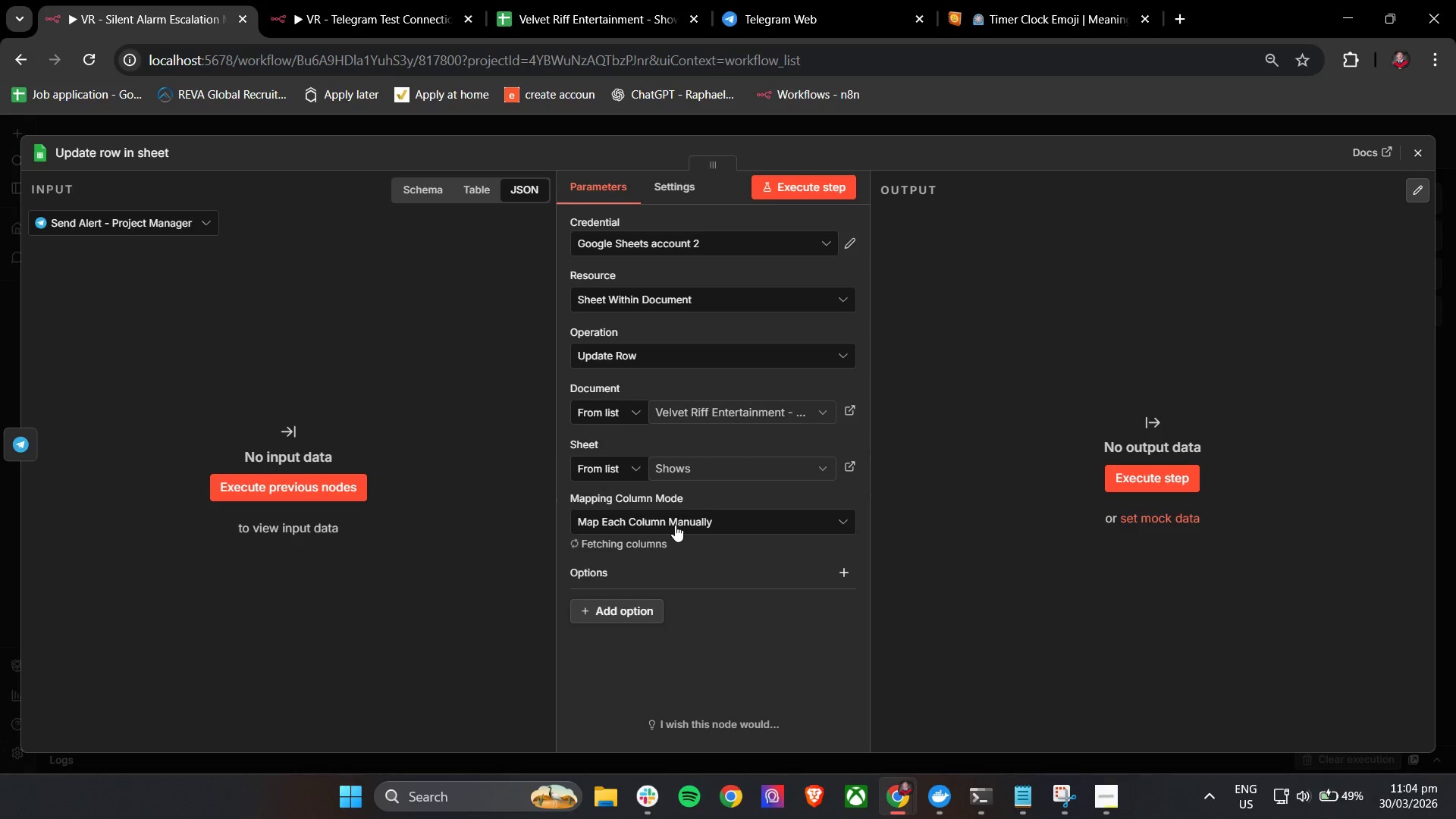 
left_click([676, 524])
 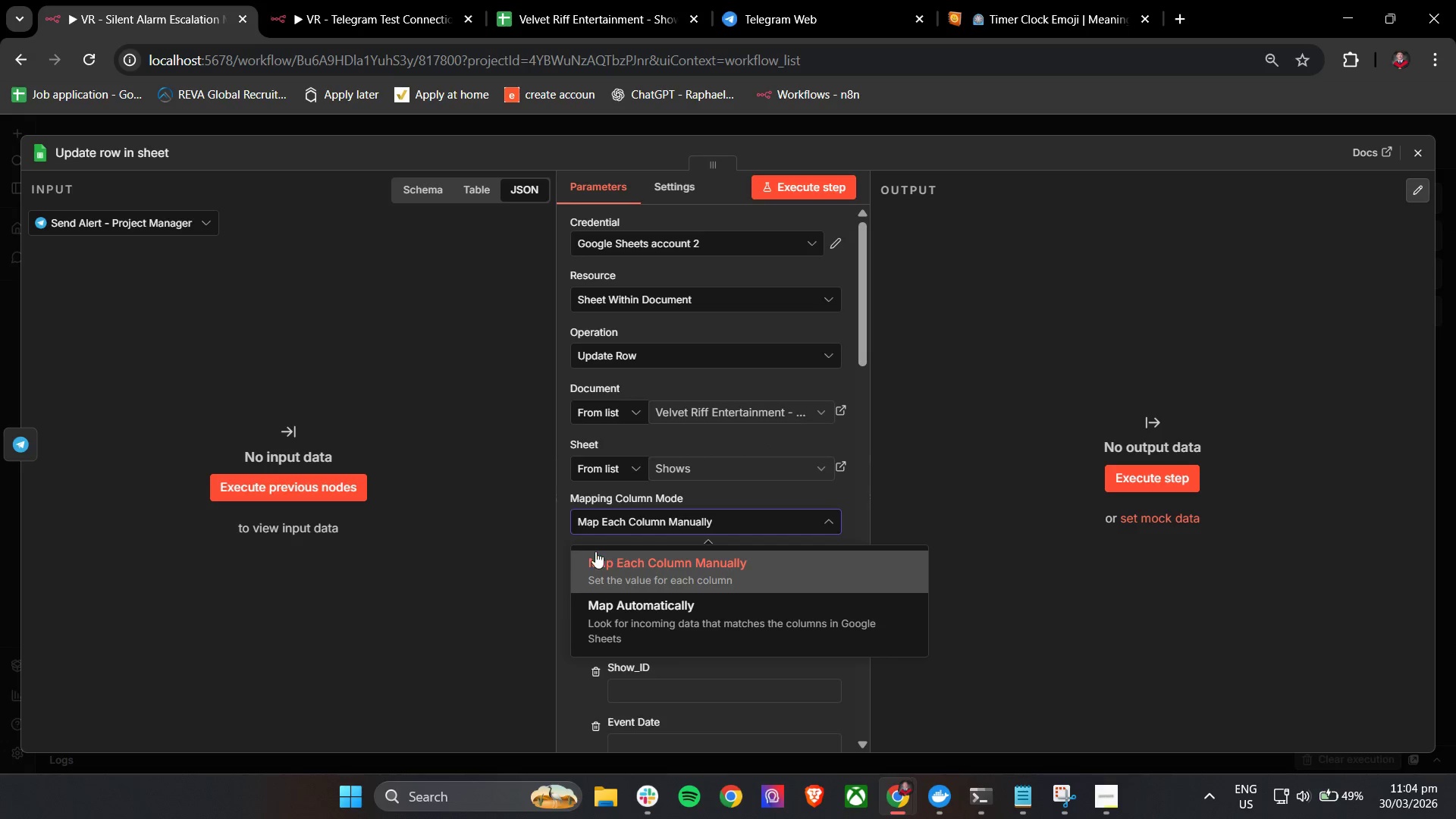 
left_click([563, 547])
 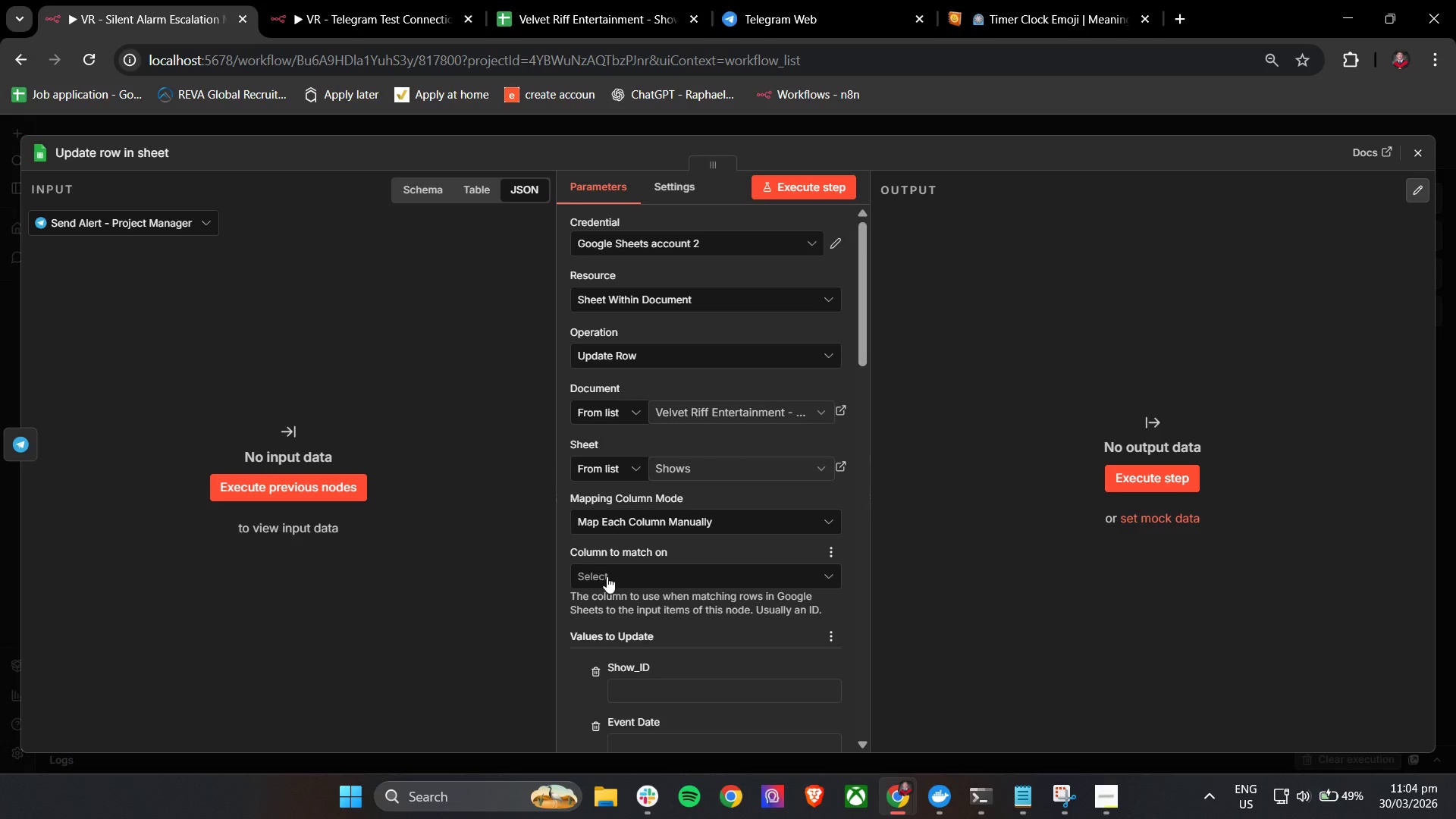 
left_click([607, 578])
 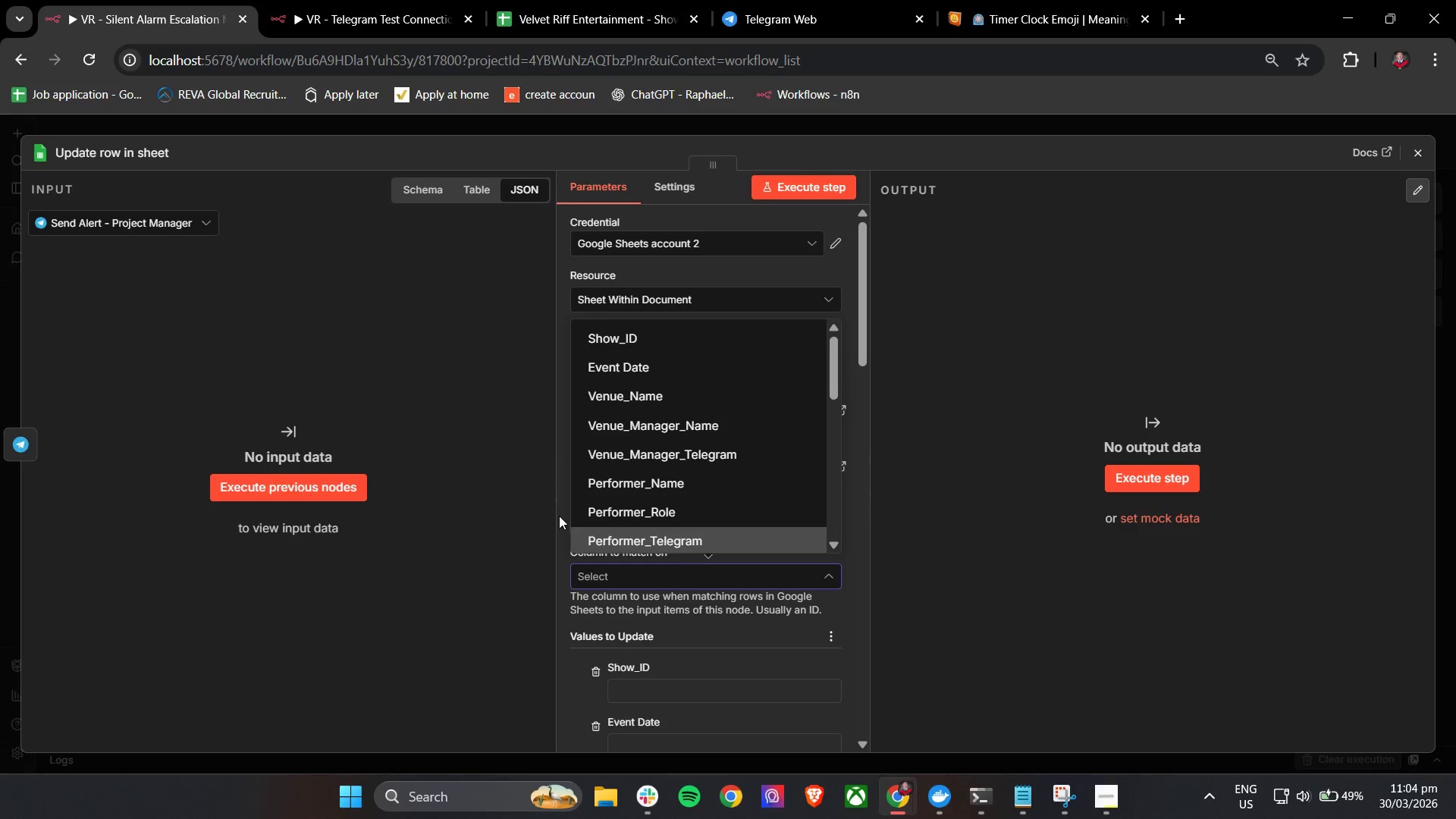 
left_click([636, 325])
 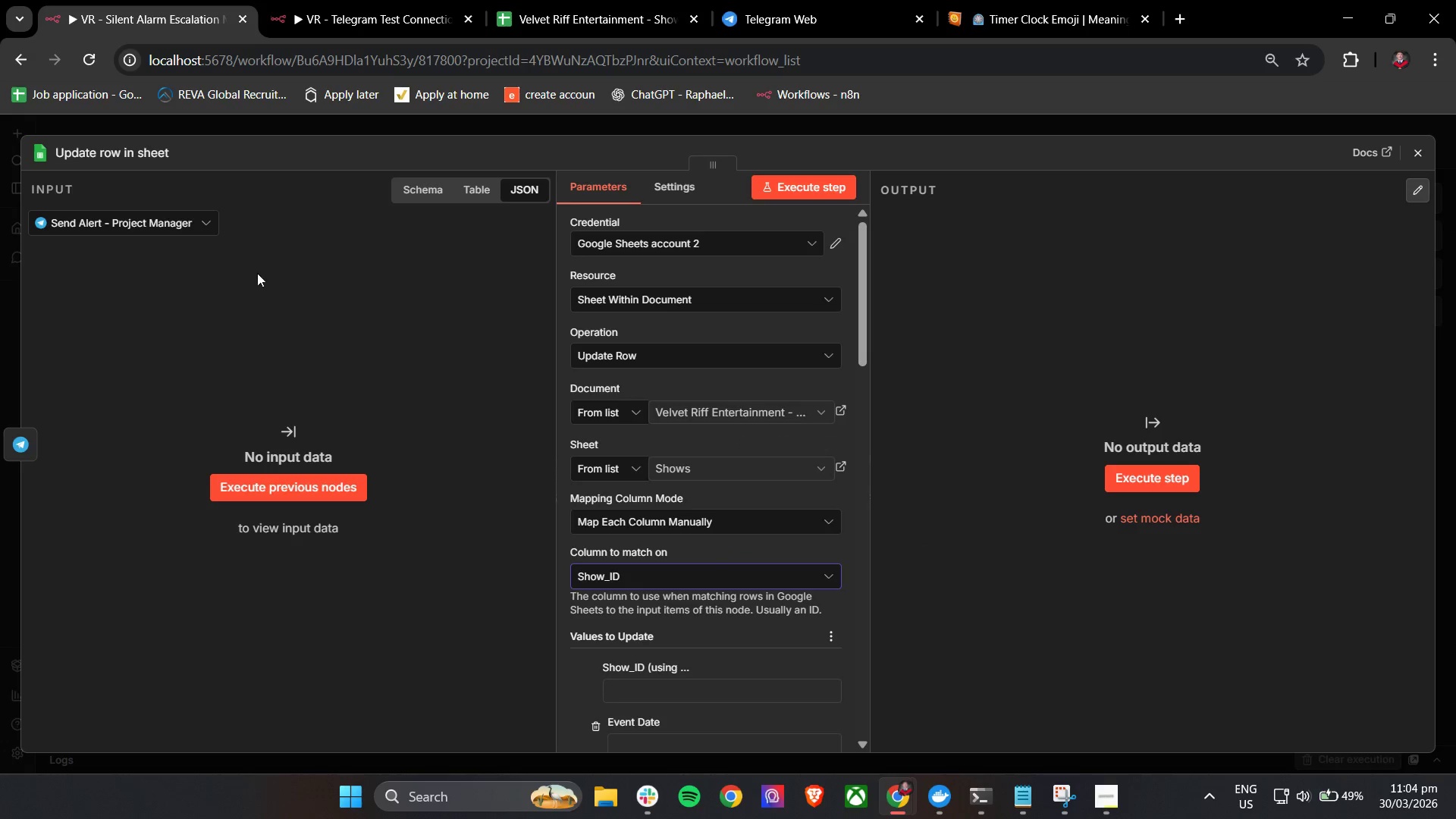 
left_click([150, 218])
 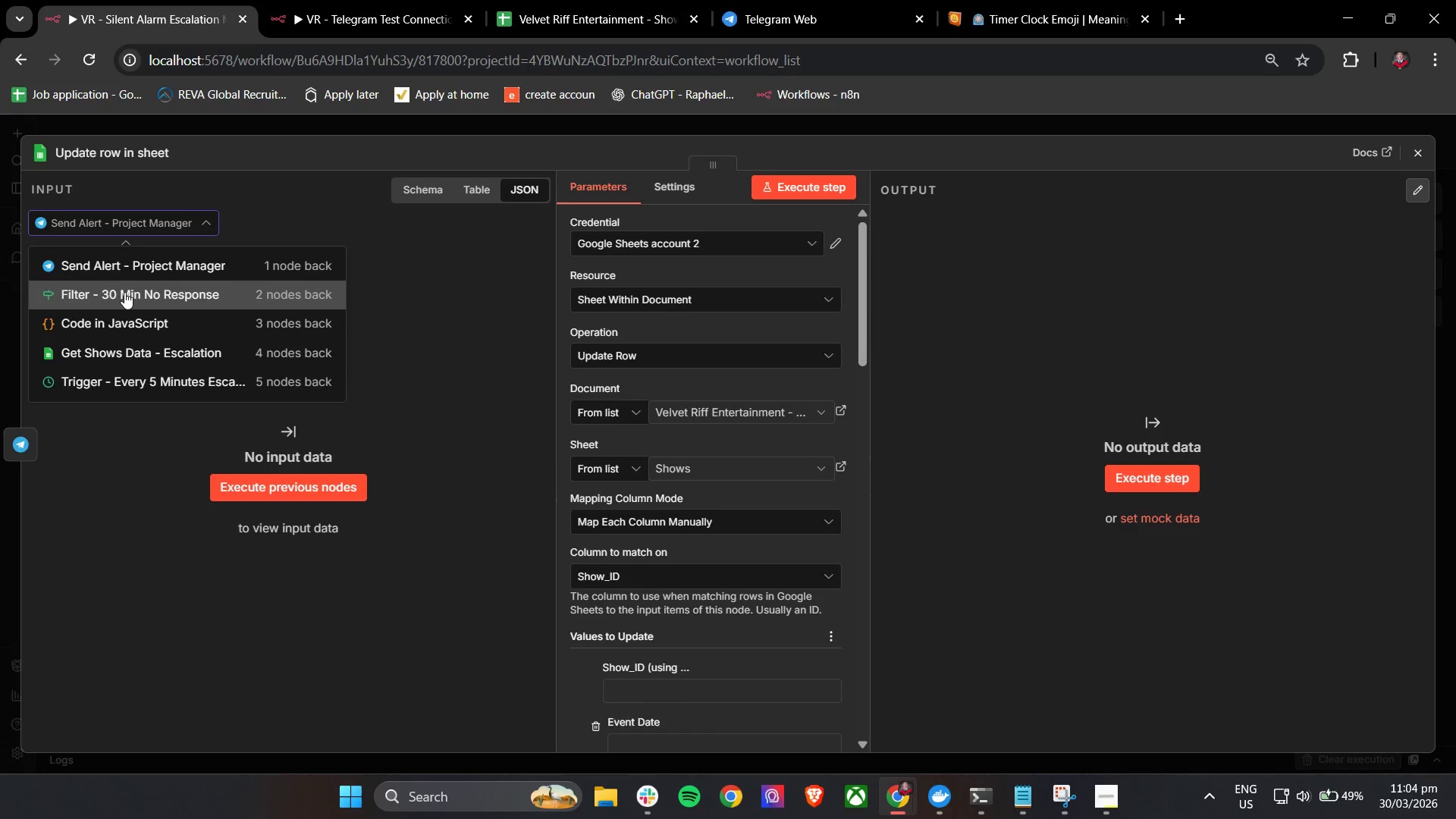 
left_click([124, 292])
 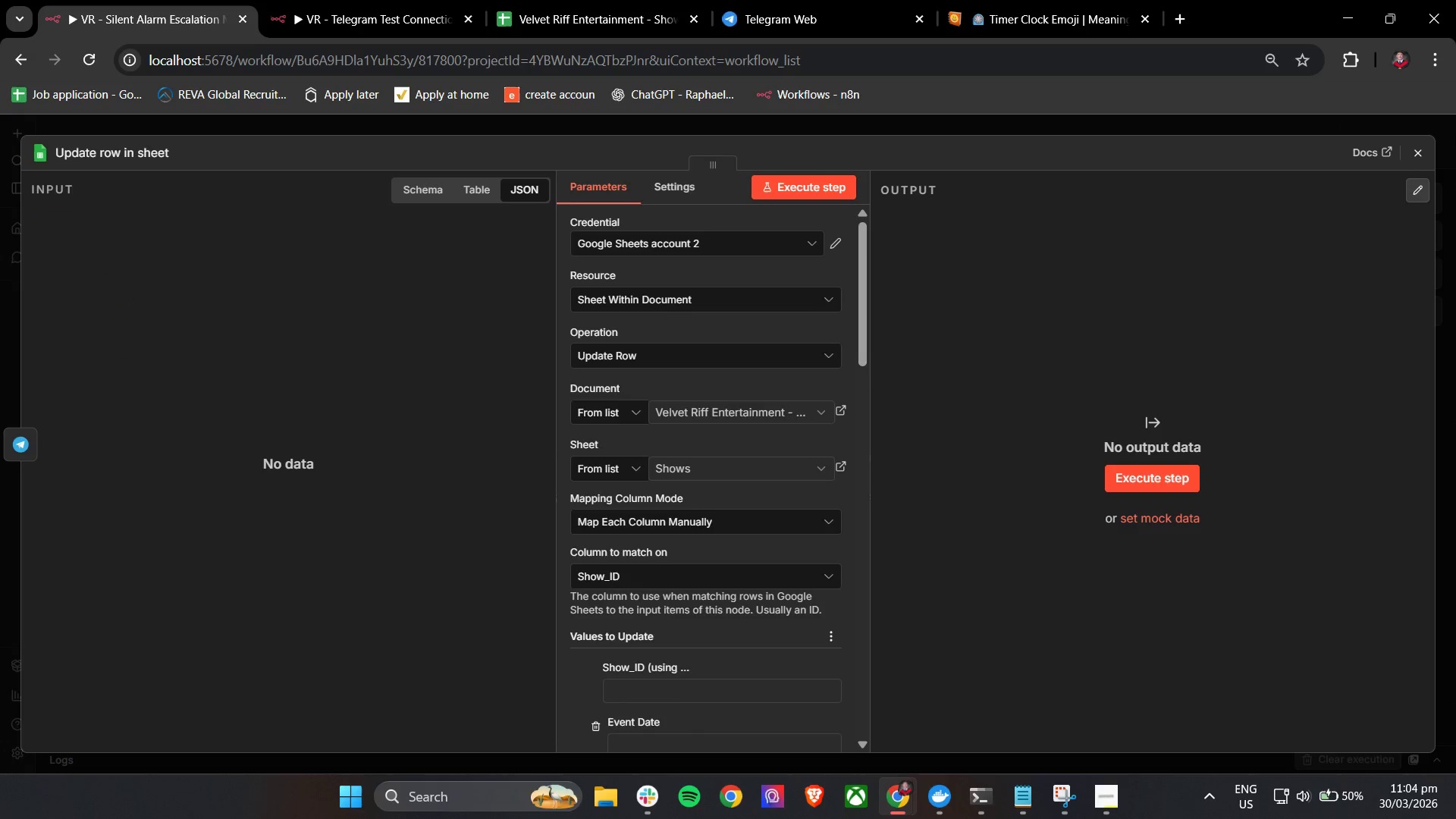 
left_click([1417, 152])
 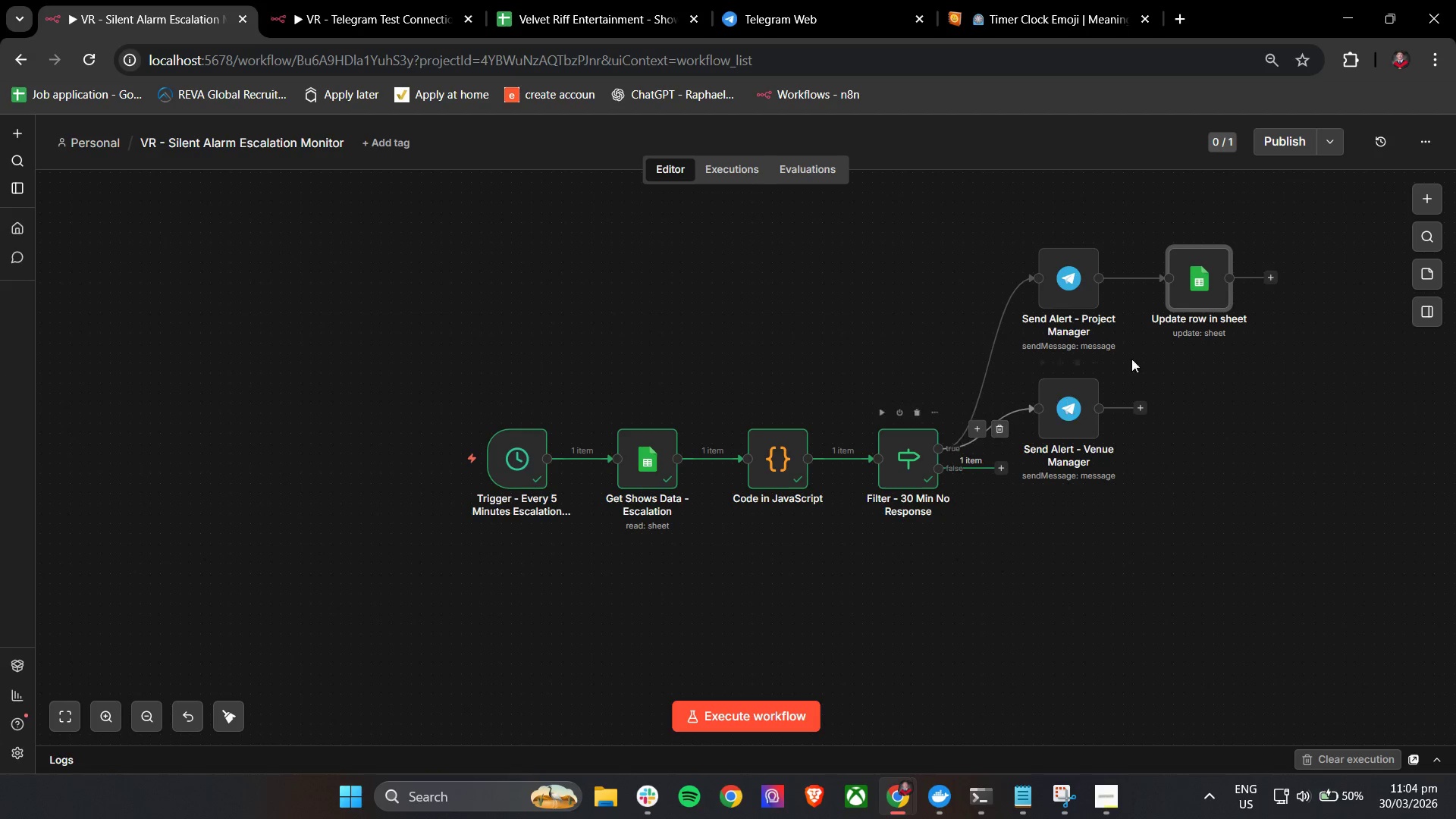 
double_click([1206, 275])
 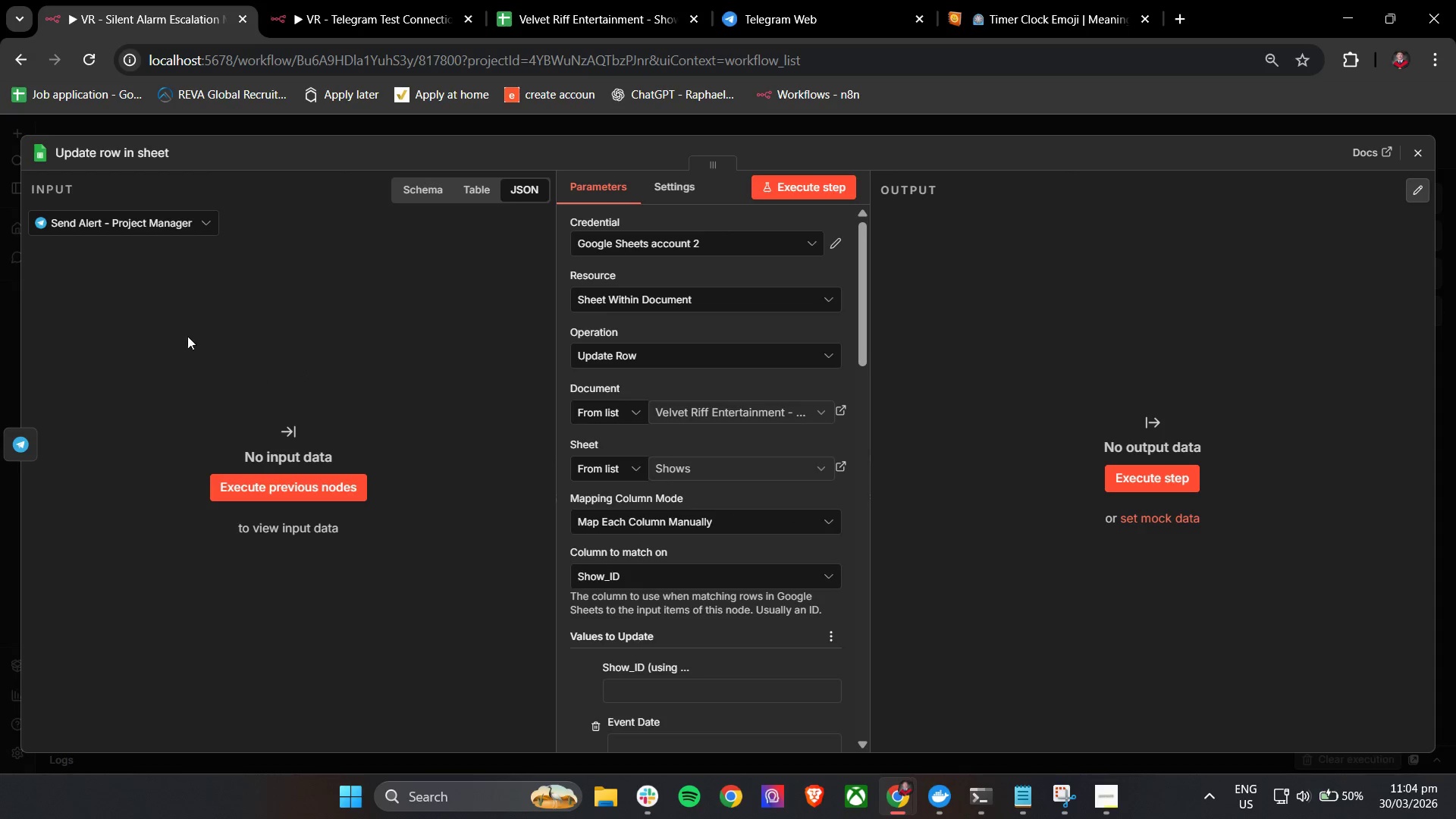 
left_click([110, 228])
 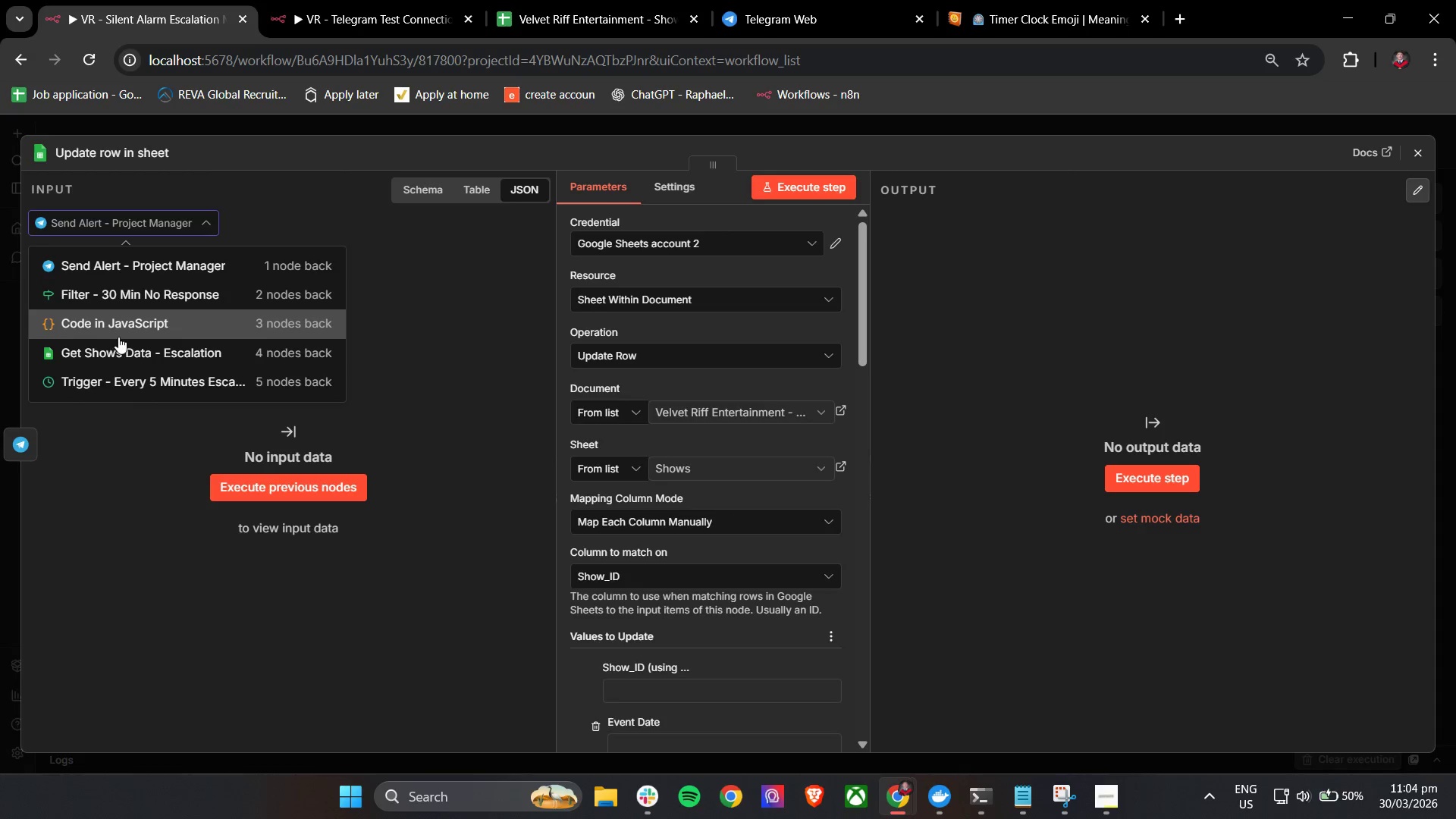 
left_click([148, 295])
 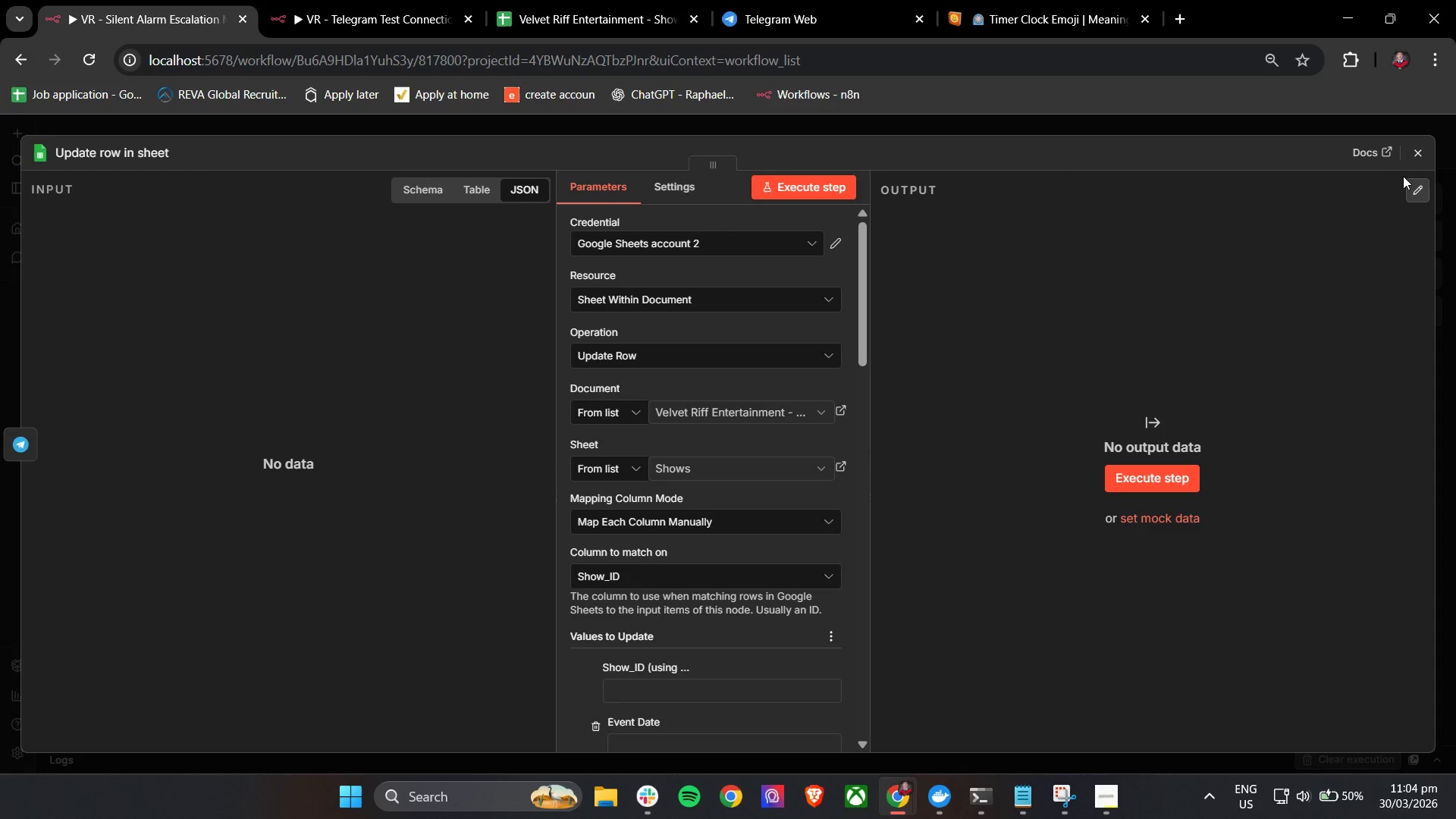 
left_click([1415, 153])
 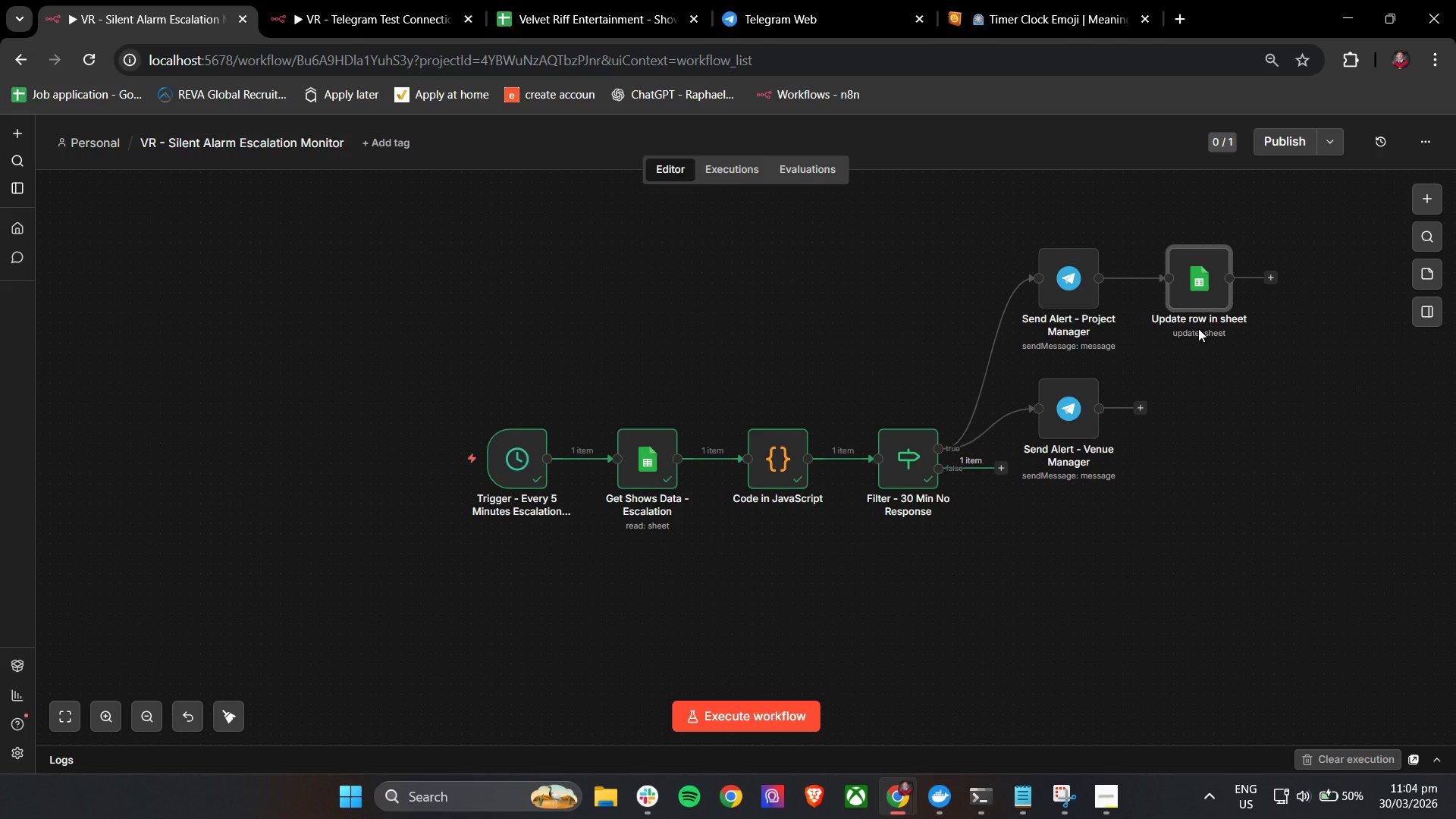 
wait(13.58)
 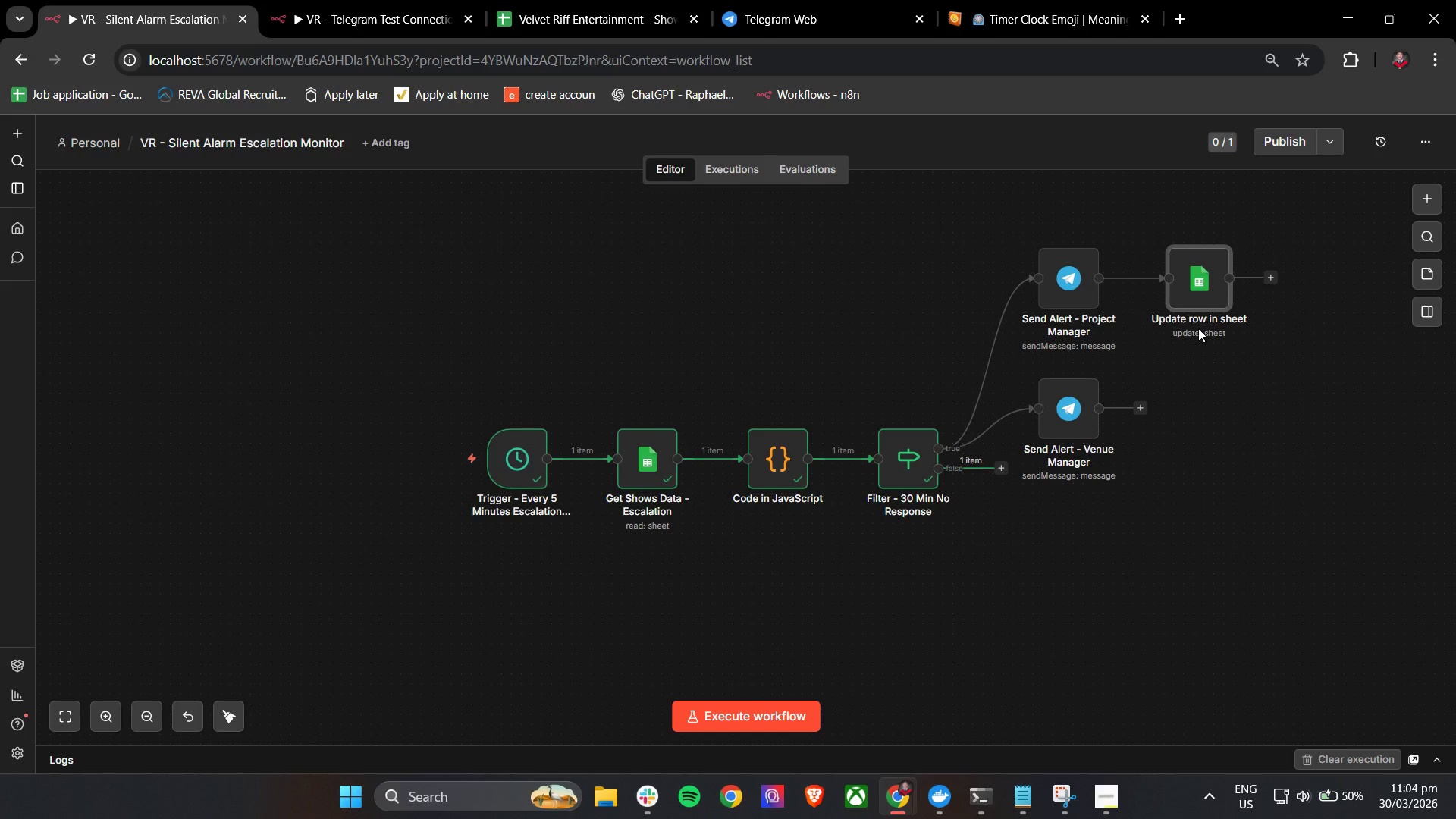 
double_click([1206, 274])
 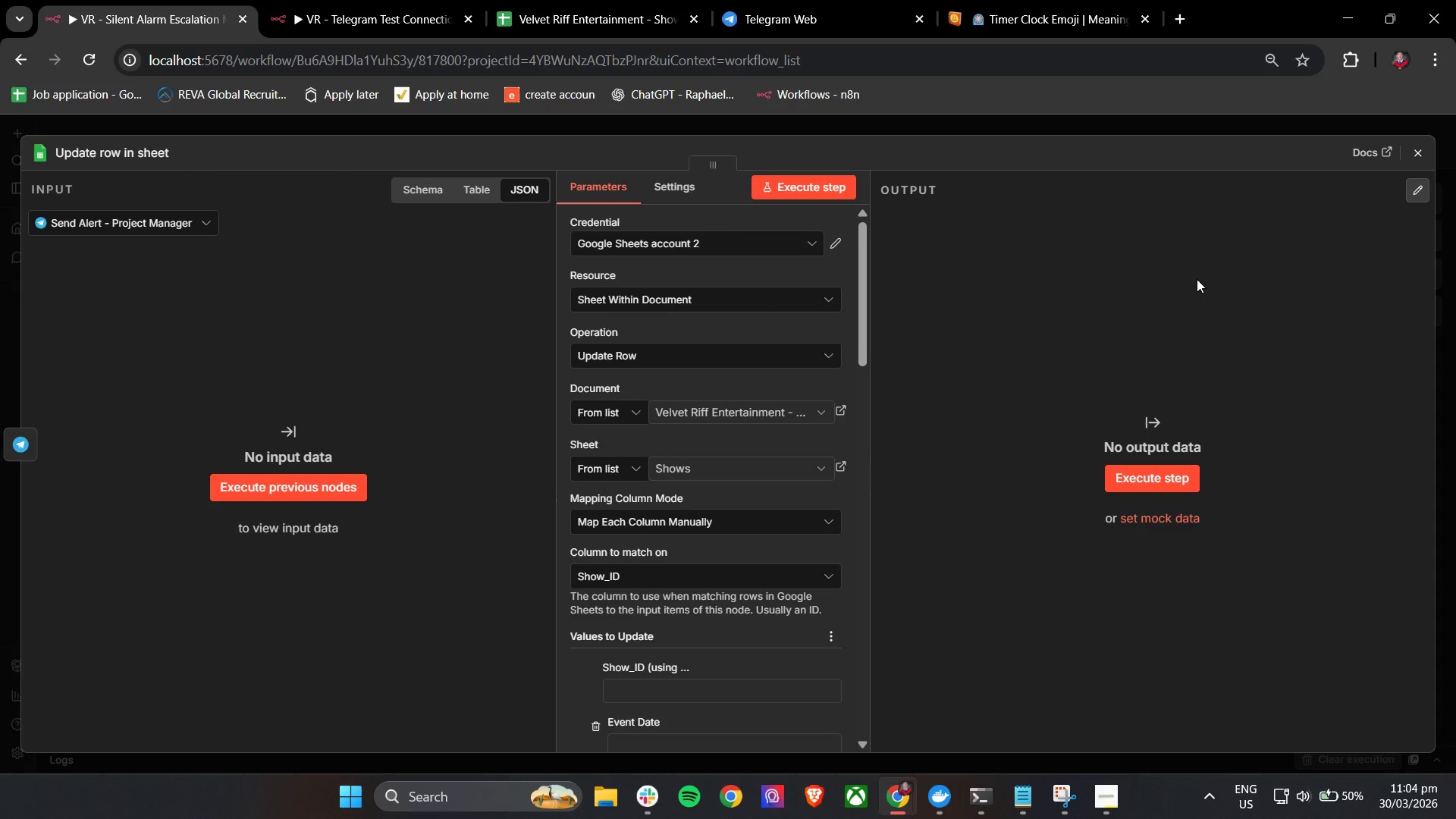 
scroll: coordinate [758, 451], scroll_direction: down, amount: 2.0
 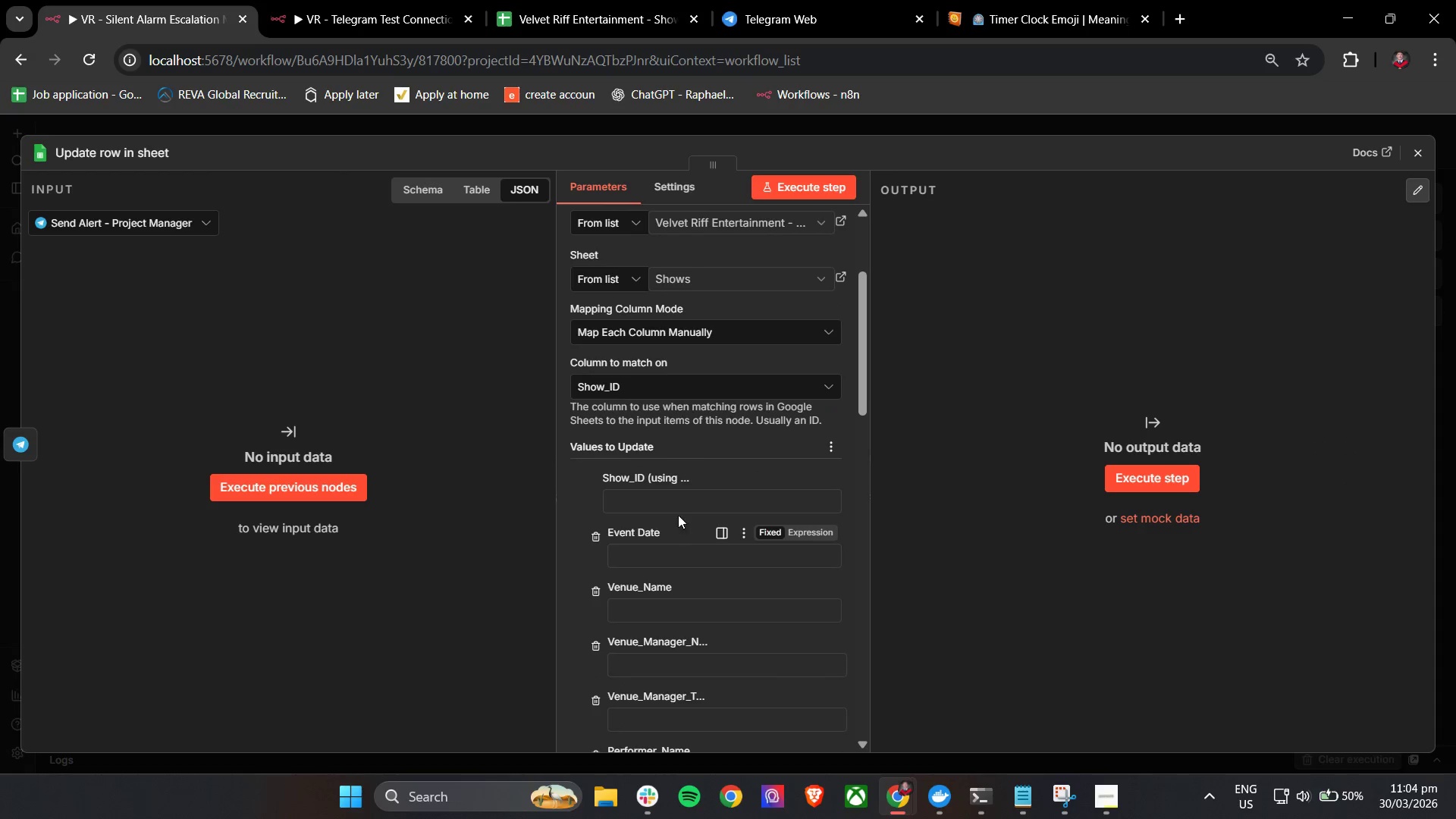 
left_click([675, 509])
 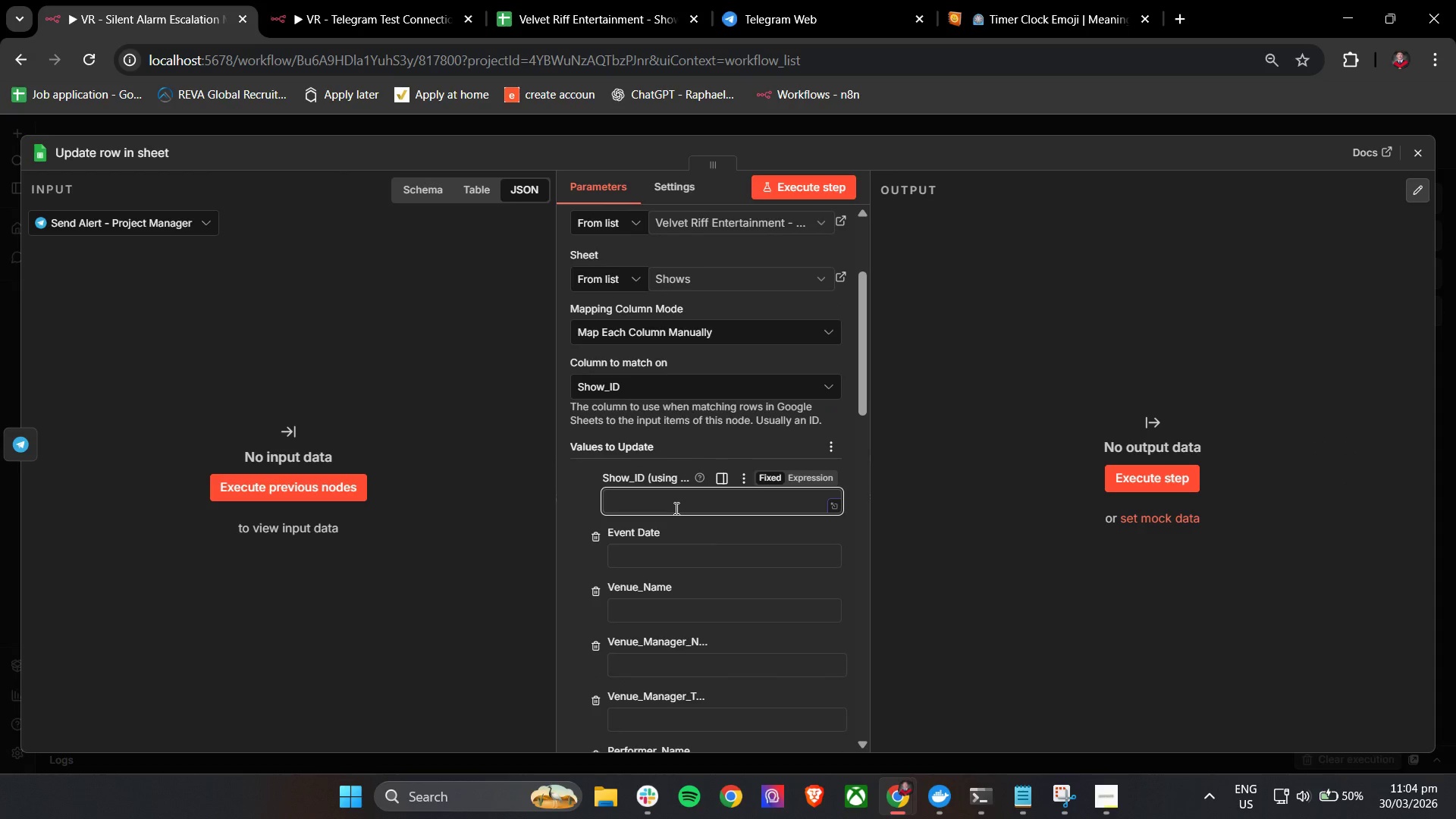 
key(Shift+BracketLeft)
 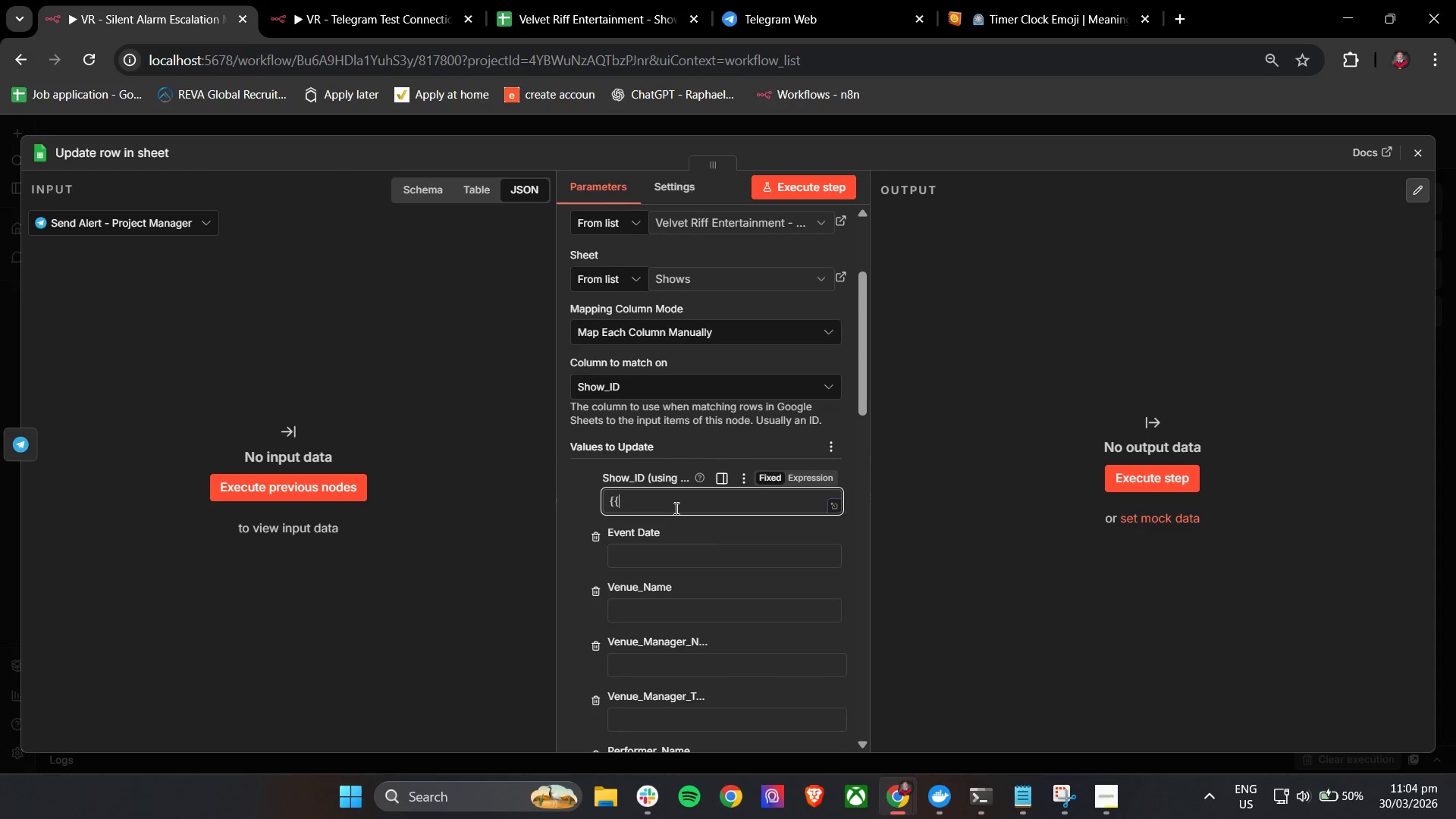 
key(Shift+BracketLeft)
 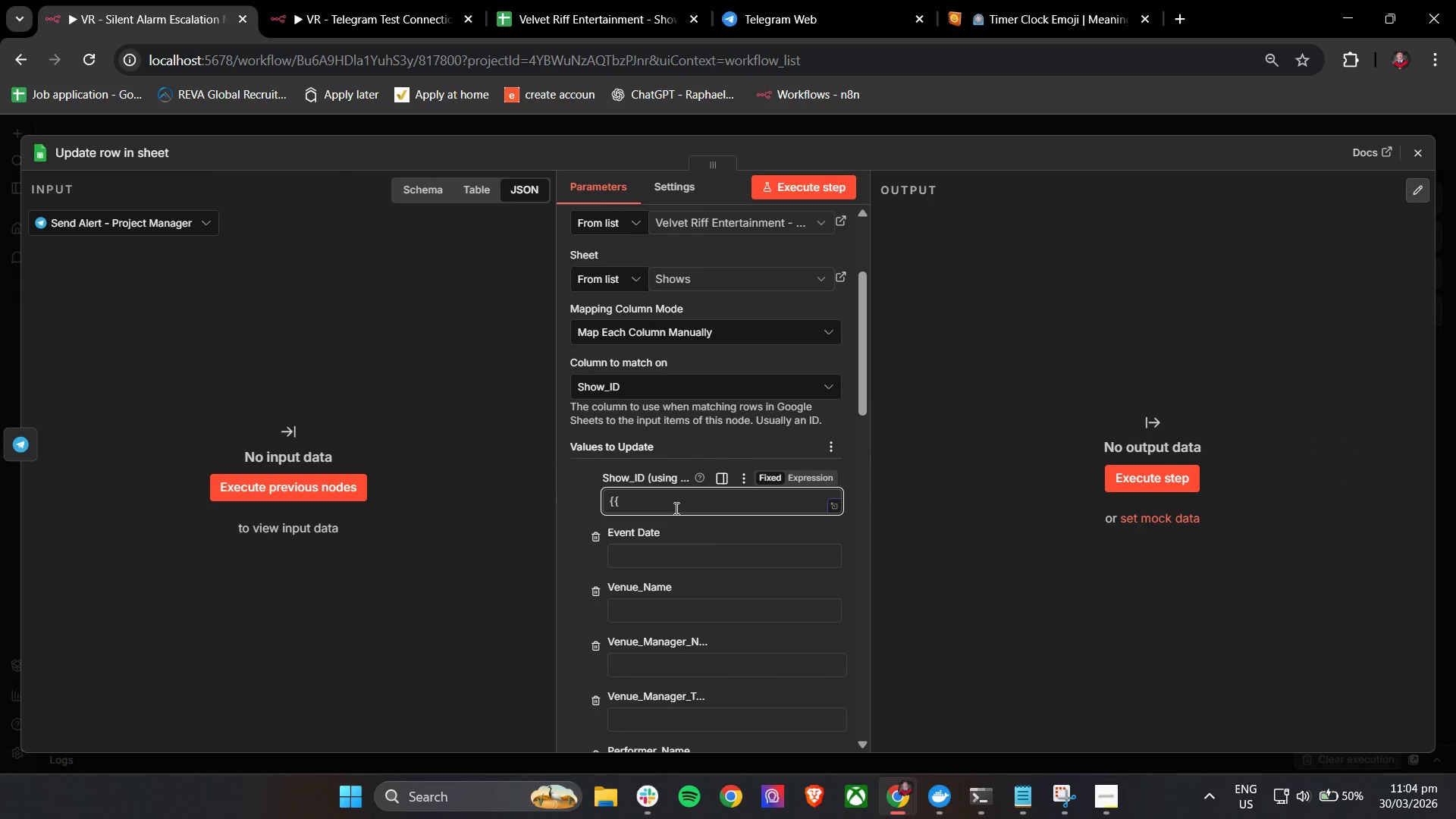 
key(Space)
 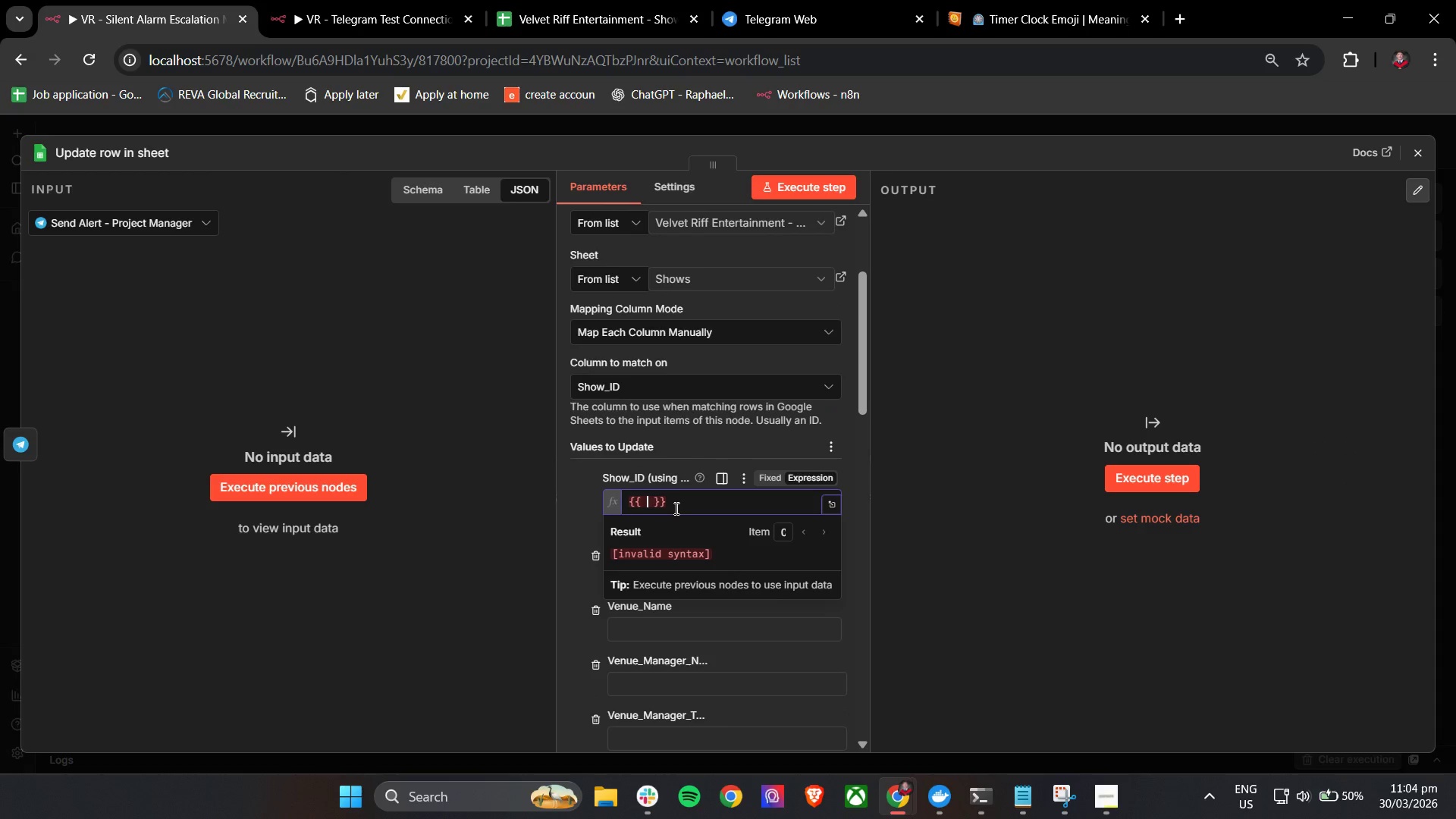 
key(Shift+4)
 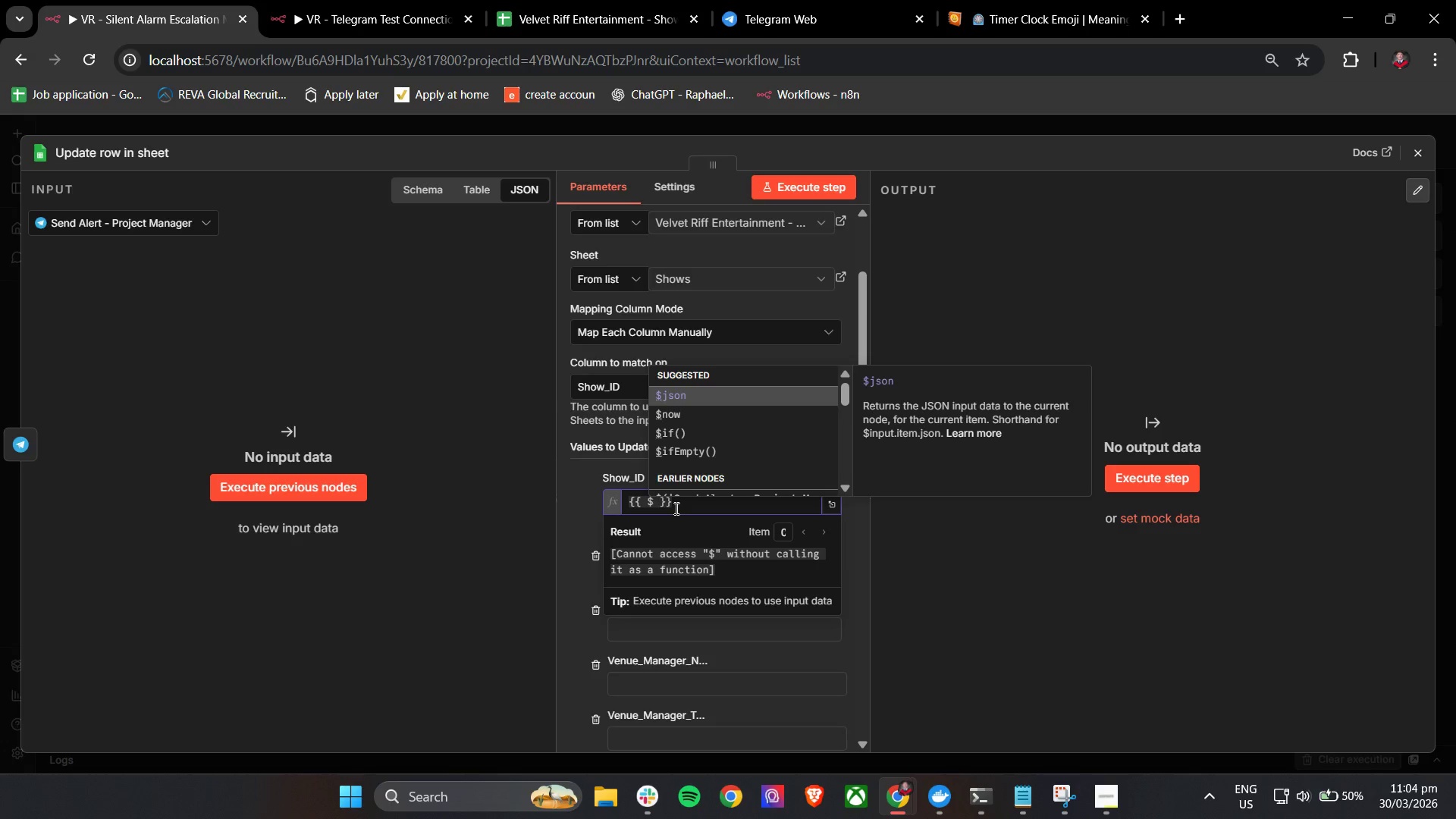 
key(Enter)
 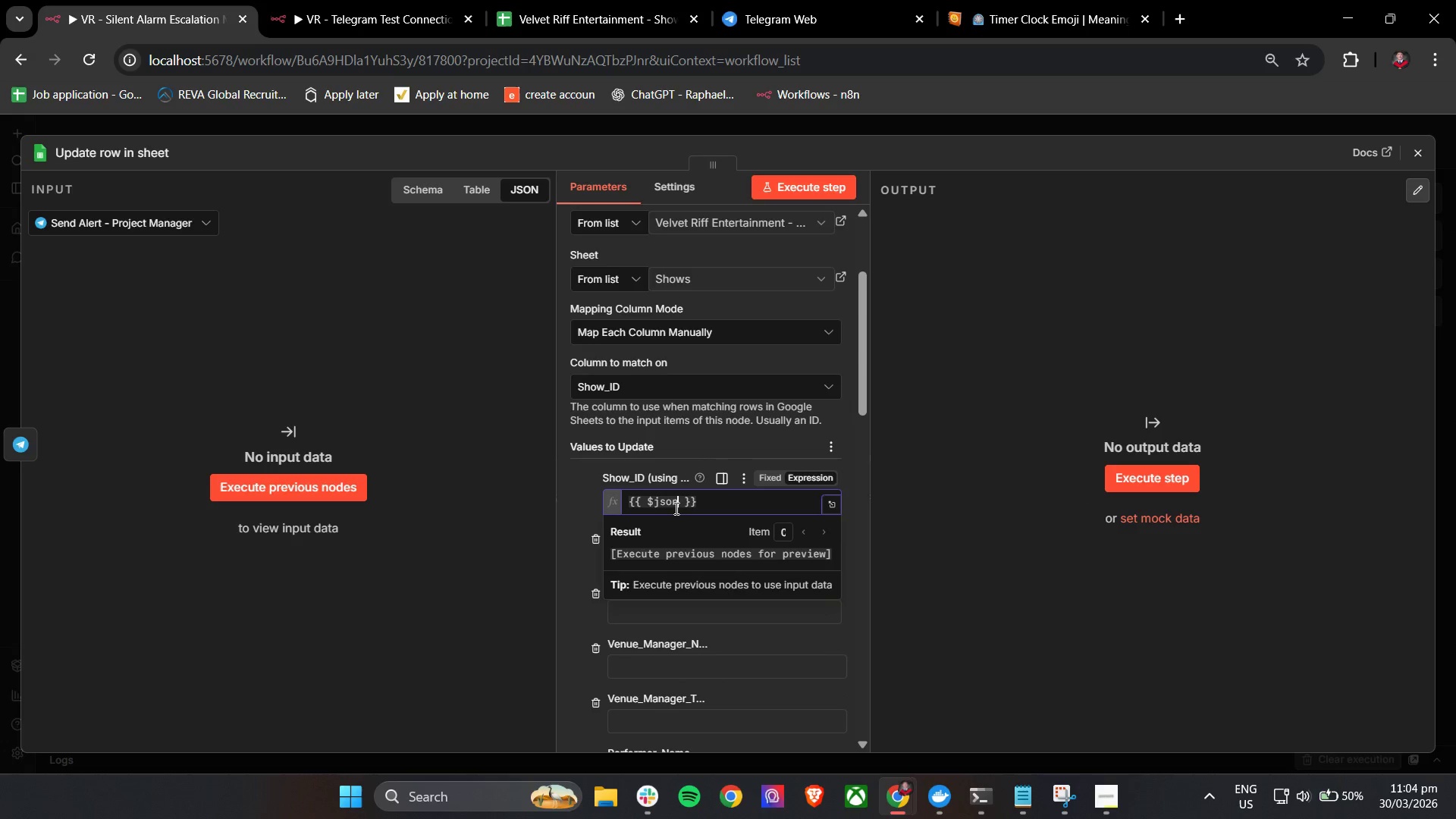 
type(['Show_ID)
 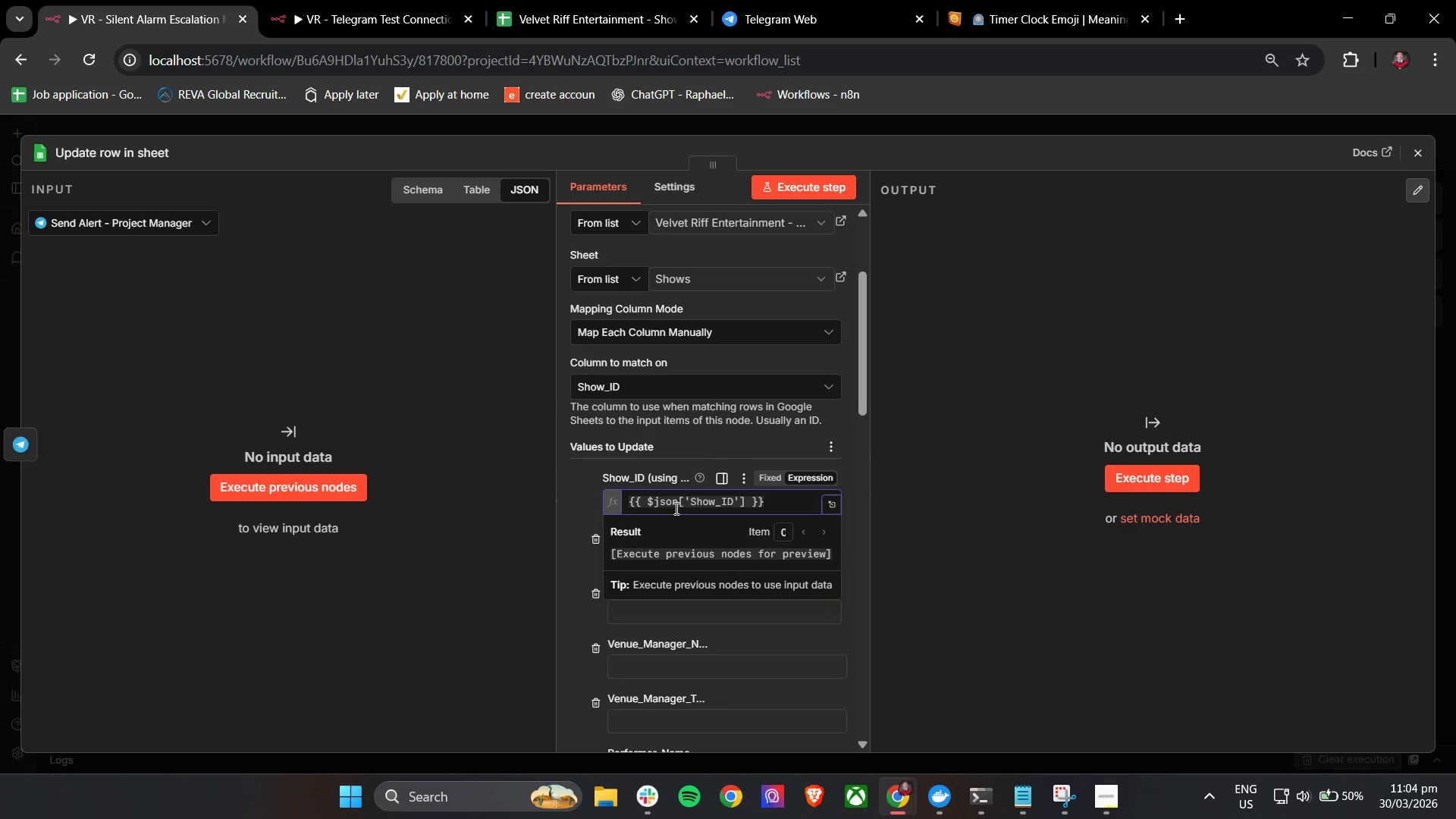 
left_click([576, 518])
 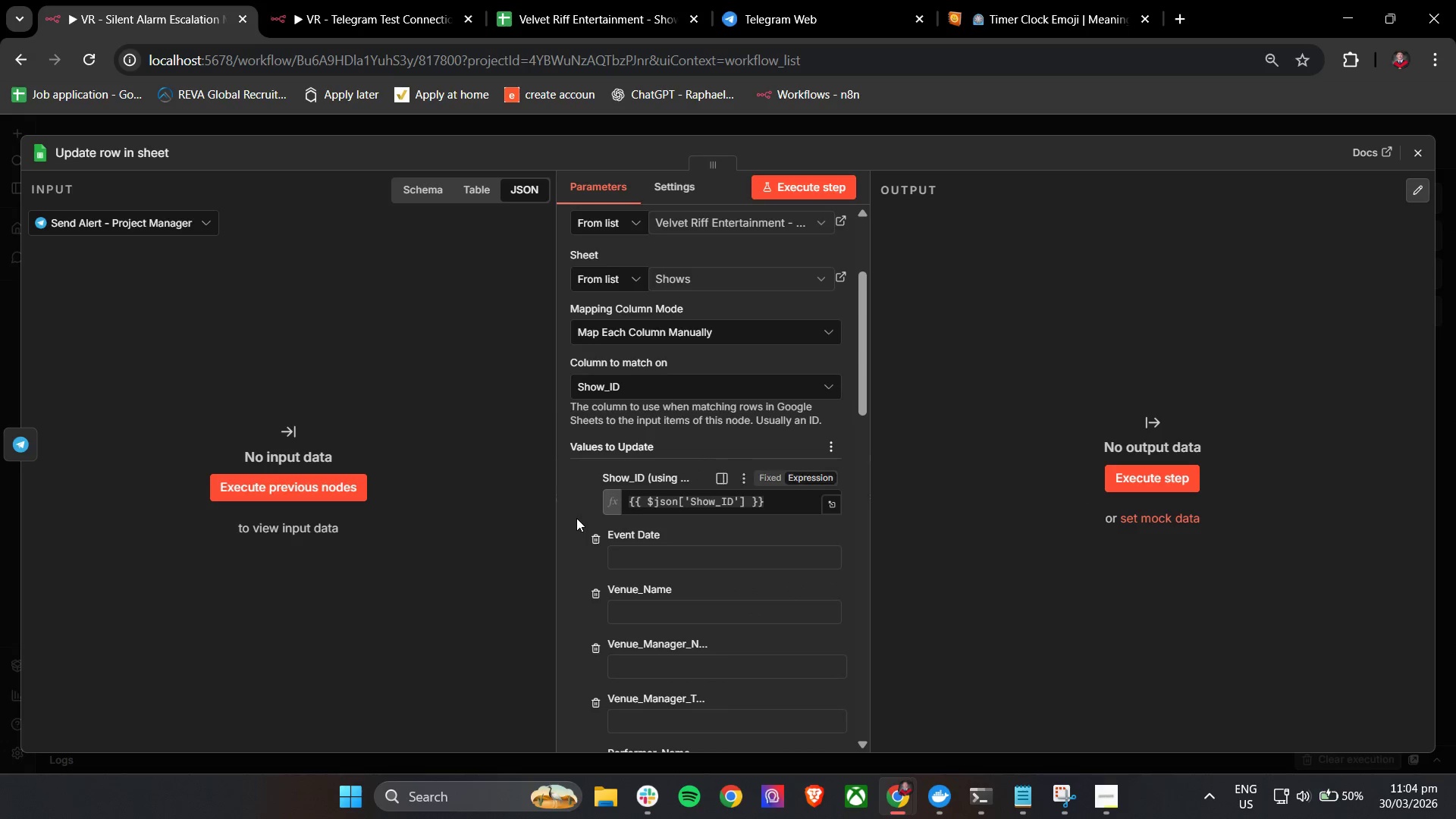 
mouse_move([613, 504])
 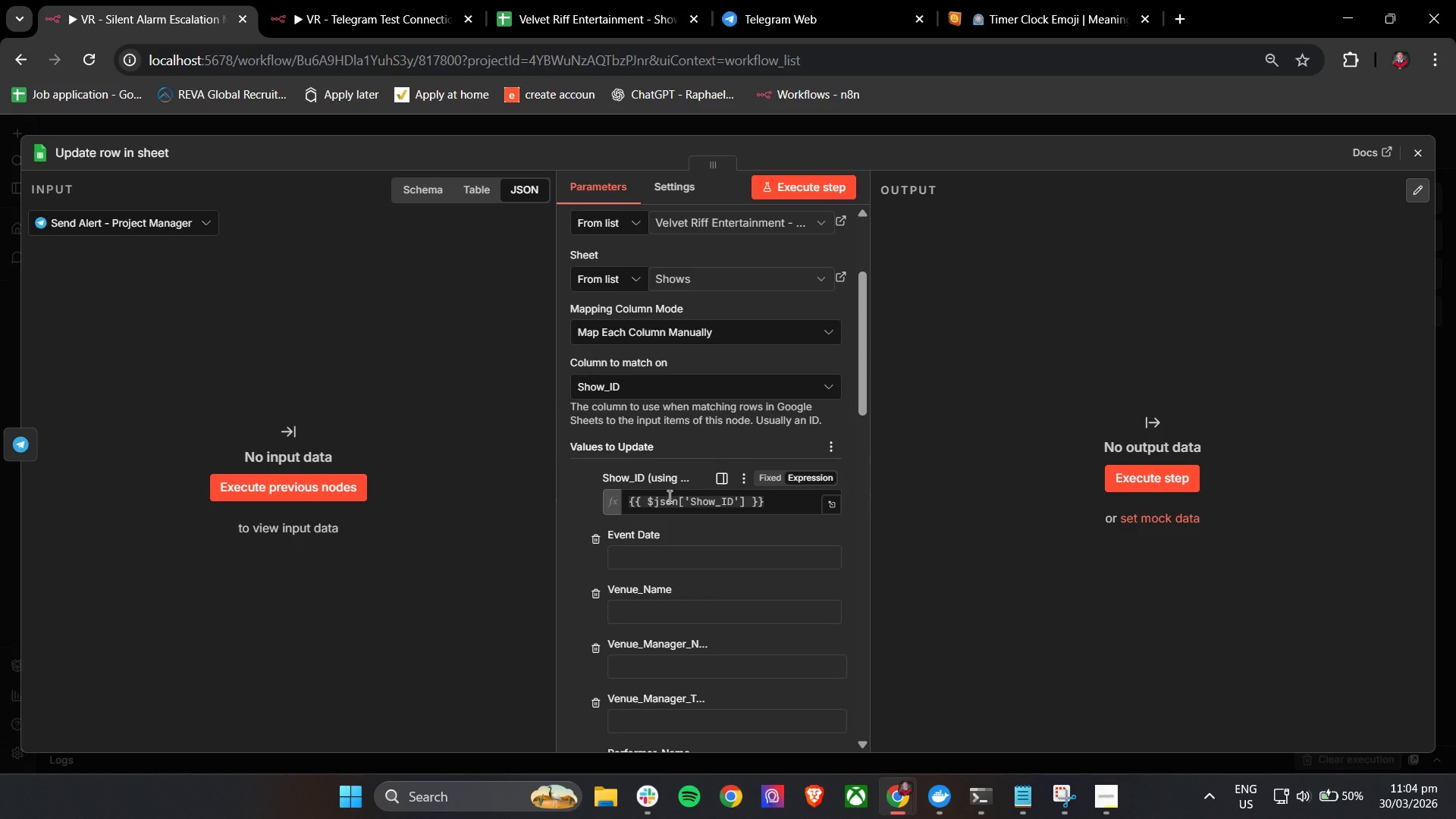 
scroll: coordinate [668, 497], scroll_direction: down, amount: 3.0
 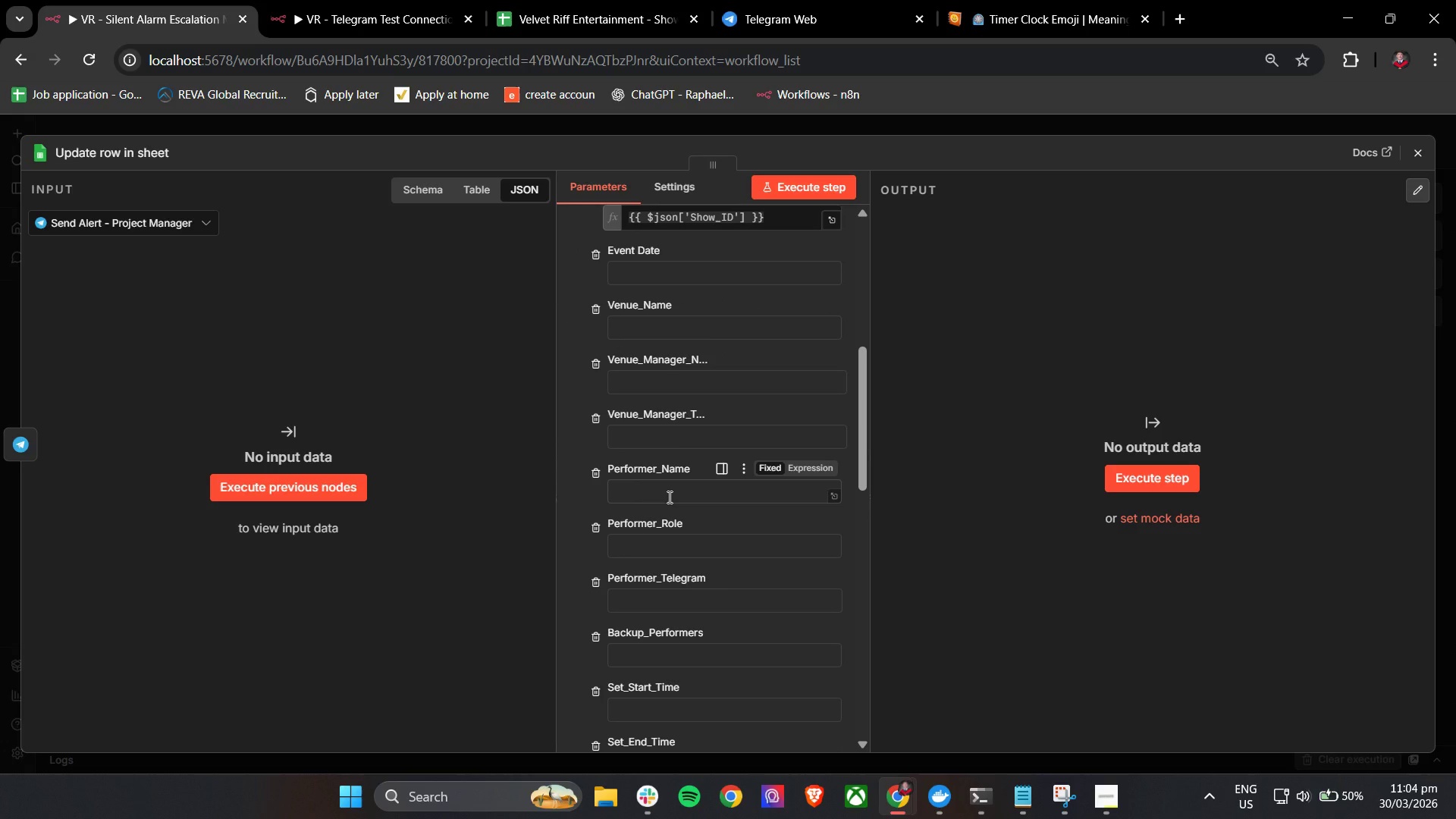 
wait(8.54)
 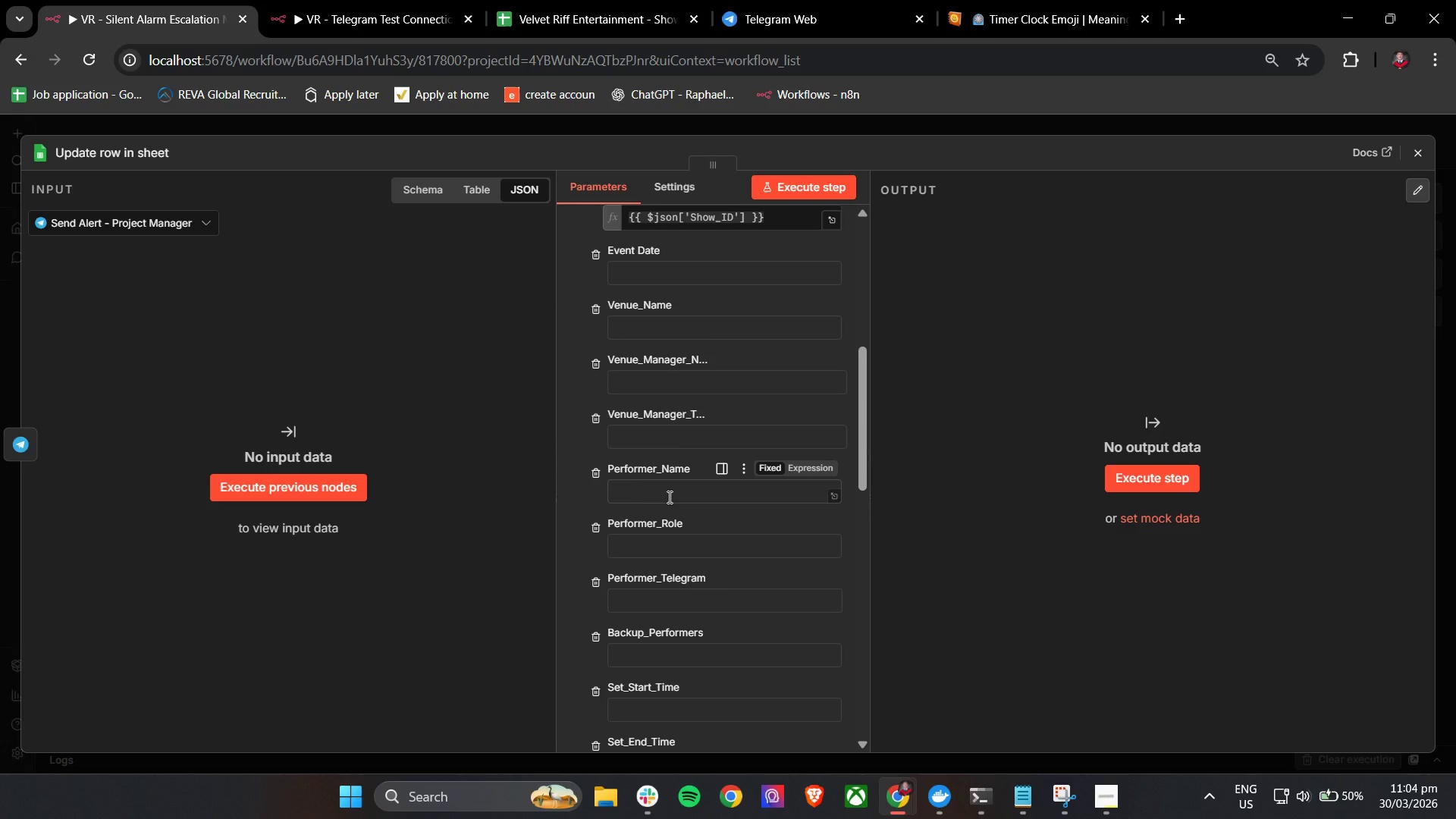 
scroll: coordinate [660, 497], scroll_direction: down, amount: 4.0
 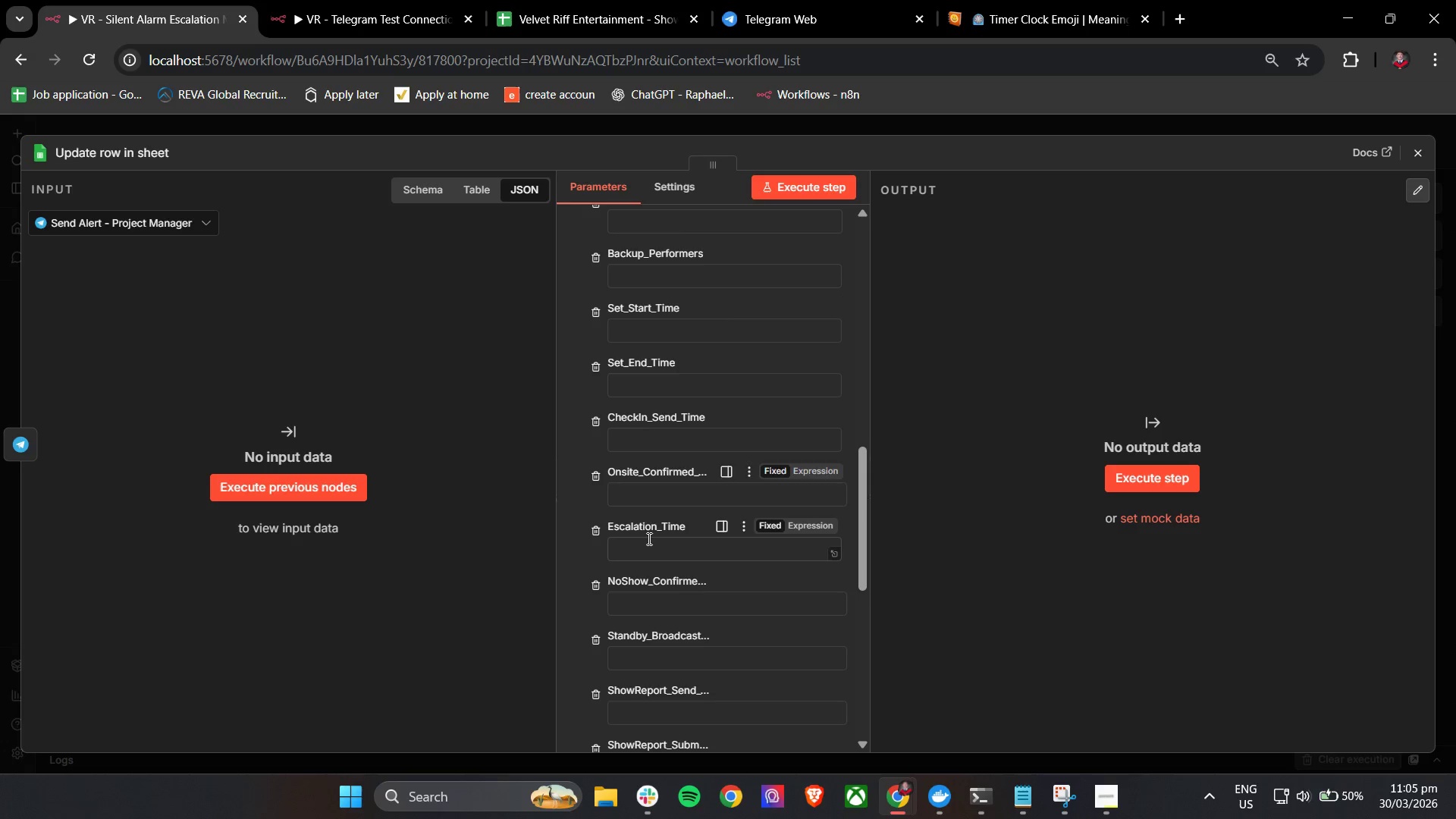 
left_click([645, 544])
 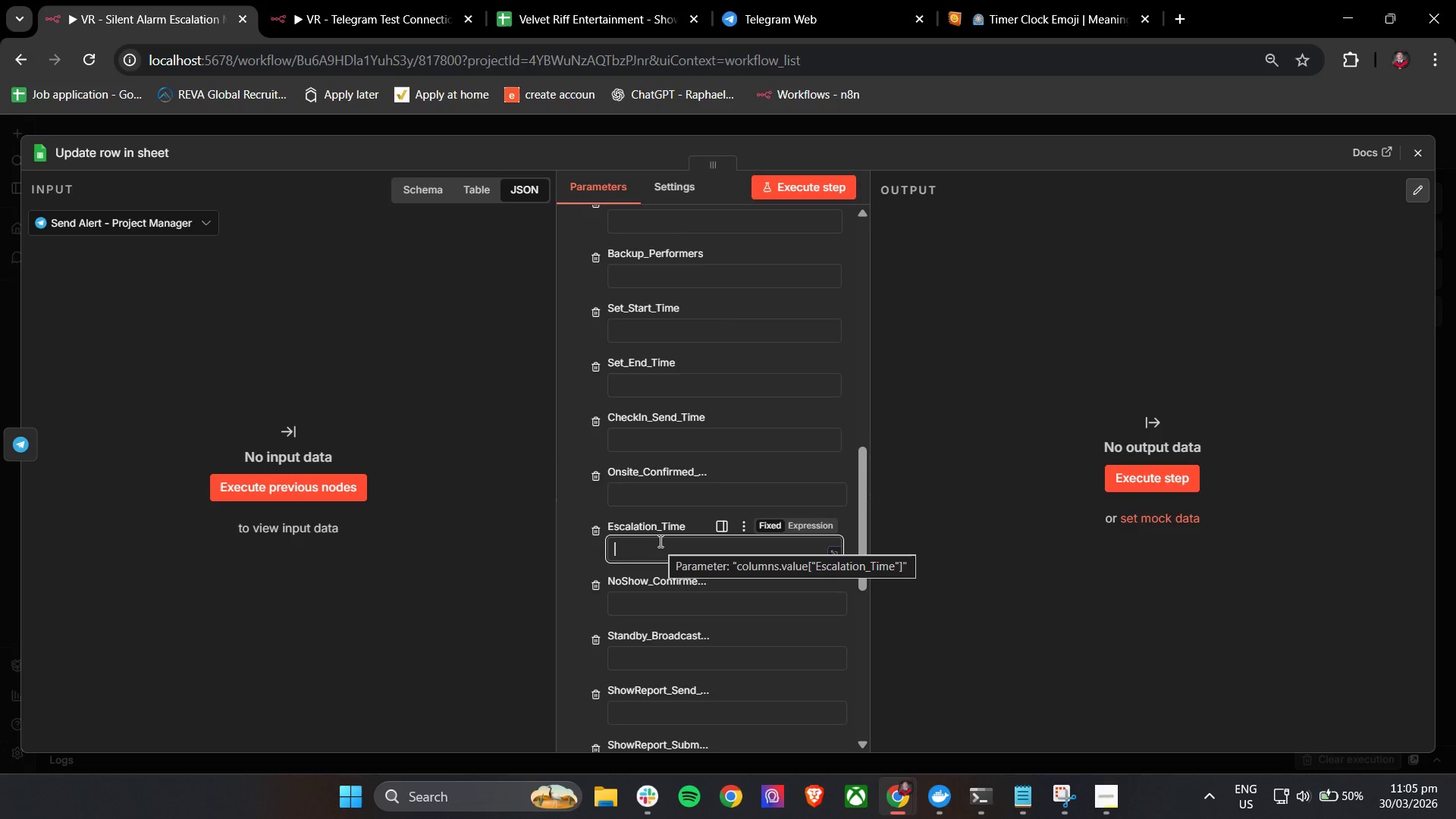 
type({{ no)
key(Backspace)
key(Backspace)
type($)
 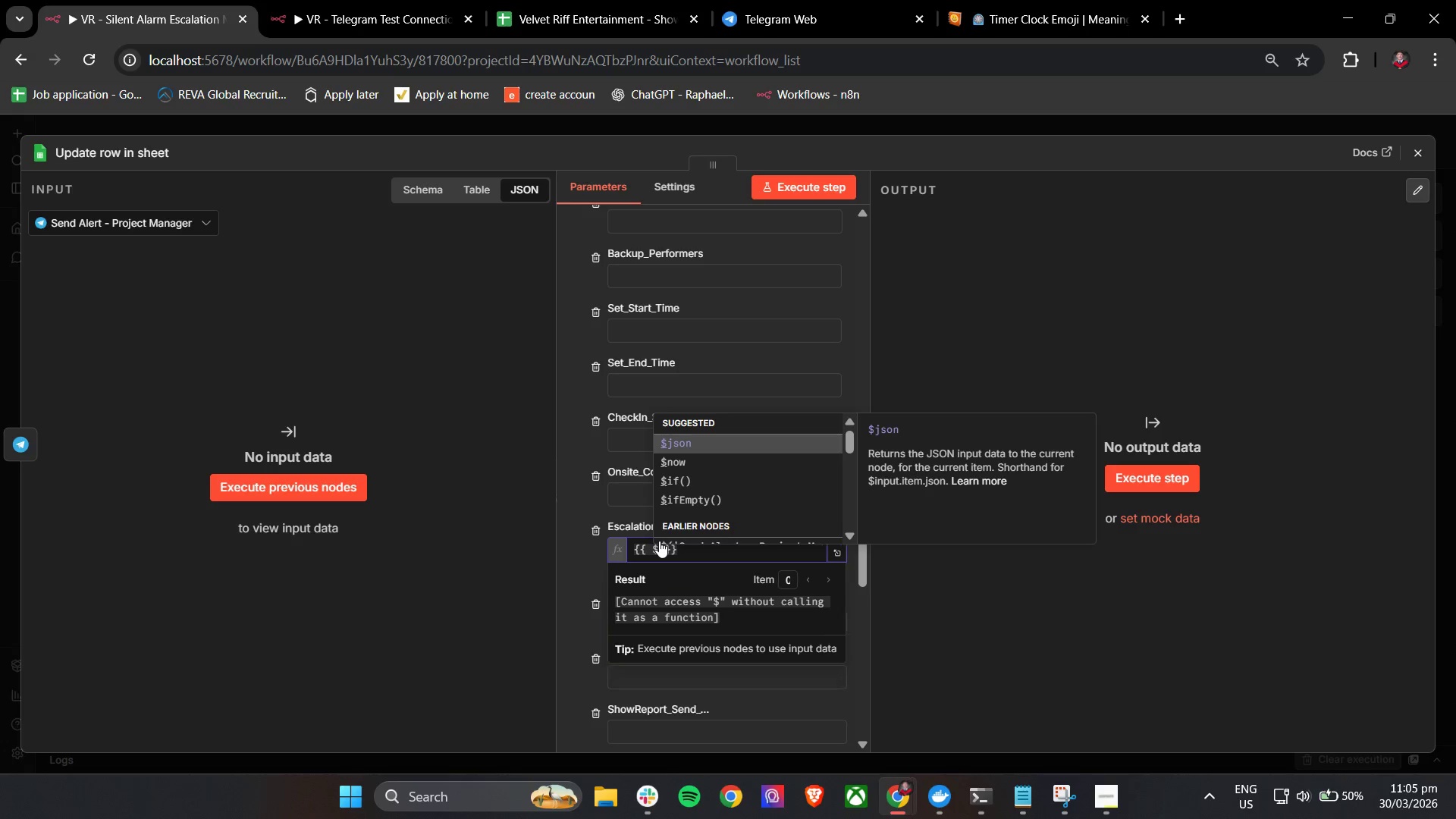 
key(ArrowDown)
 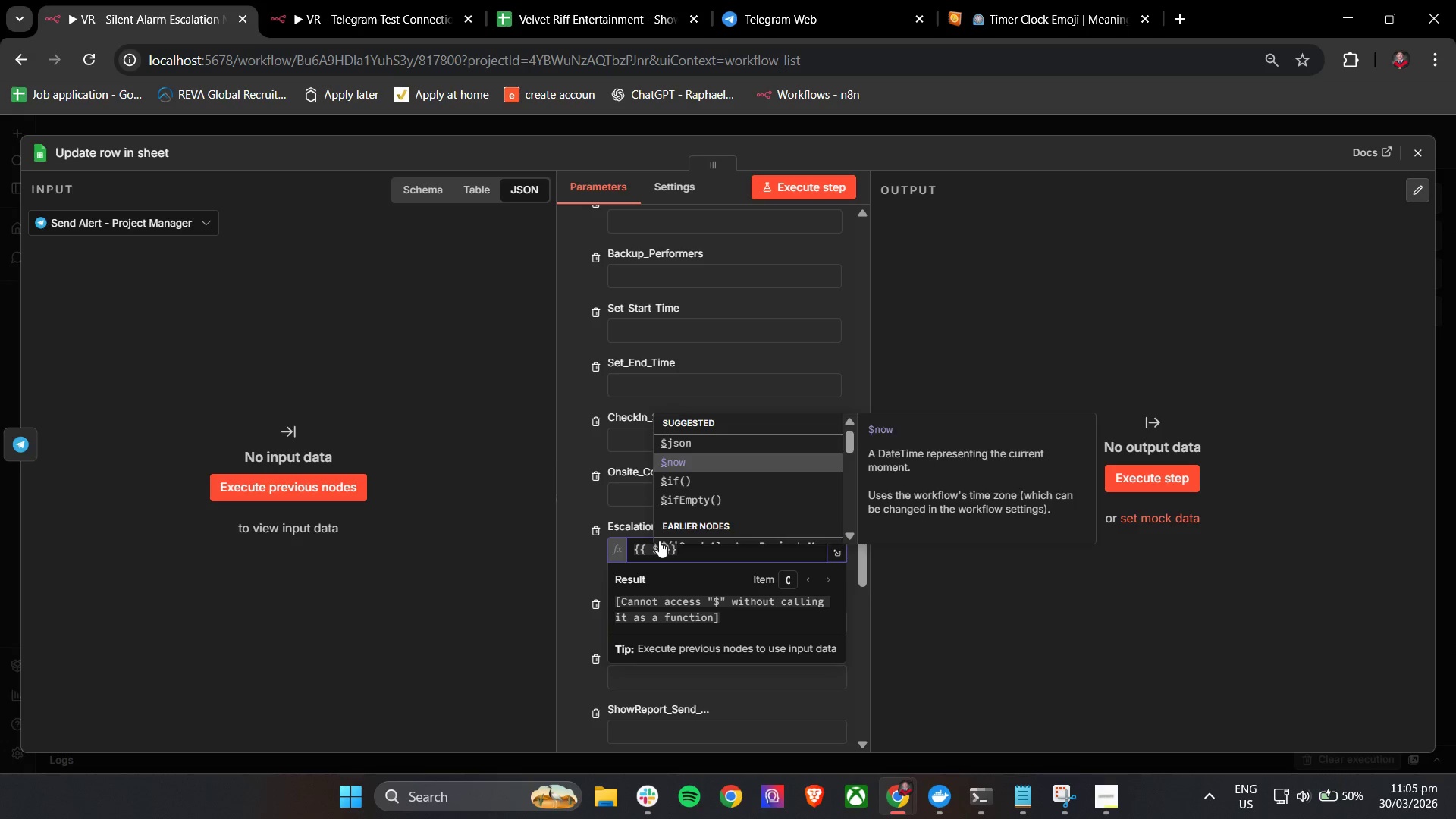 
key(Enter)
 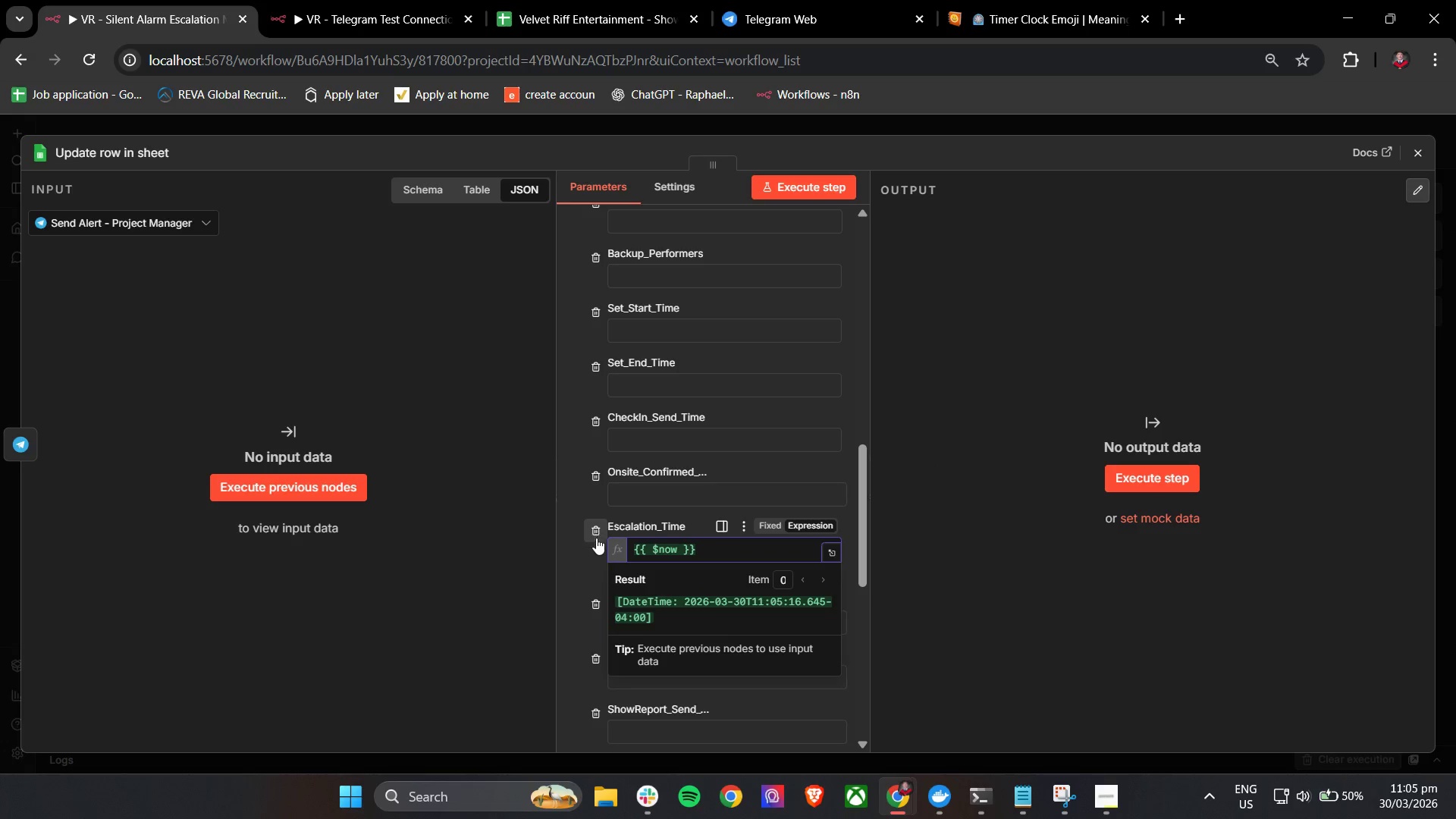 
left_click([577, 558])
 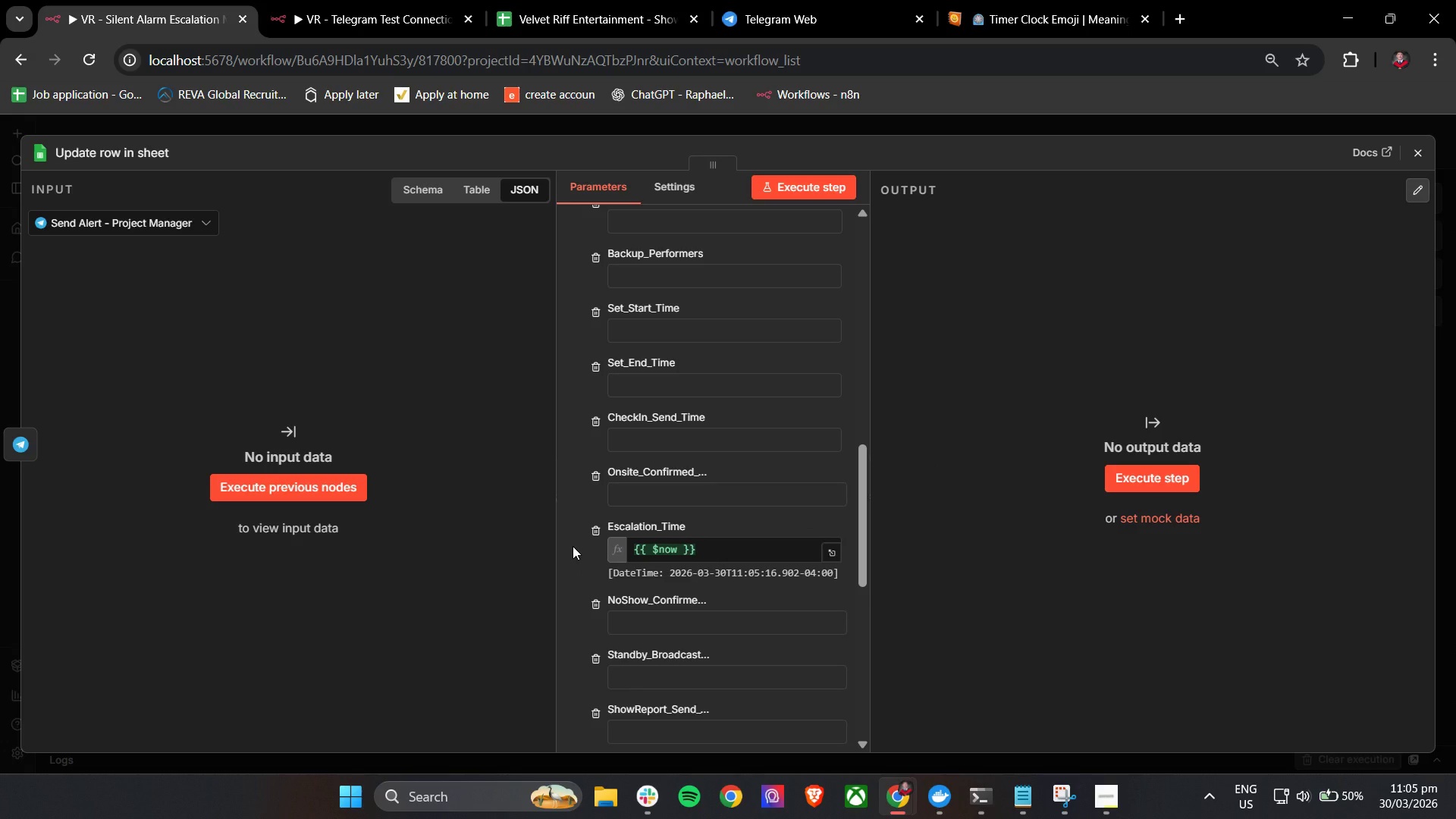 
wait(5.61)
 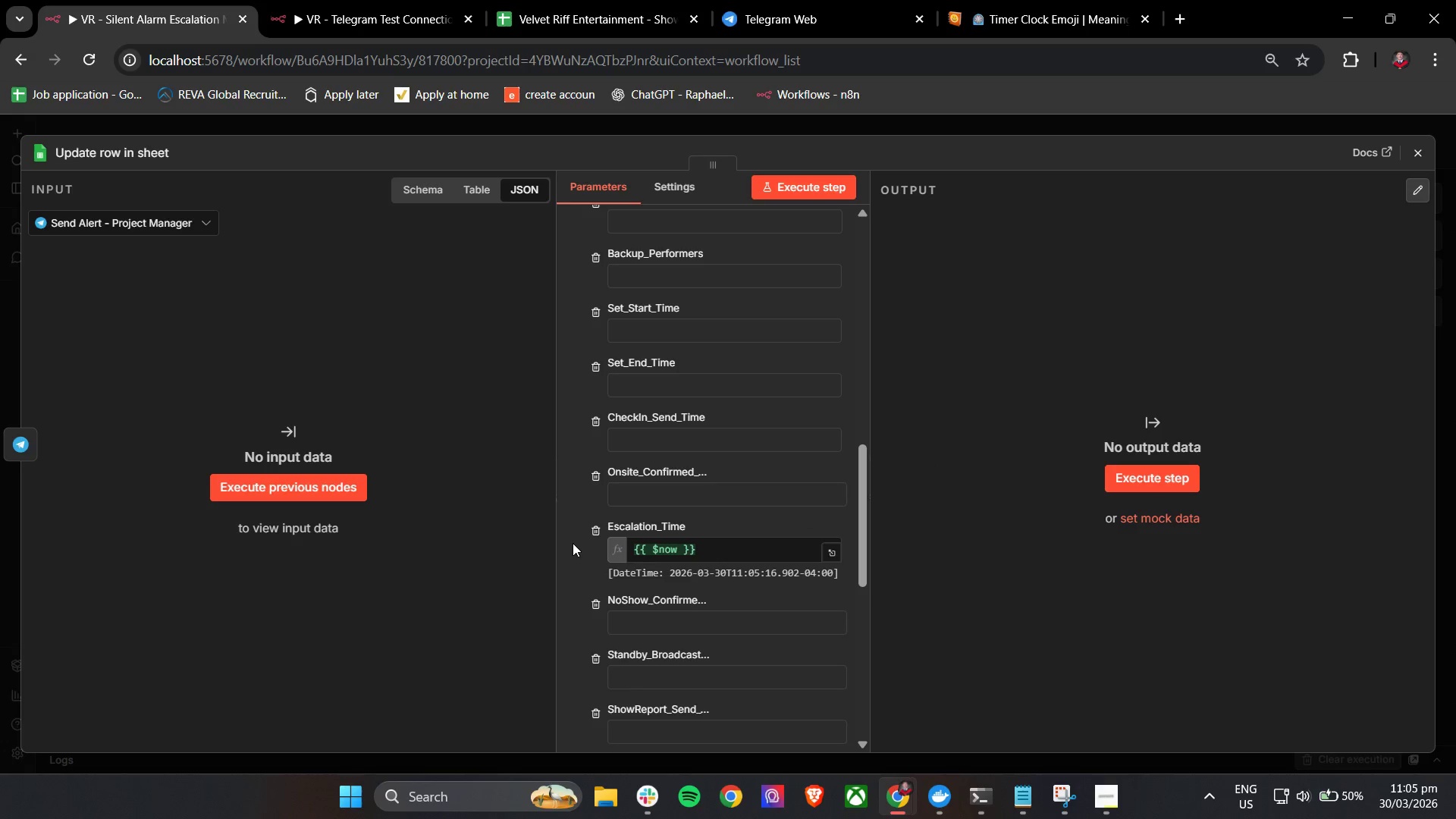 
scroll: coordinate [600, 536], scroll_direction: down, amount: 5.0
 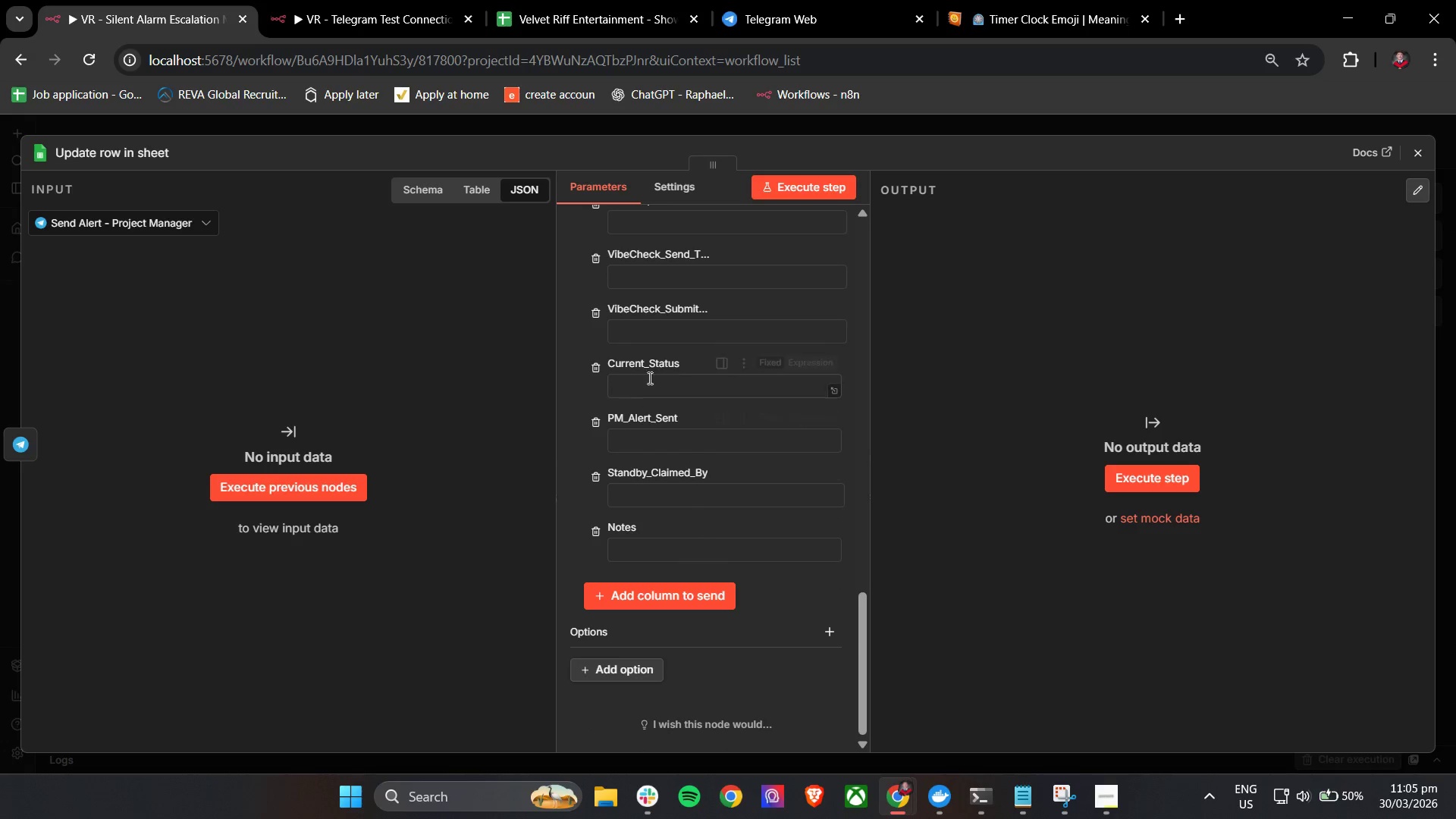 
type(Escalated)
 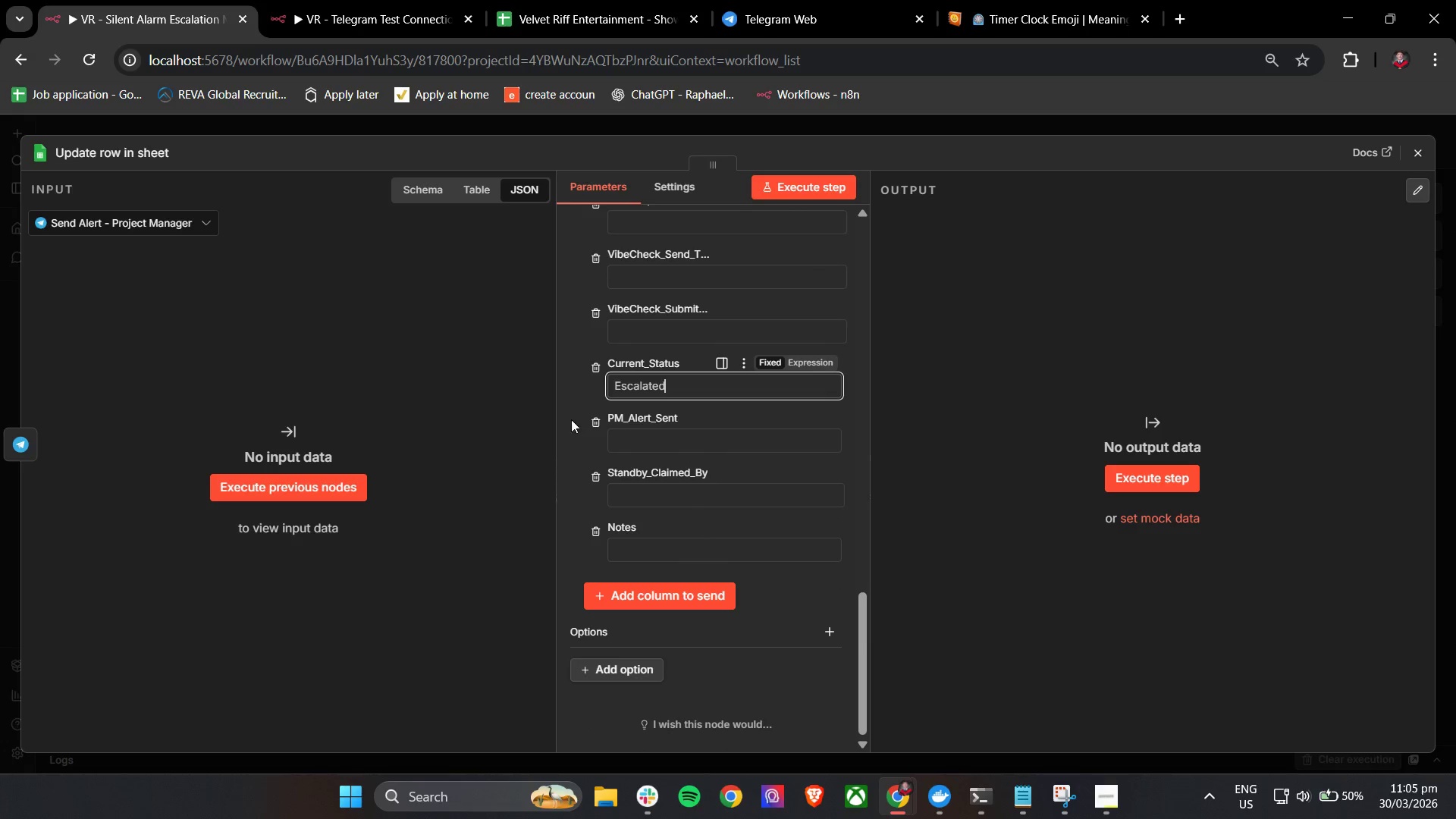 
left_click([566, 407])
 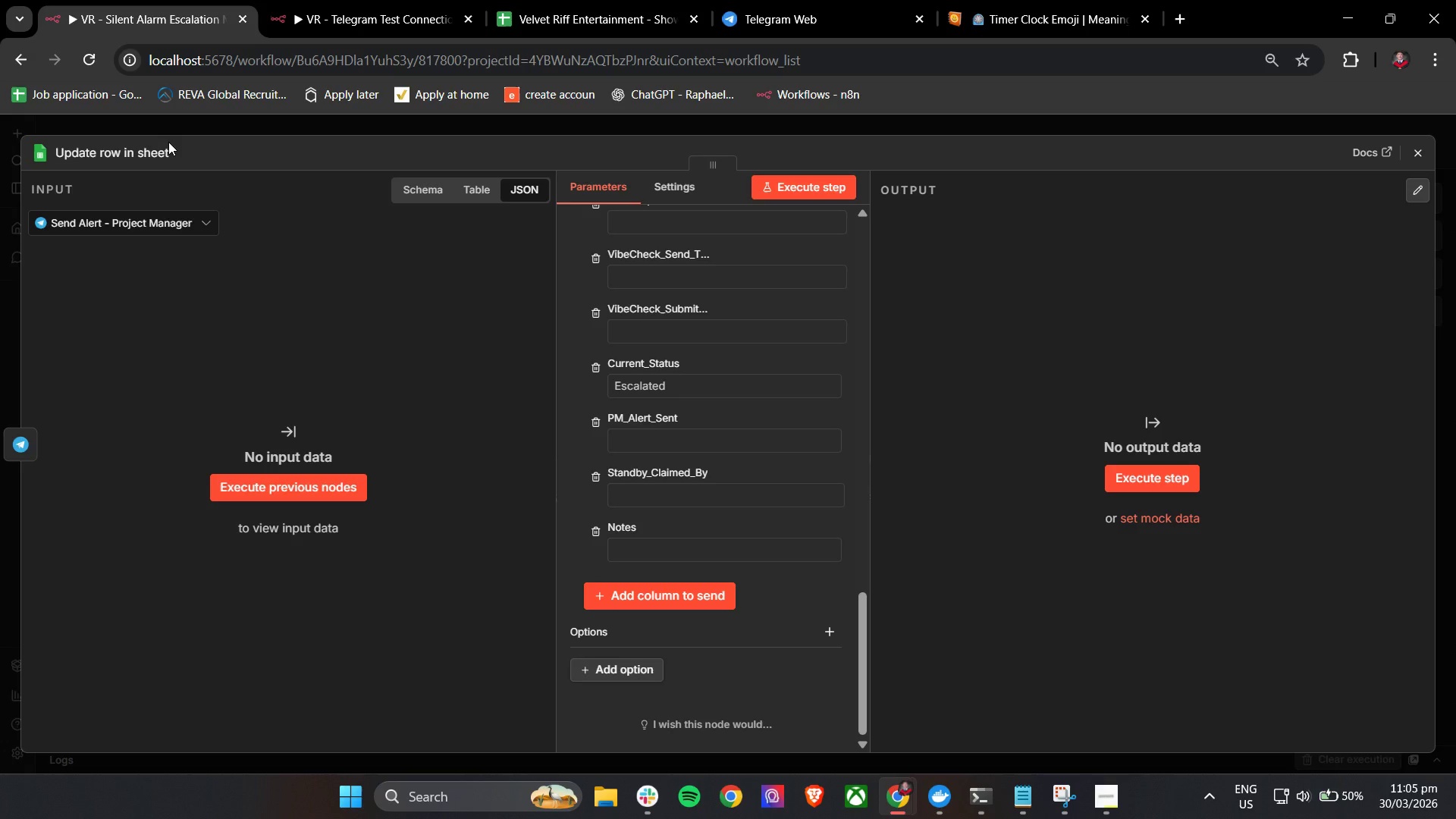 
wait(7.03)
 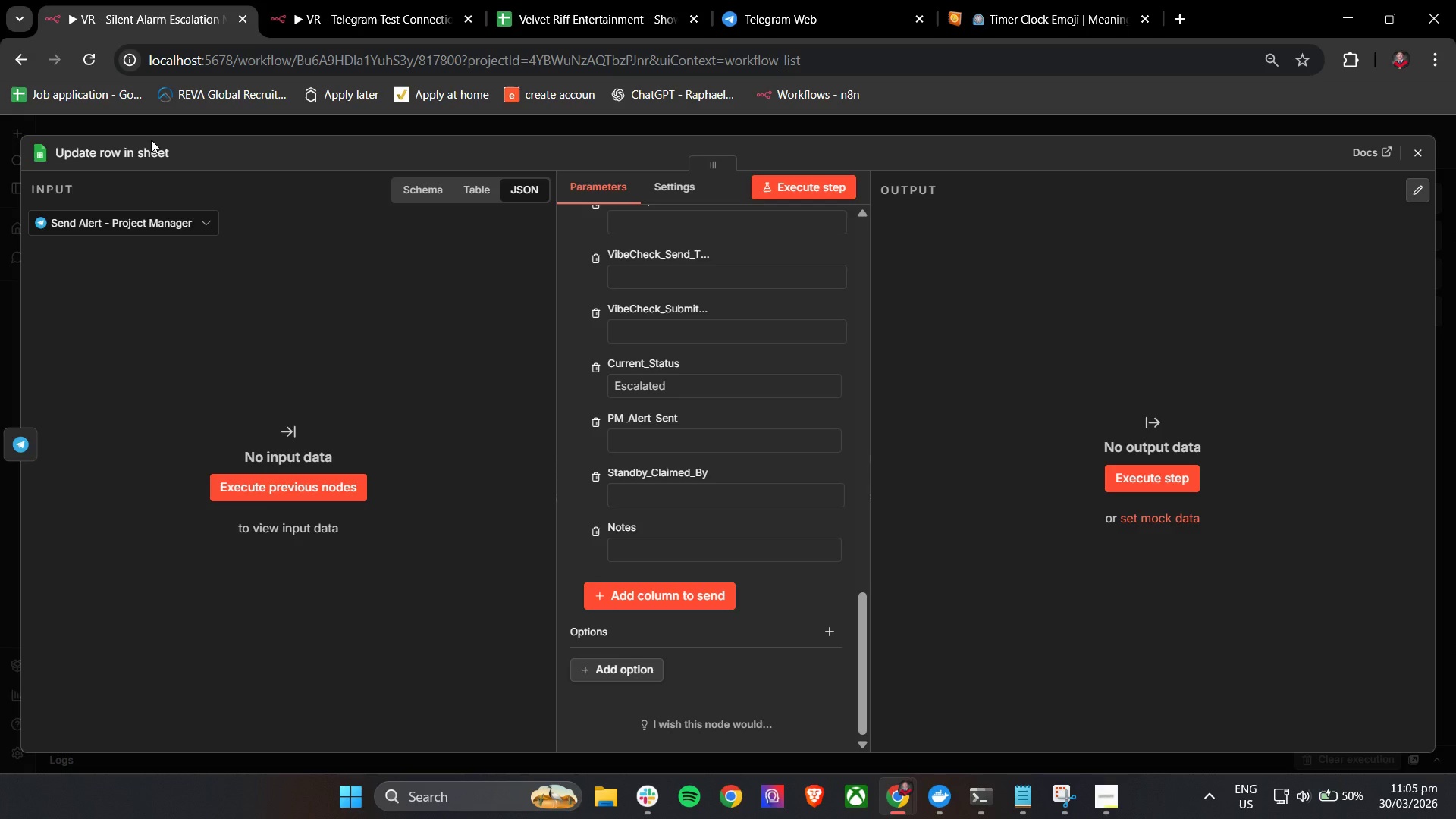 
left_click([105, 149])
 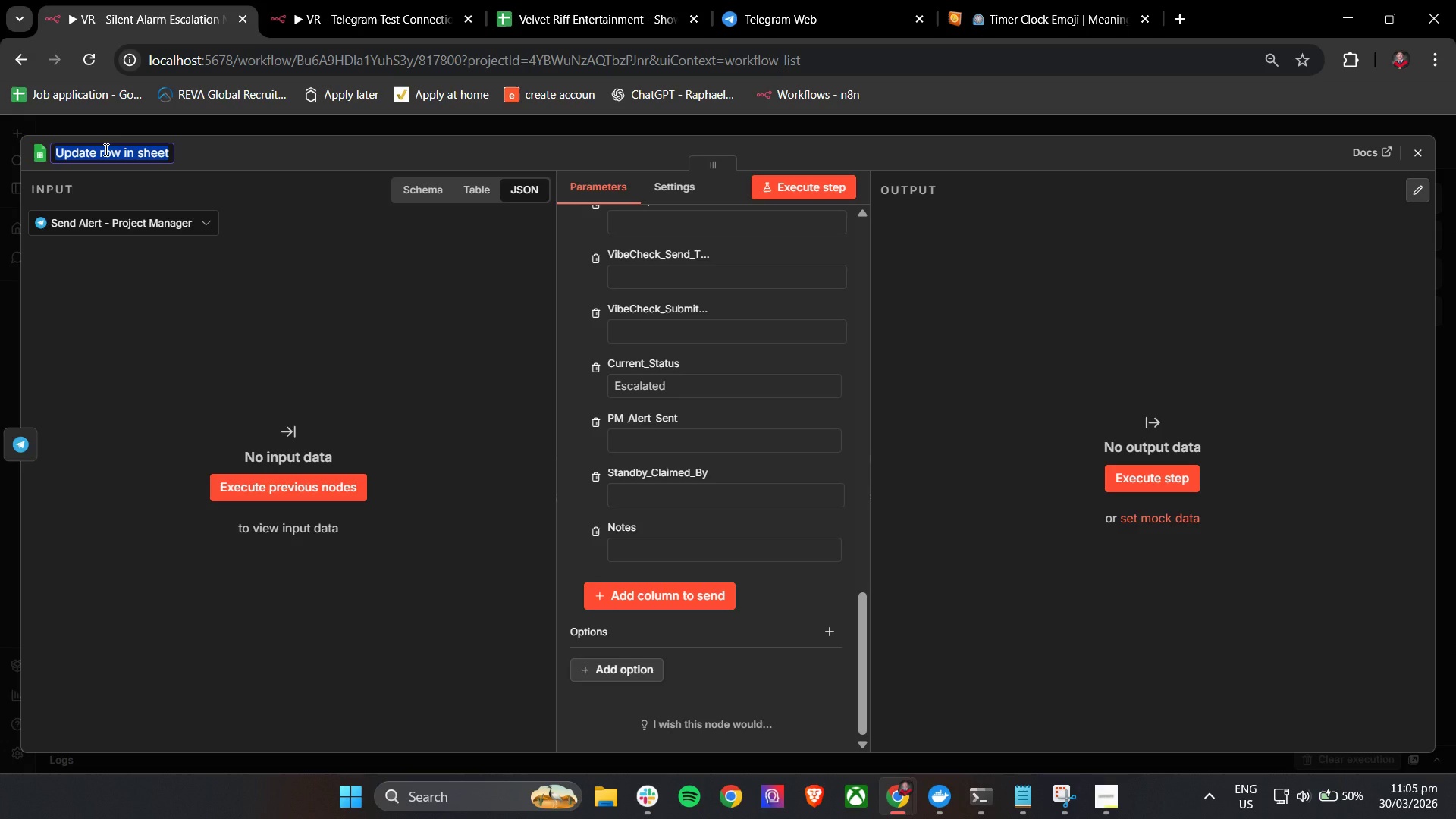 
type(Mark Escalation Sent)
 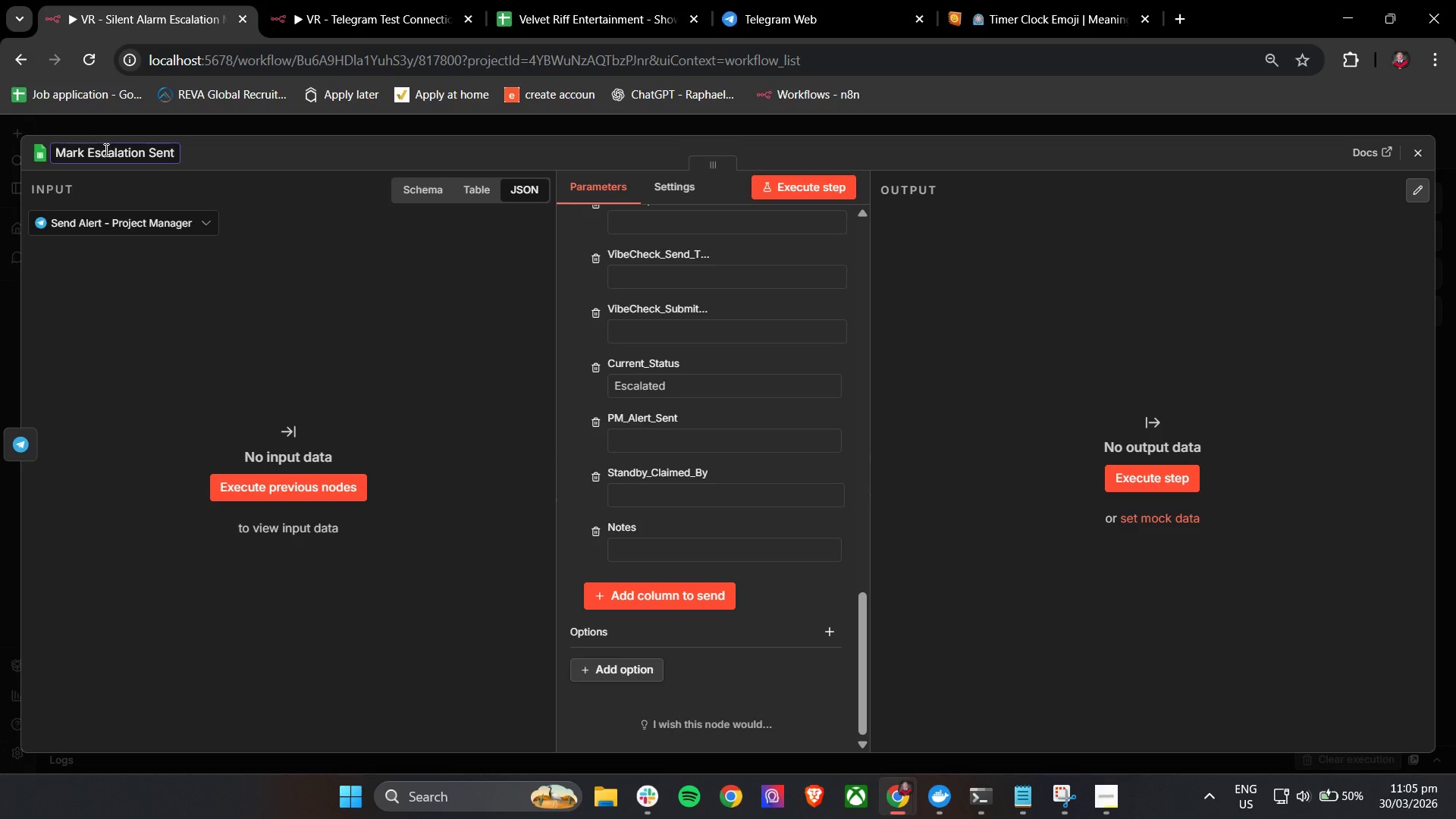 
left_click([283, 163])
 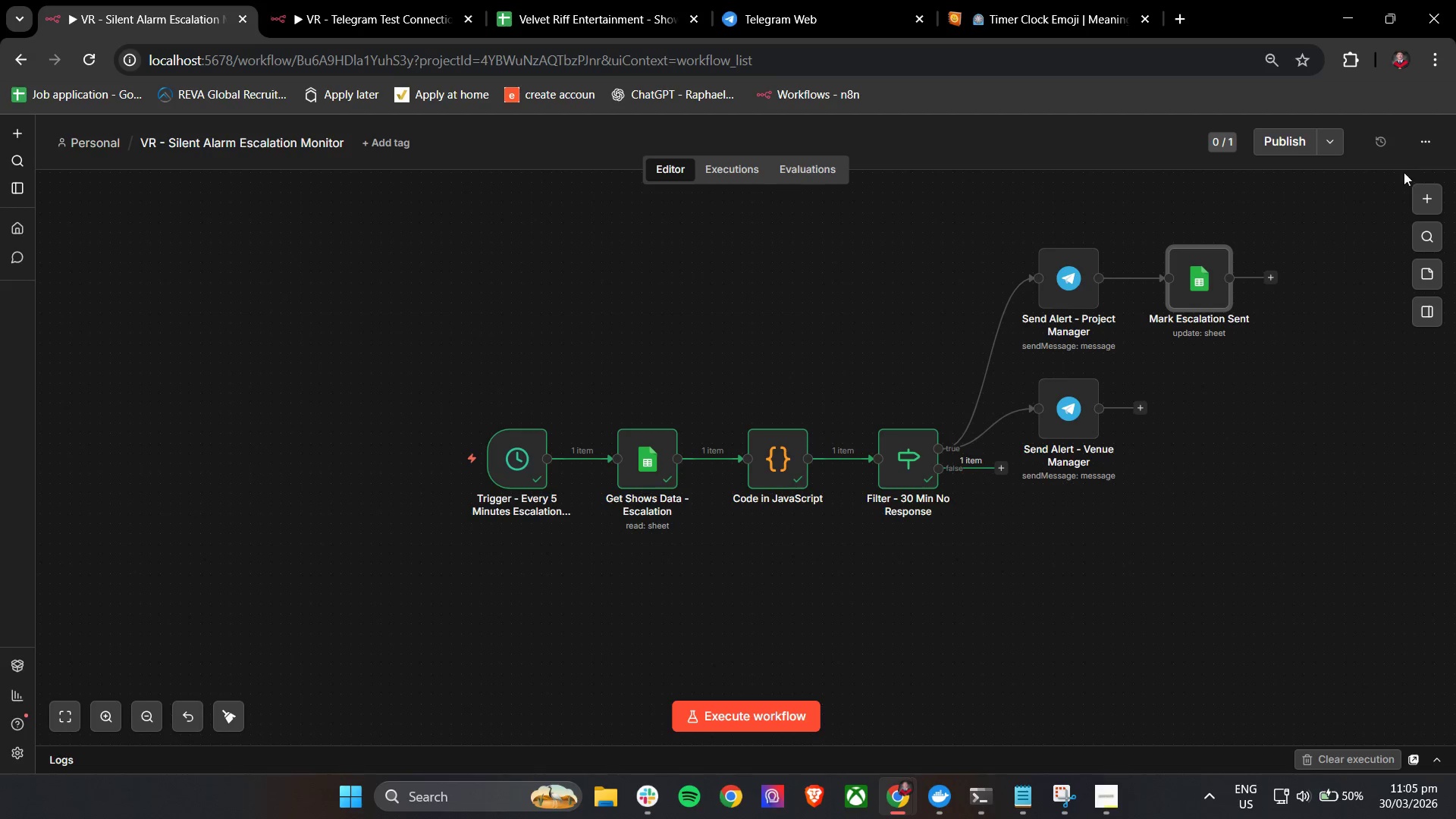 
left_click([1203, 294])
 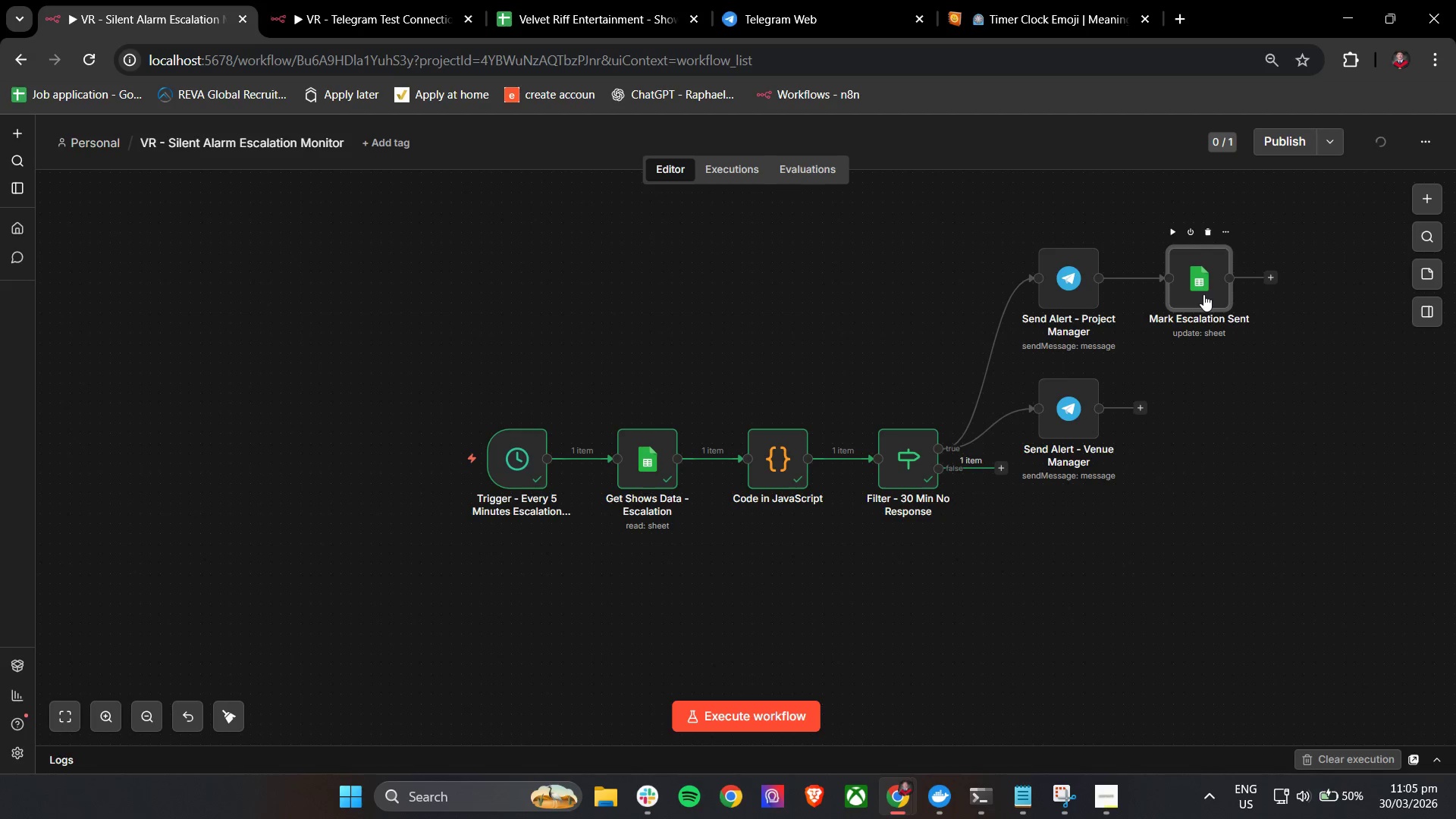 
key(Control+C)
 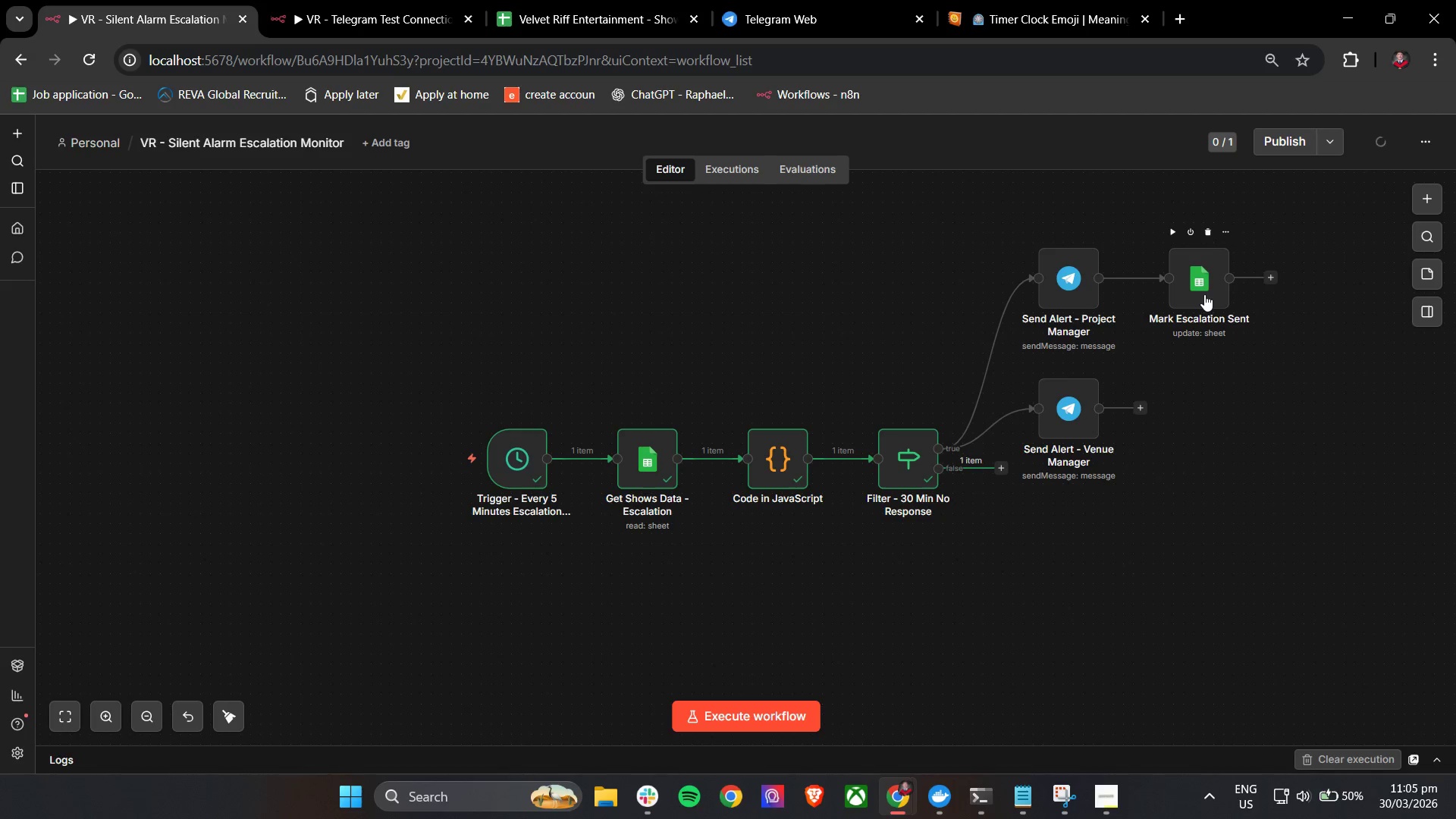 
key(Control+V)
 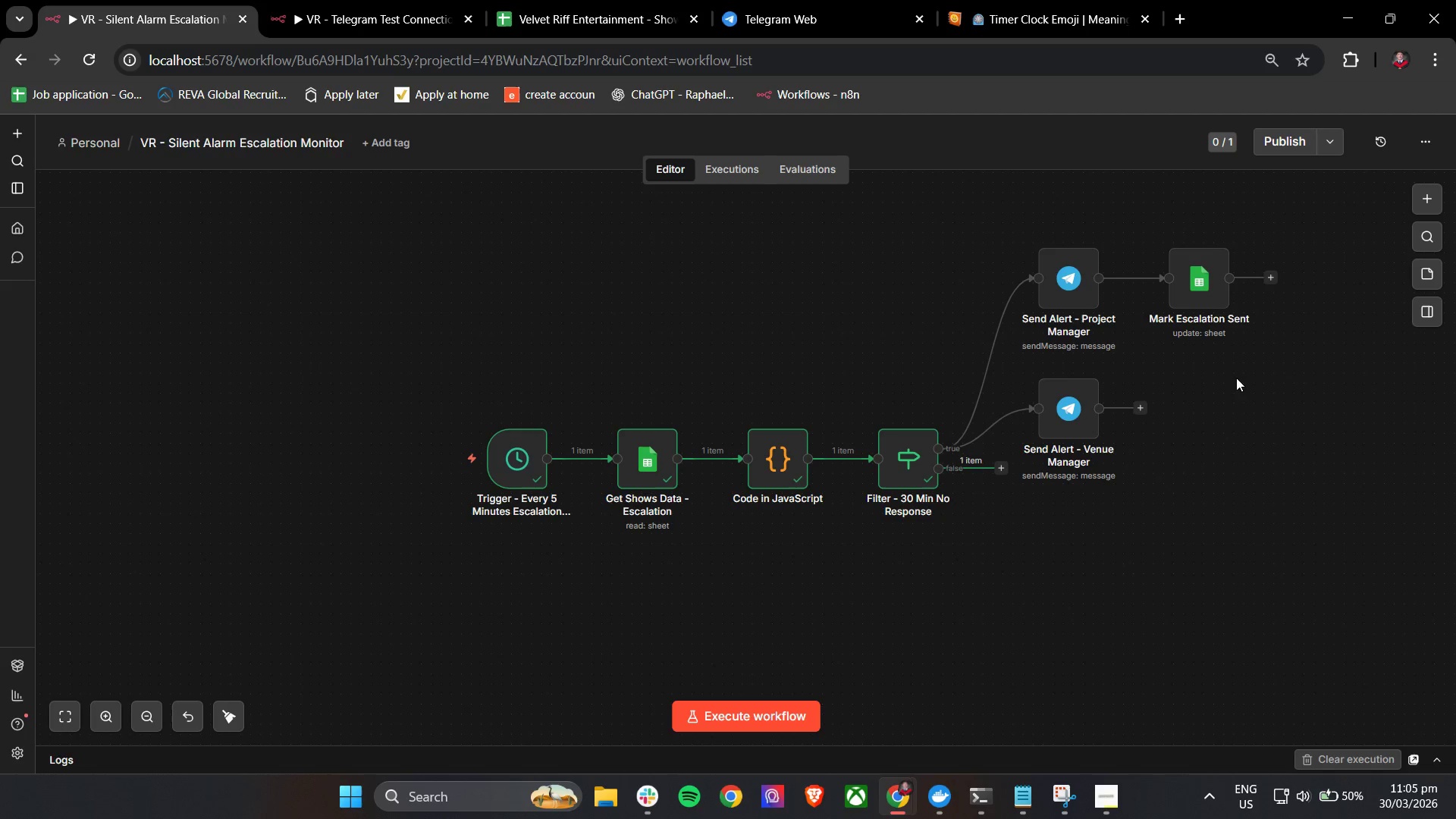 
left_click([1213, 271])
 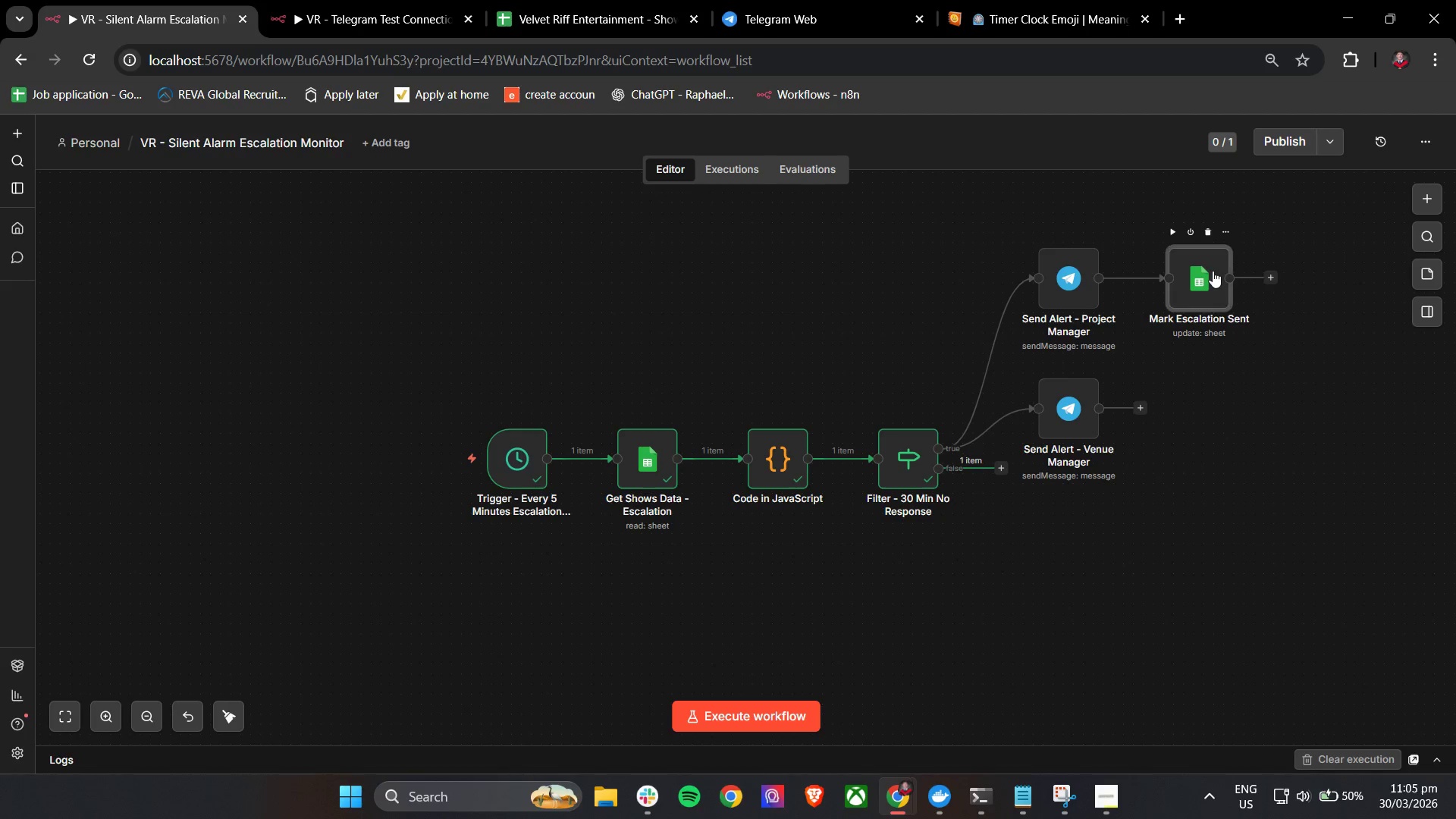 
key(Control+C)
 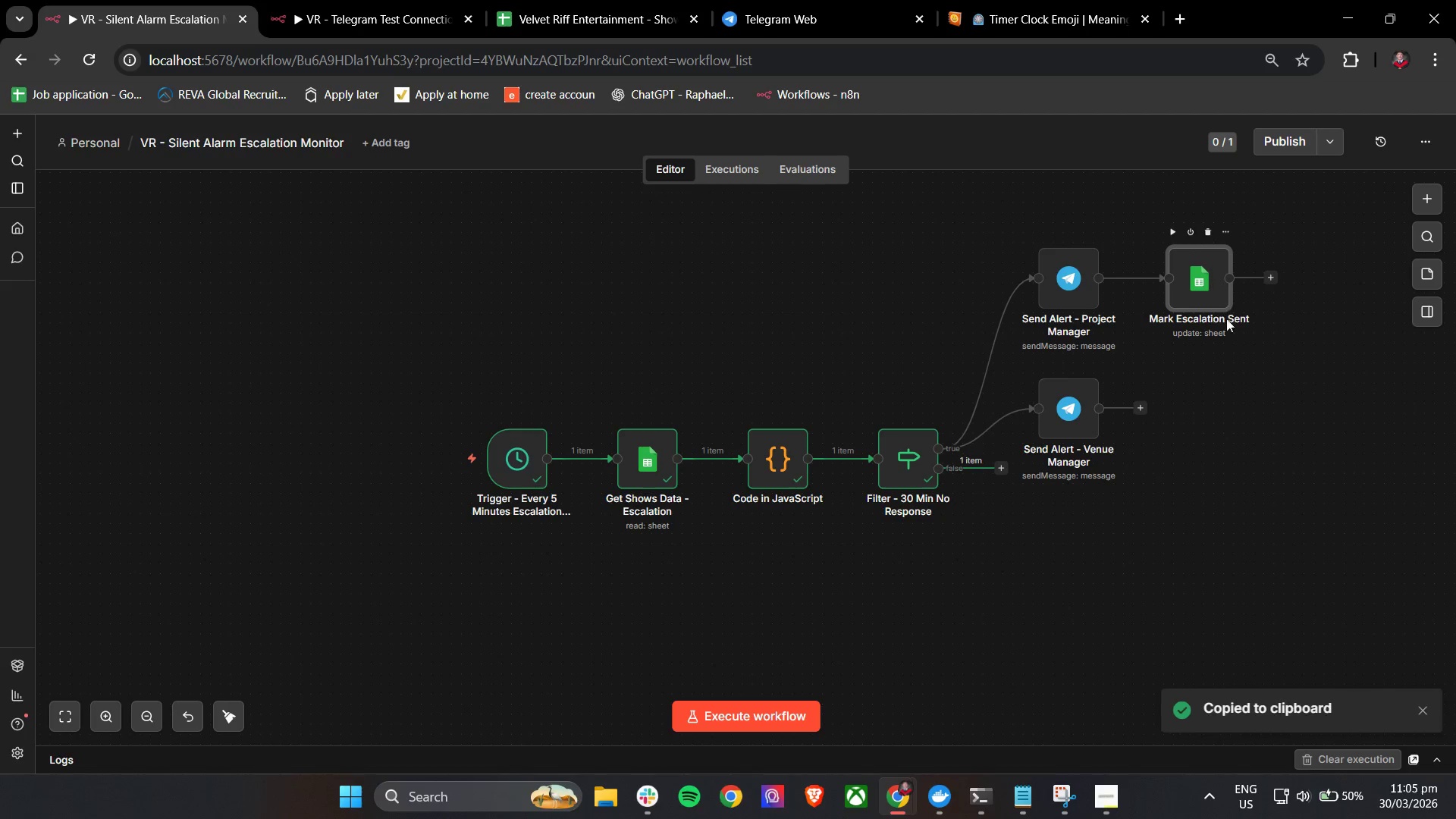 
key(Control+V)
 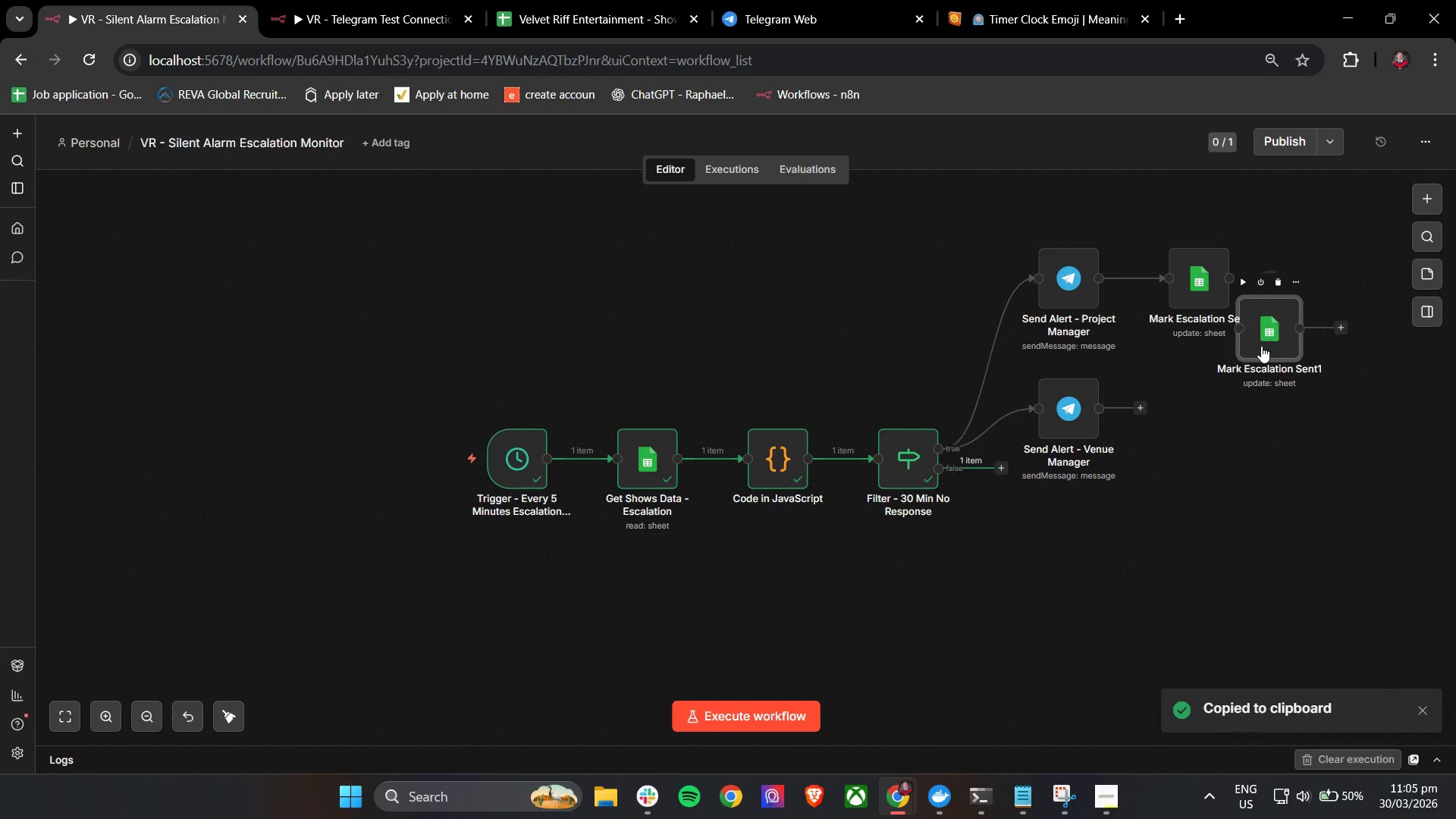 
left_click_drag(start_coordinate=[1282, 330], to_coordinate=[1213, 410])
 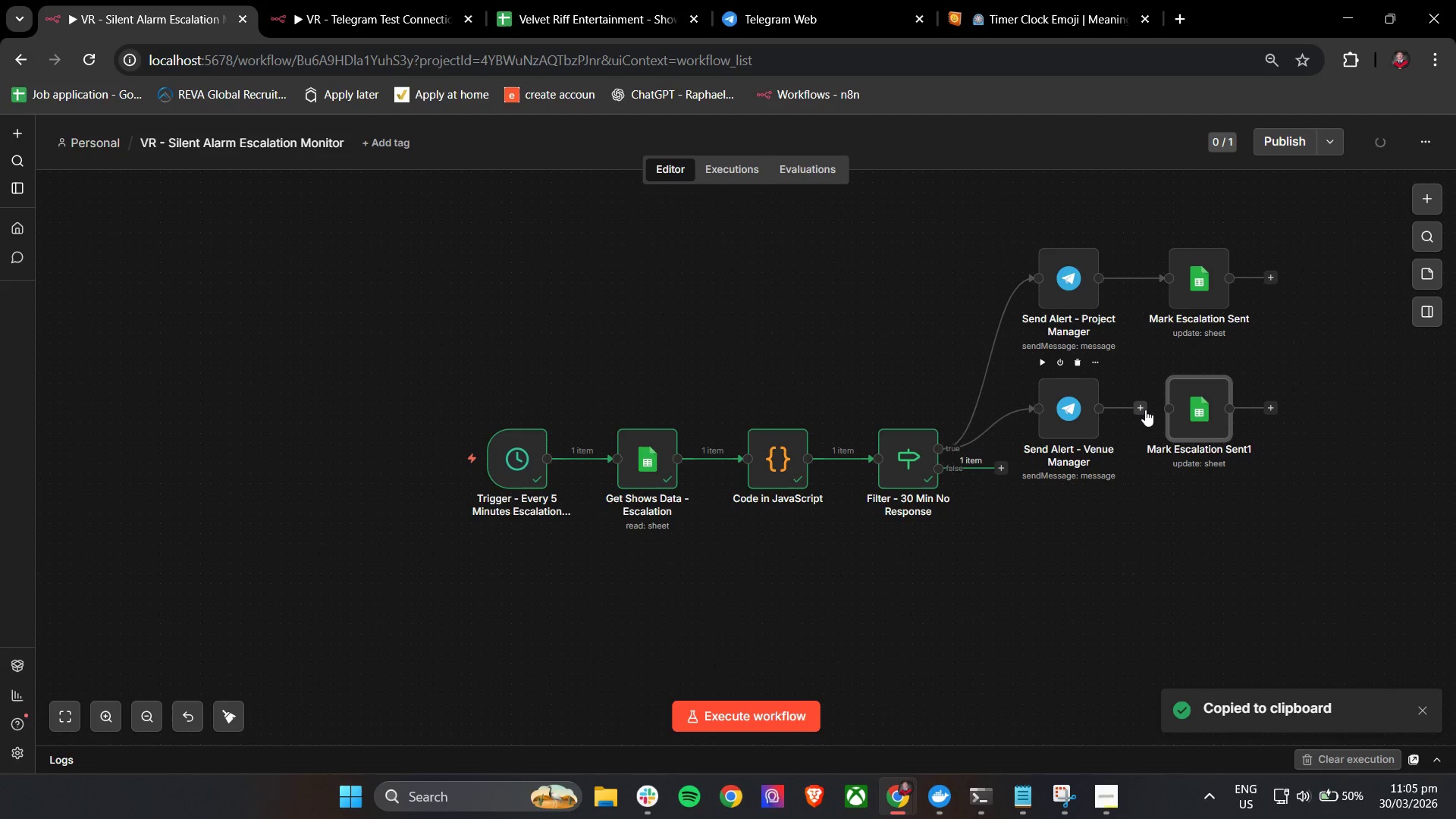 
left_click_drag(start_coordinate=[1143, 410], to_coordinate=[1185, 412])
 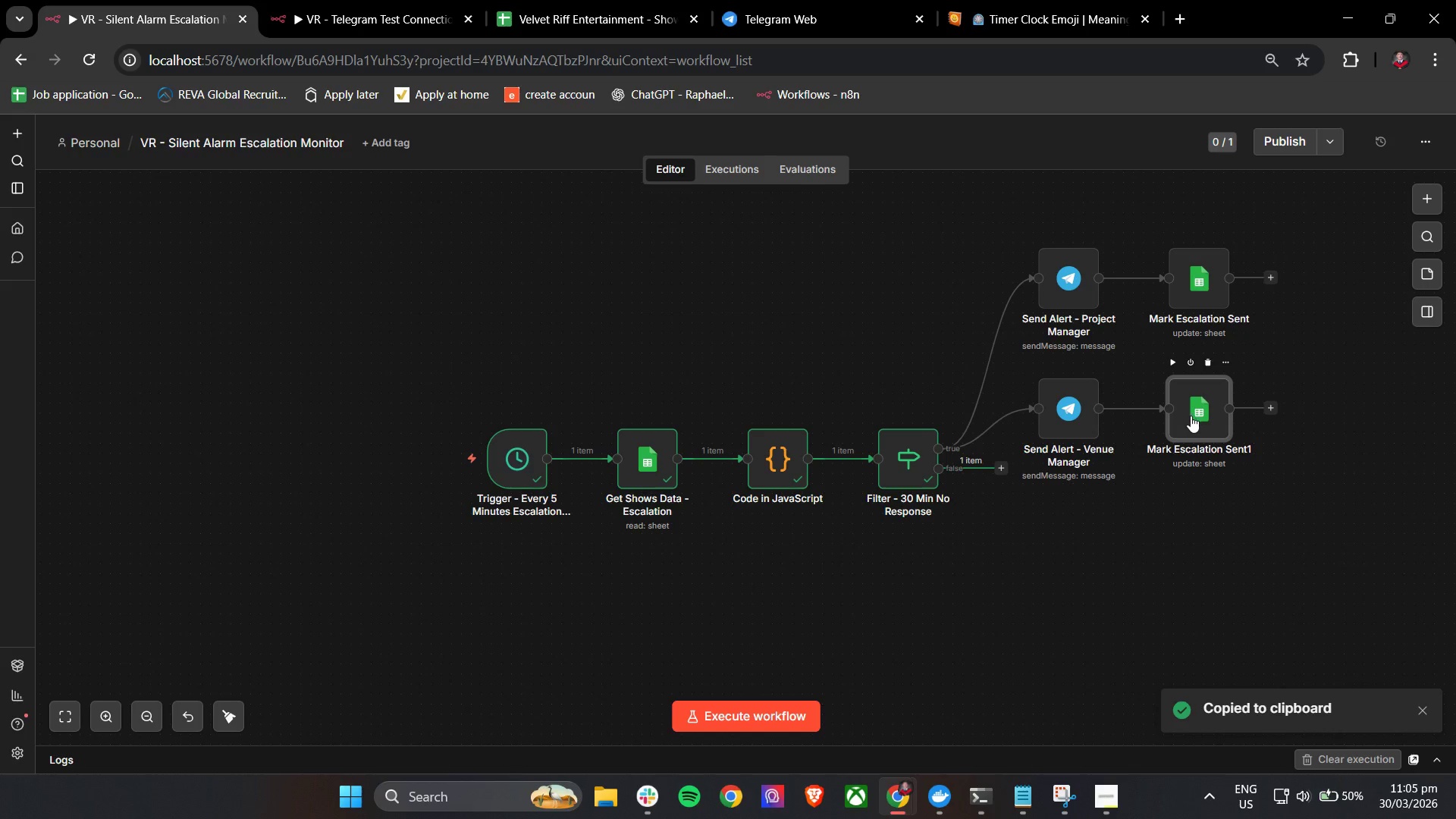 
left_click([1191, 416])
 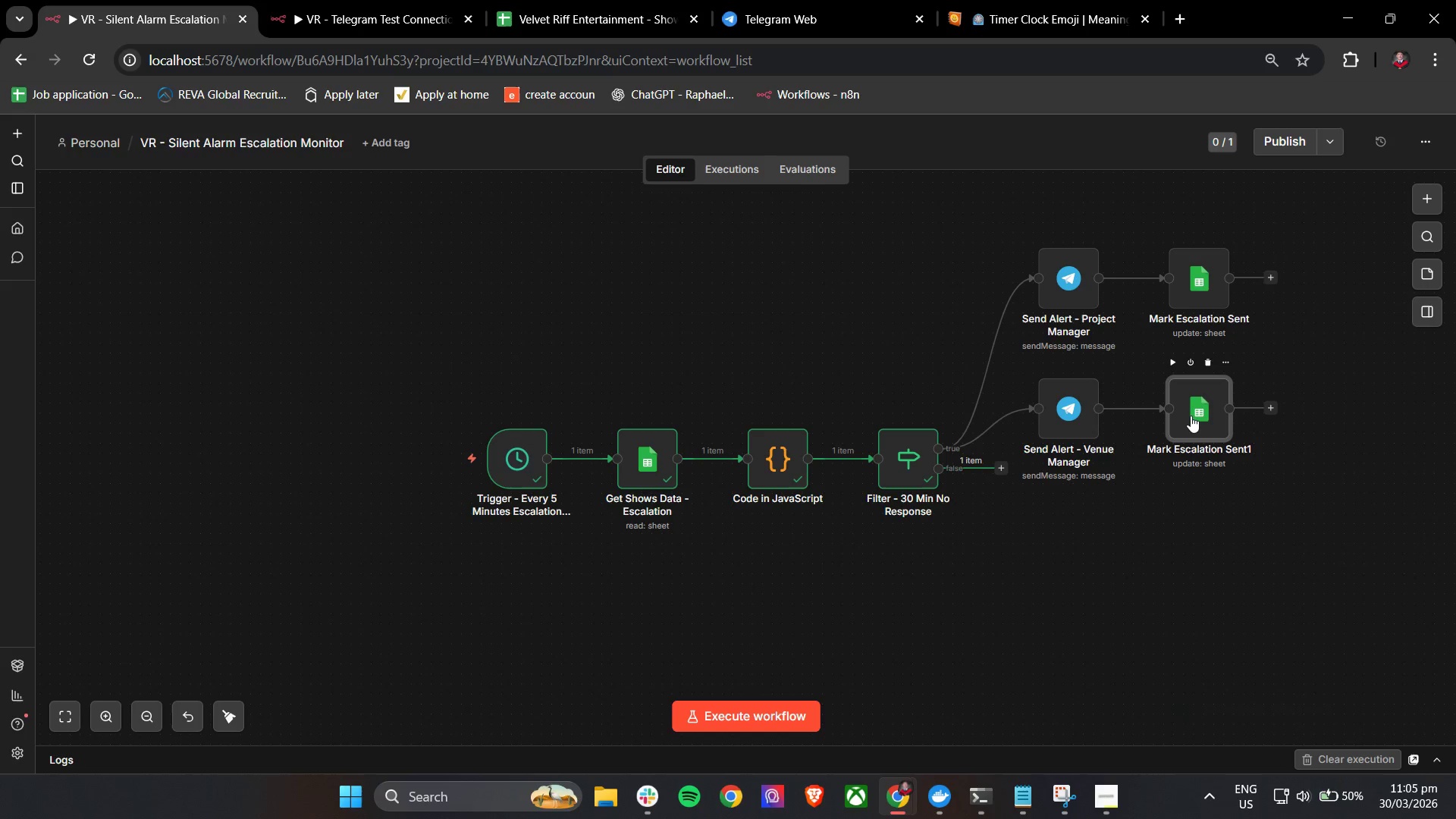 
double_click([1191, 416])
 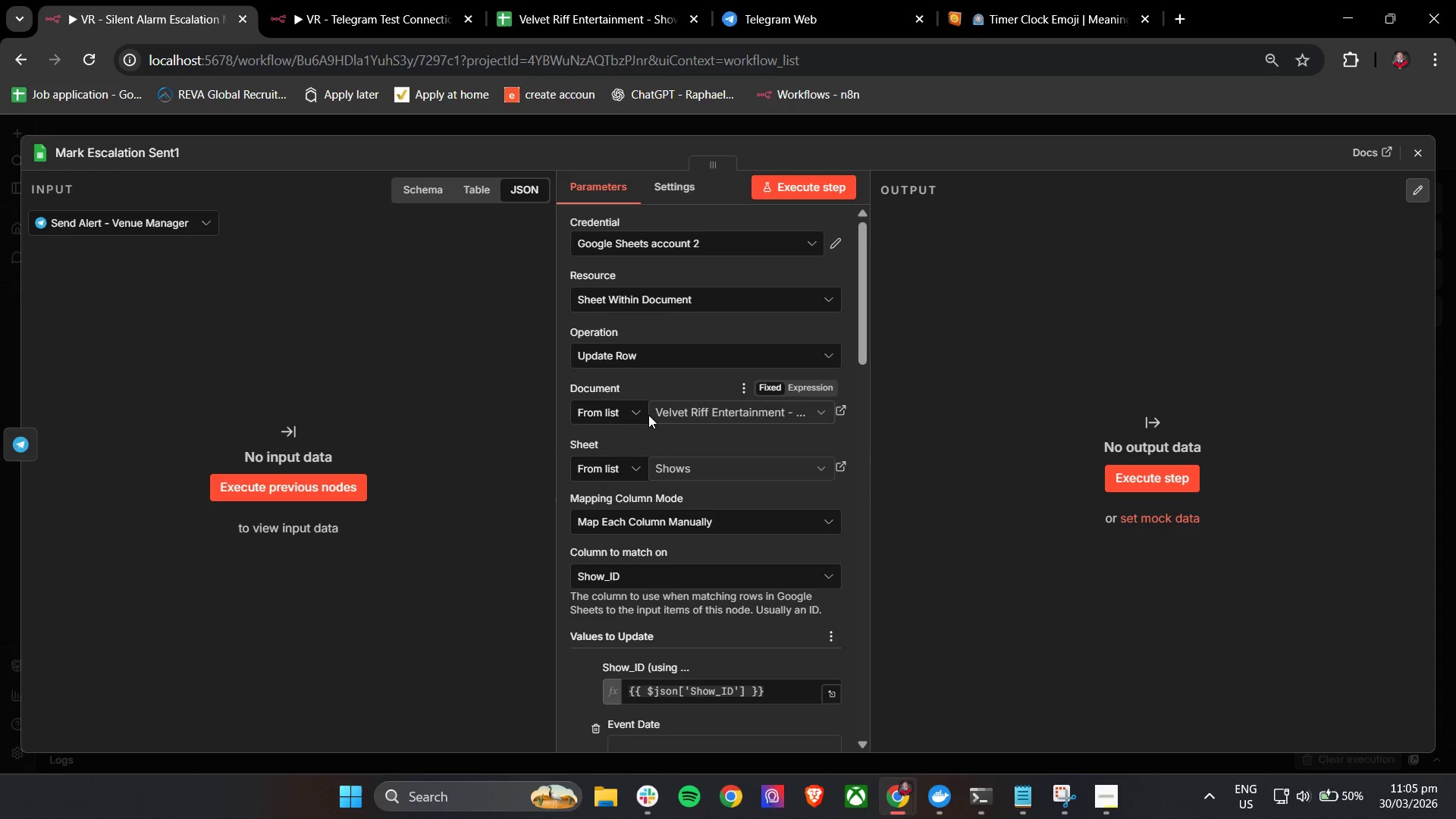 
scroll: coordinate [673, 450], scroll_direction: down, amount: 9.0
 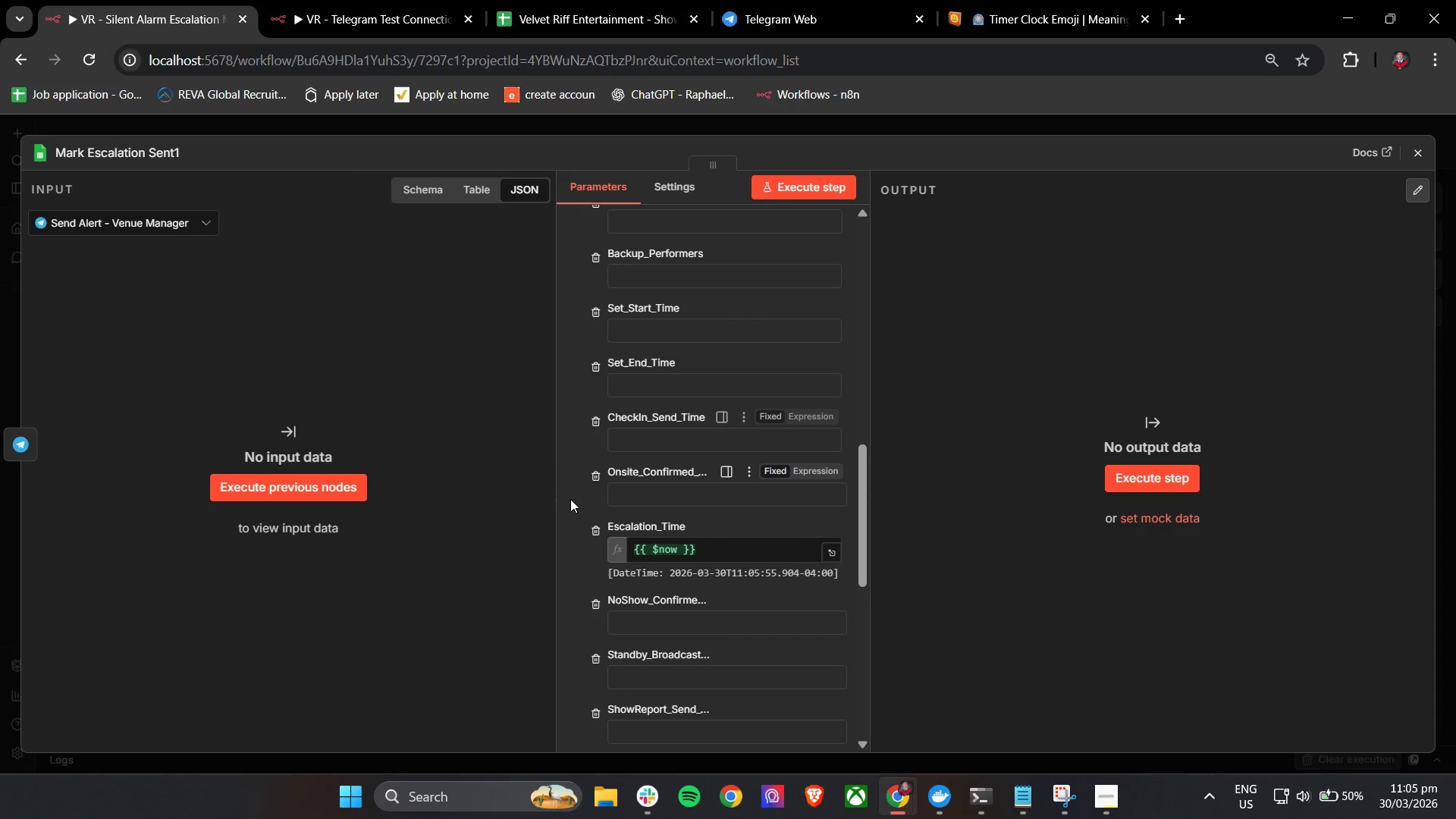 
left_click([570, 492])
 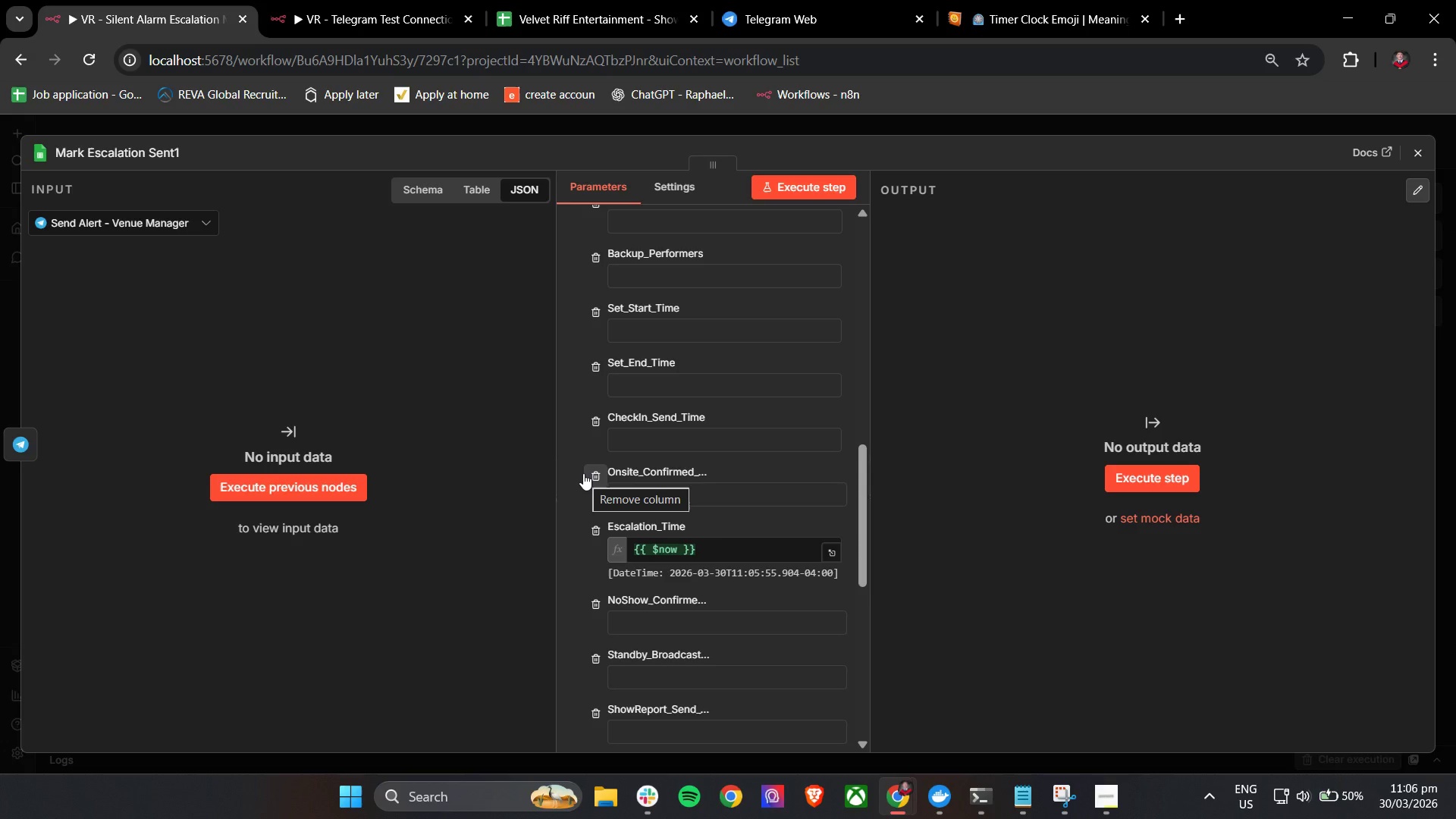 
wait(10.52)
 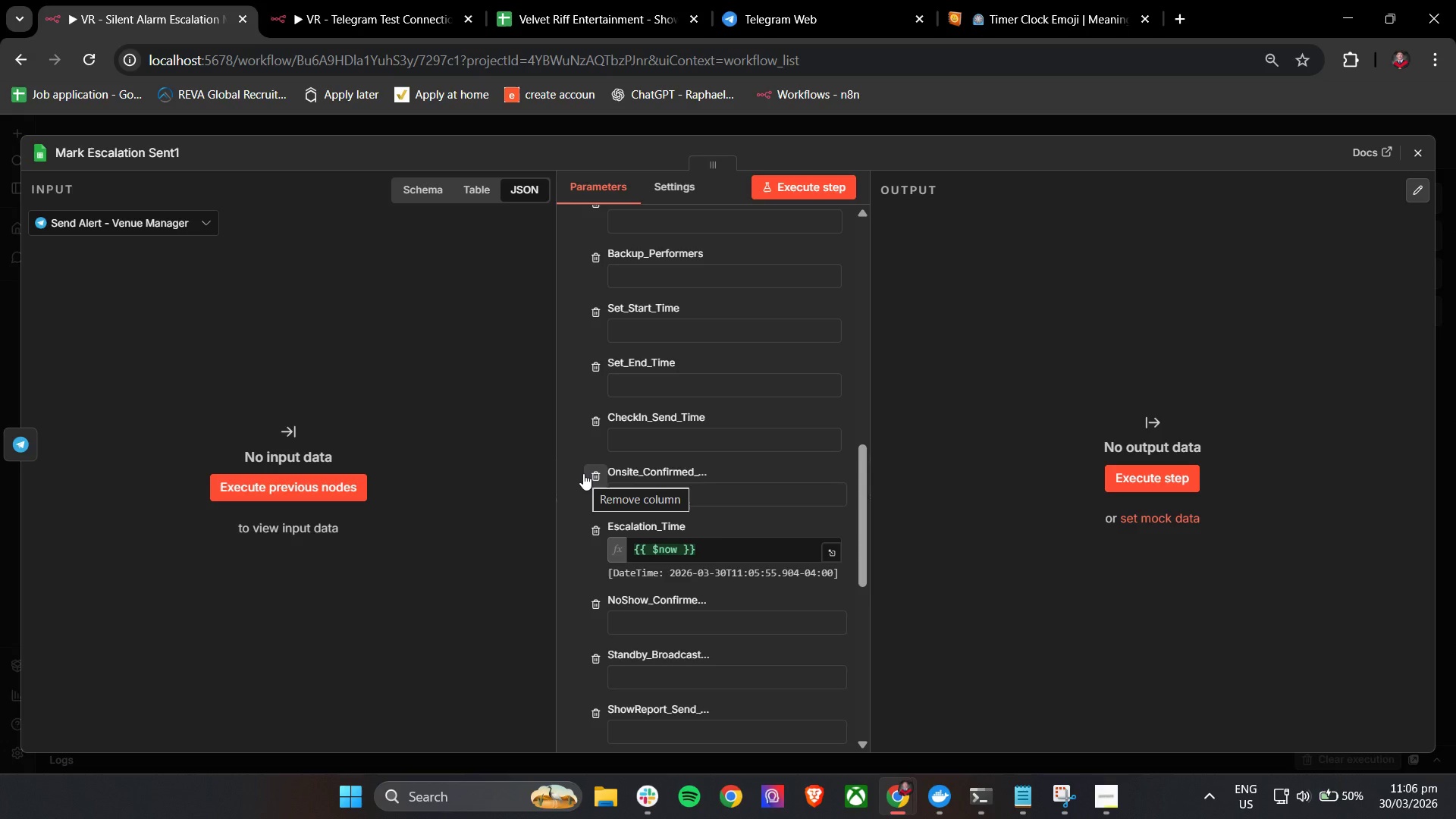 
left_click([572, 493])
 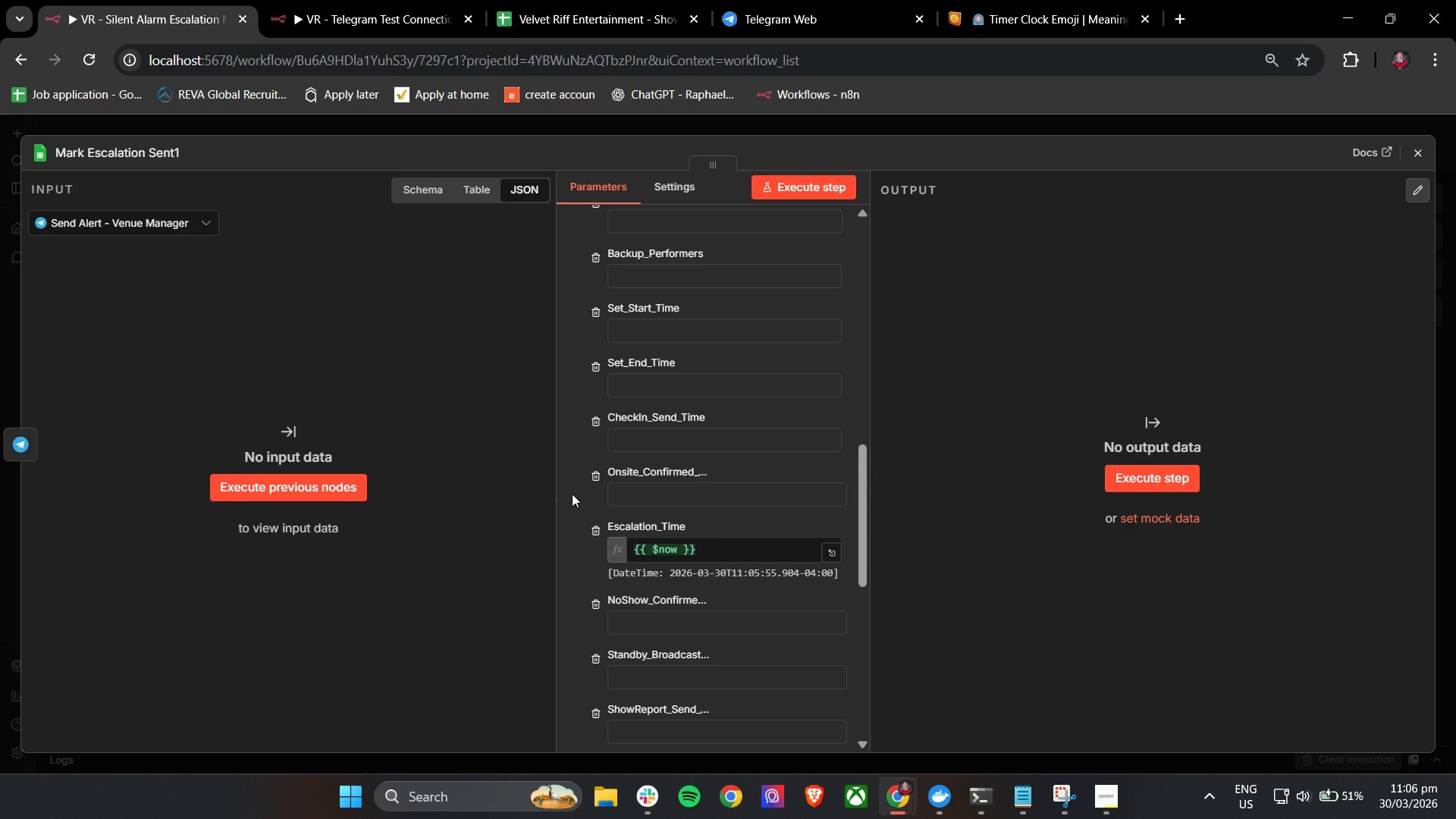 
wait(7.48)
 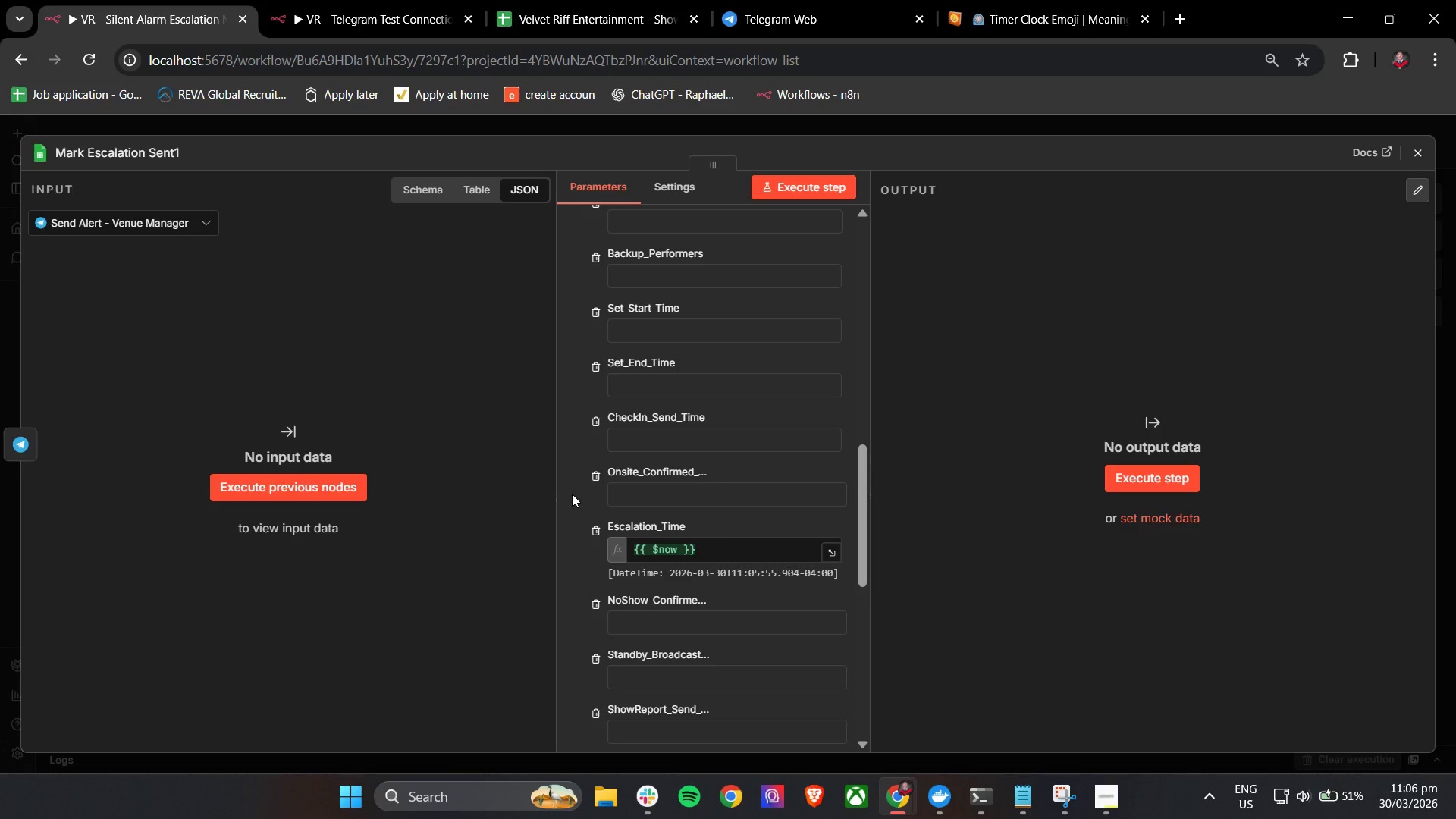 
left_click([600, 0])
 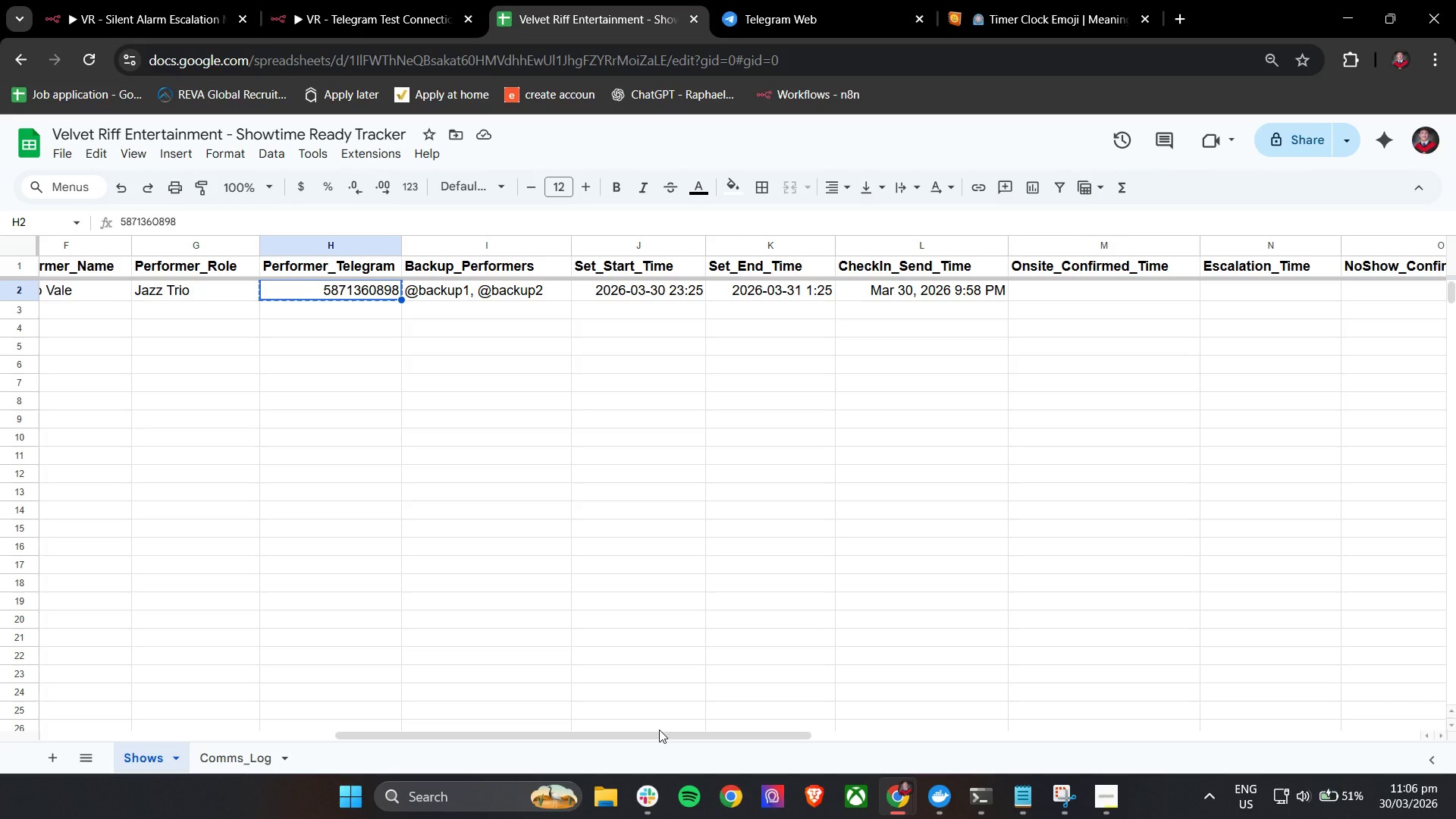 
wait(12.58)
 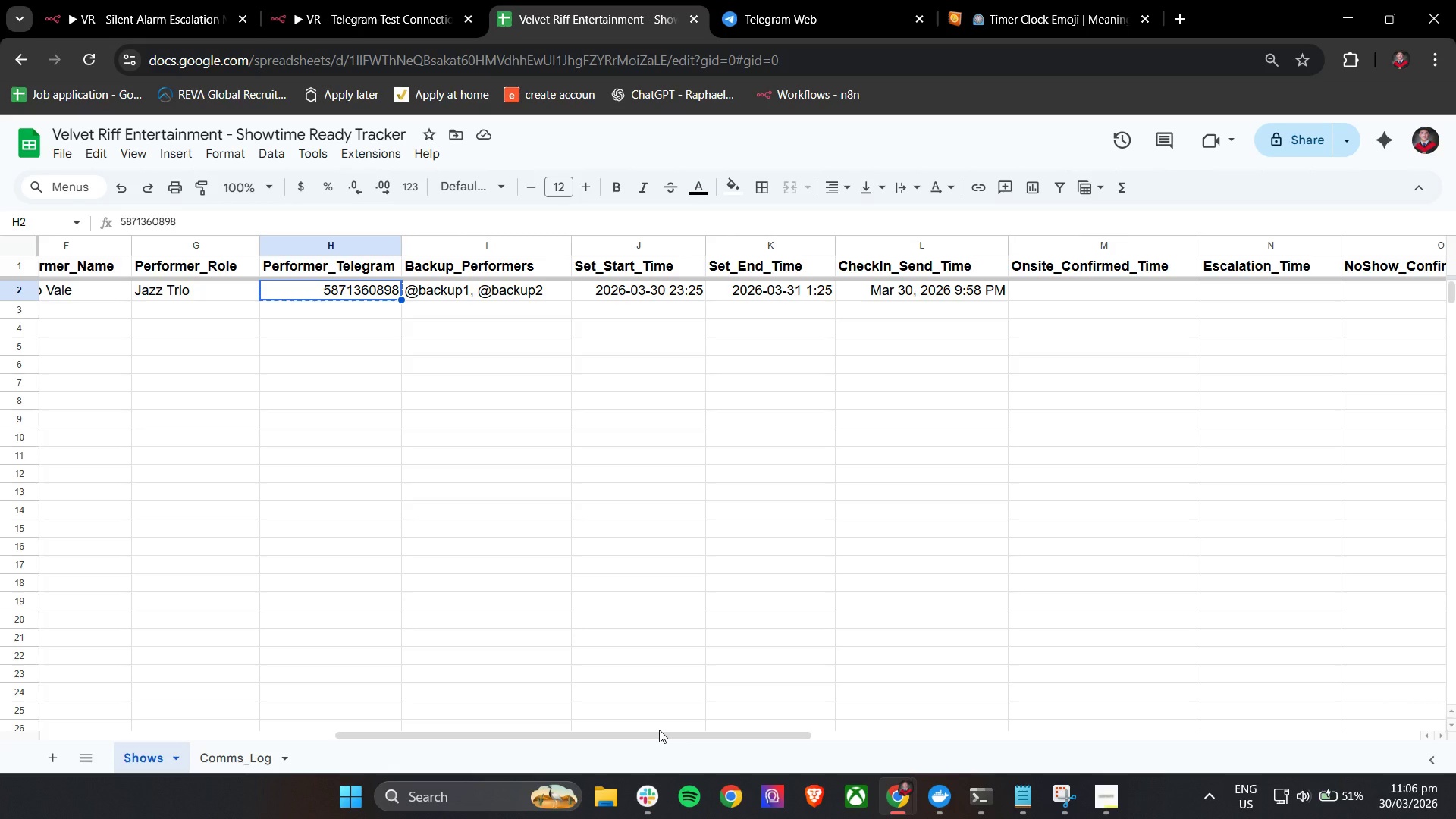 
left_click([146, 0])
 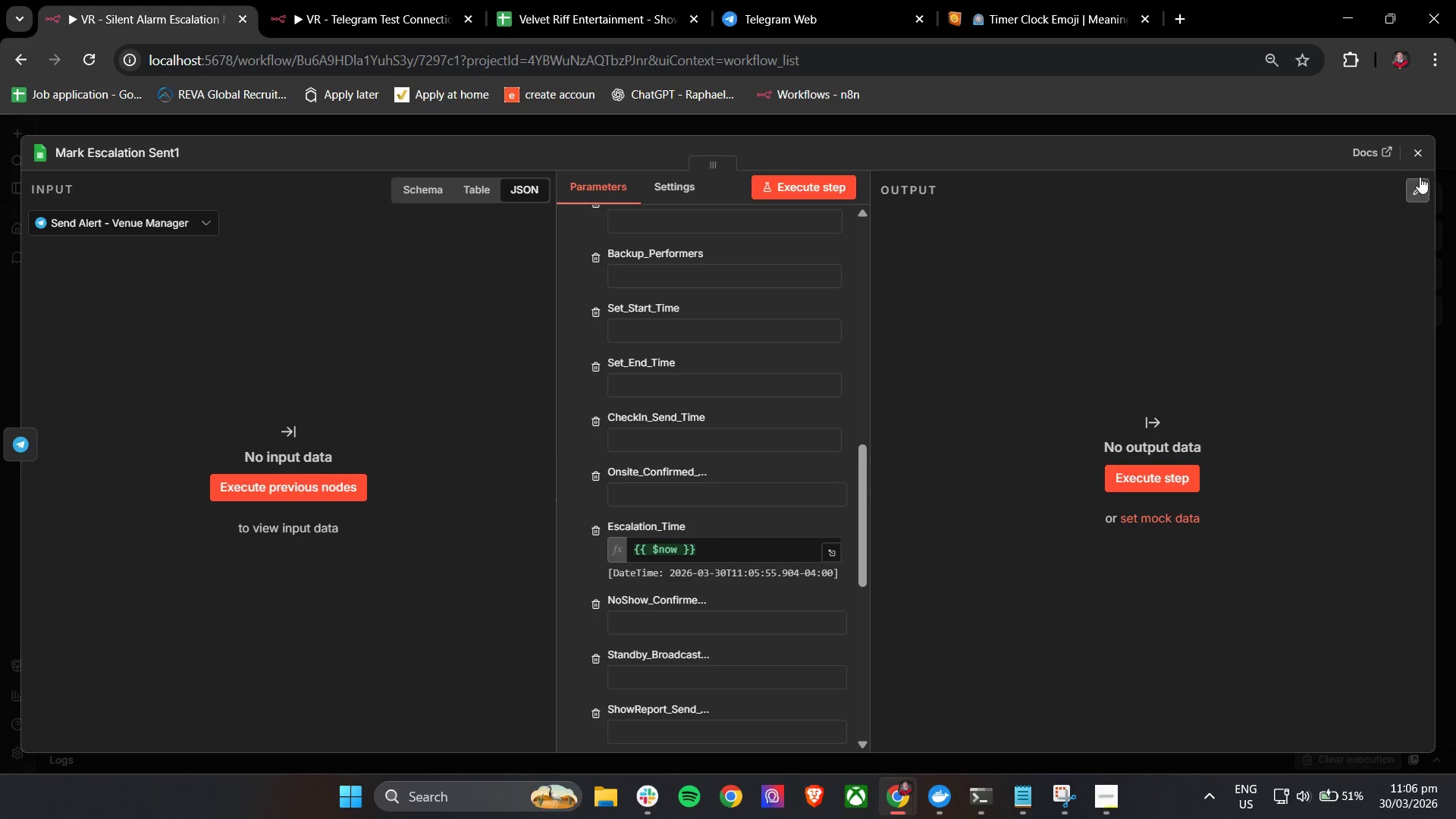 
left_click([1425, 159])
 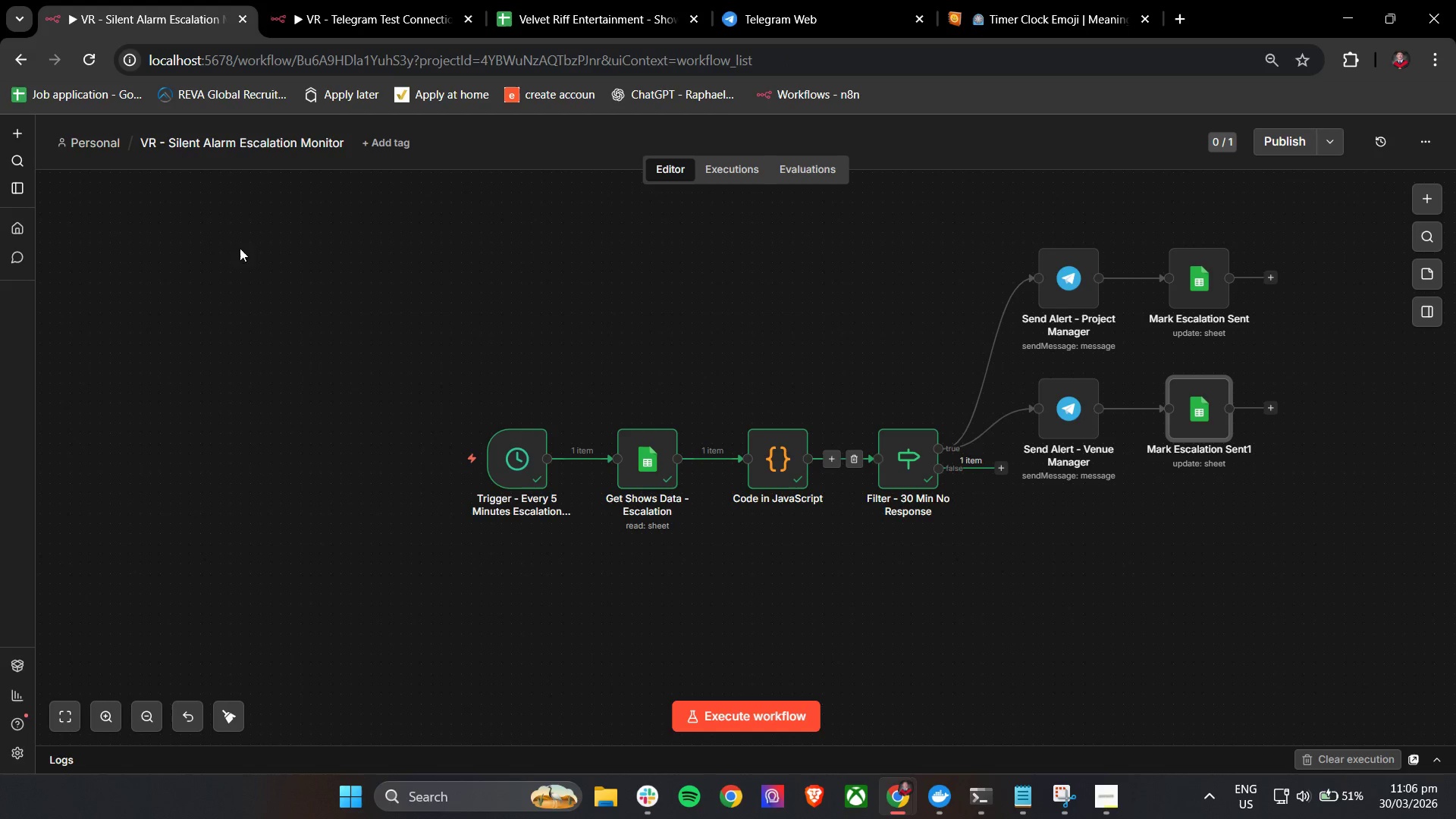 
left_click([317, 0])
 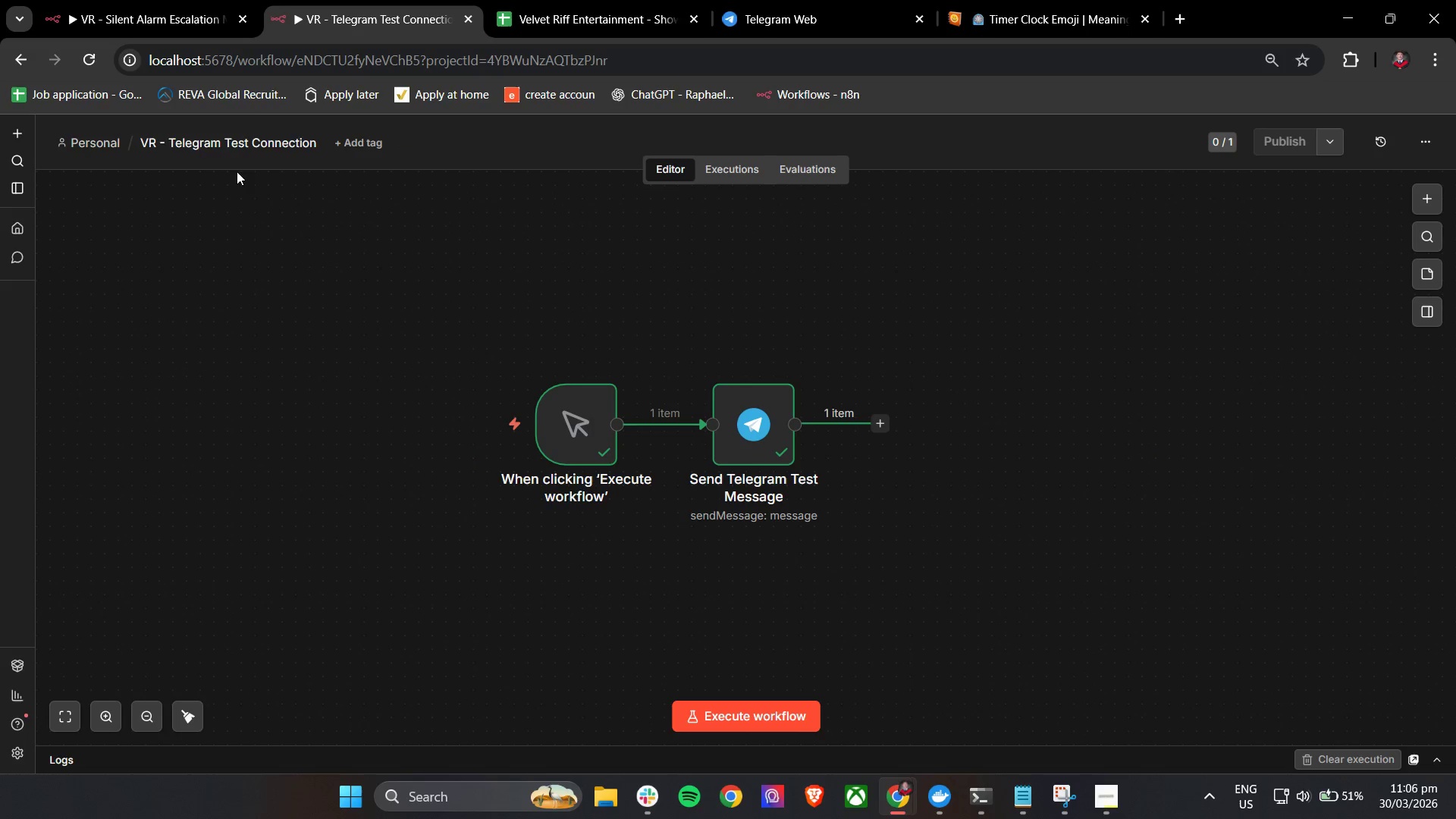 
left_click([144, 0])
 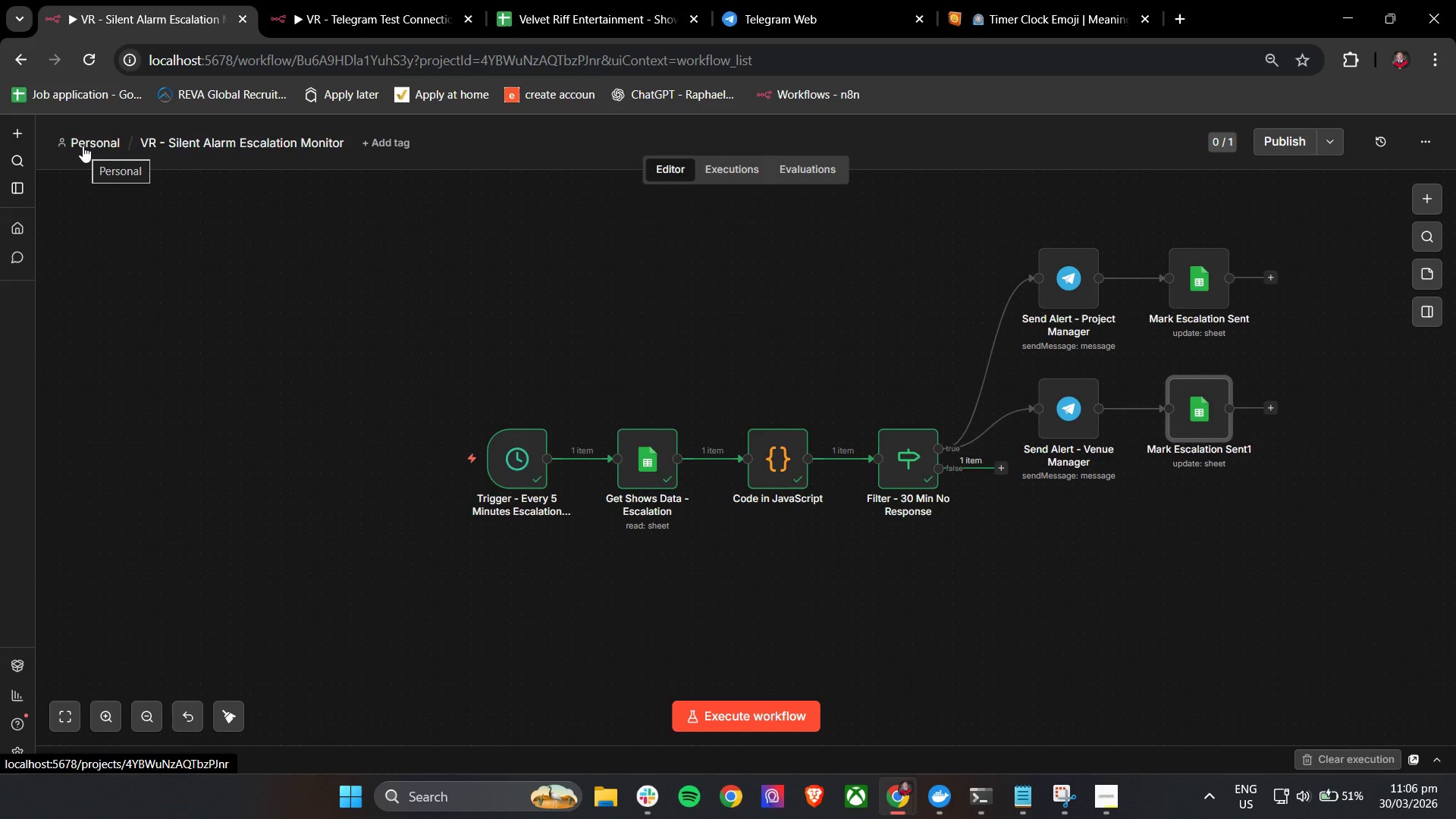 
right_click([83, 146])
 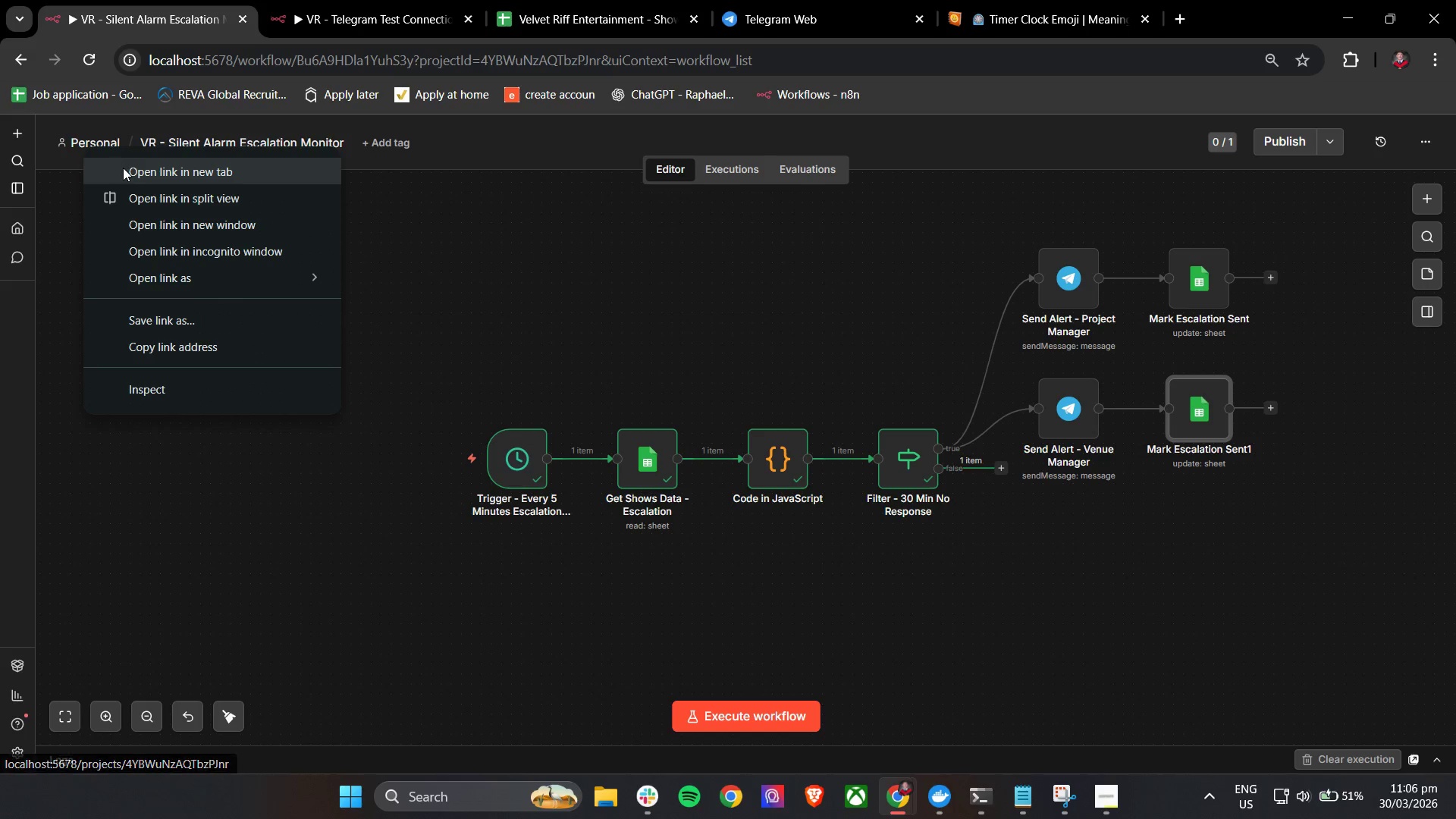 
left_click([125, 169])
 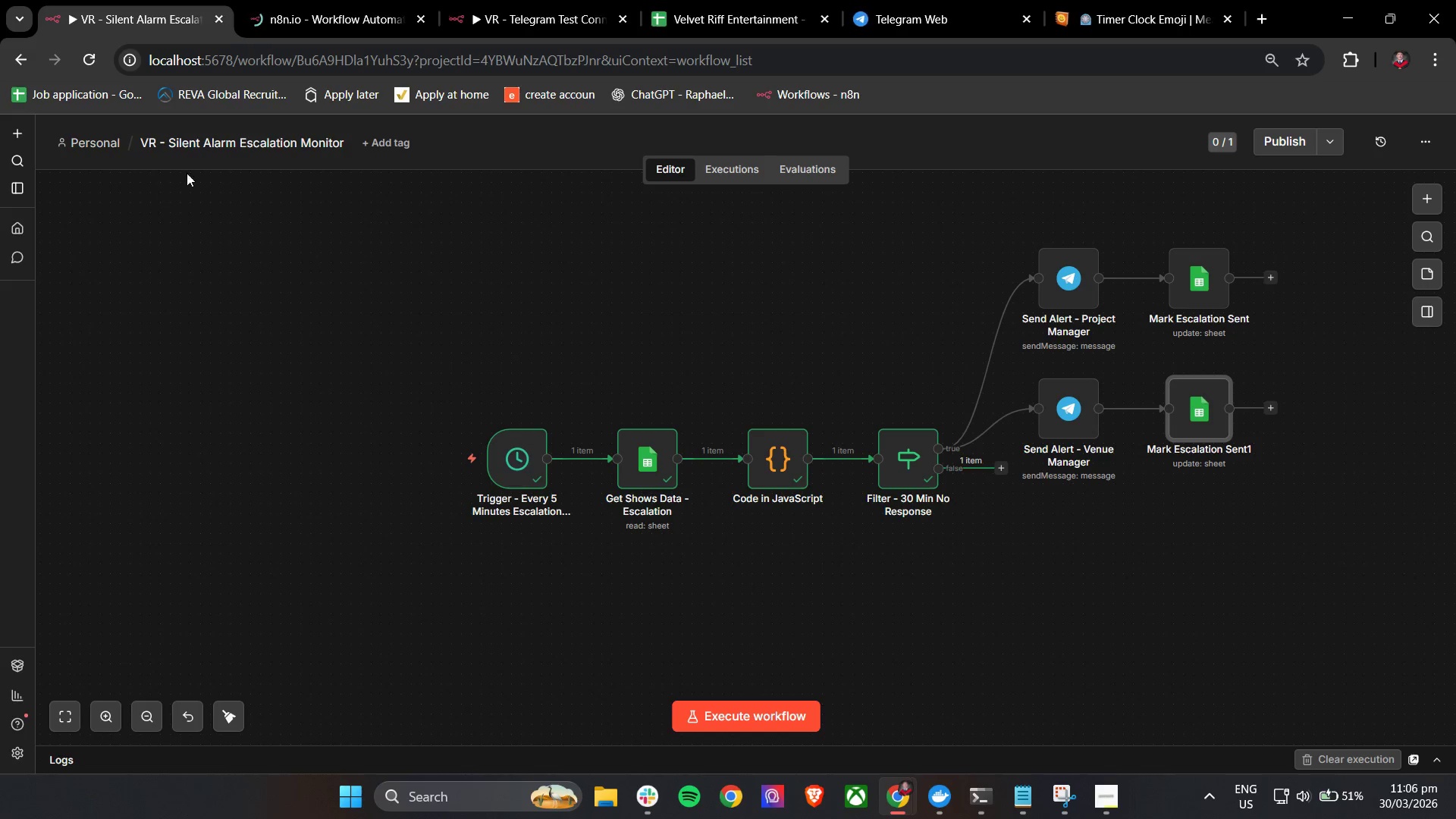 
left_click([264, 0])
 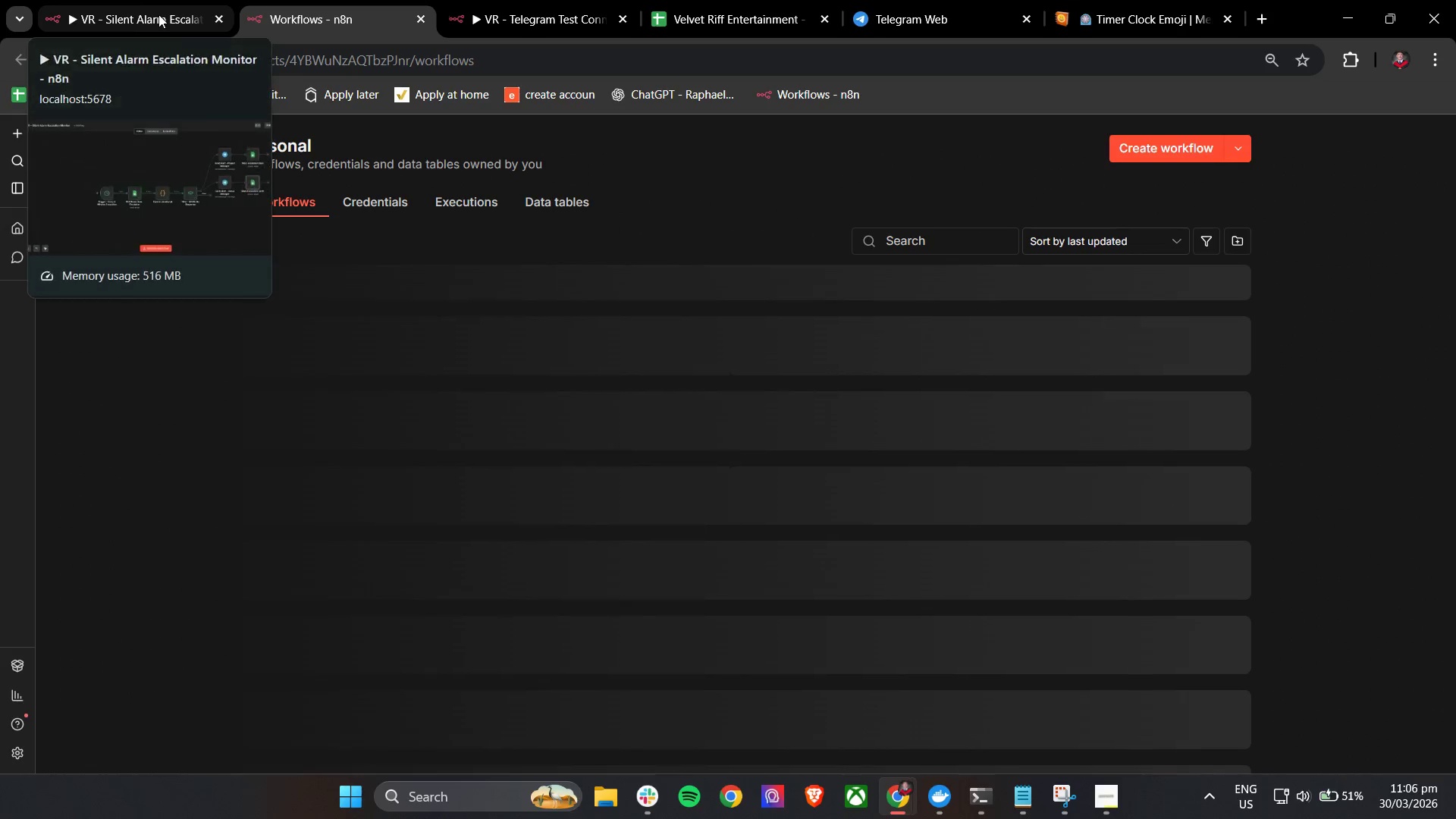 
left_click([344, 293])
 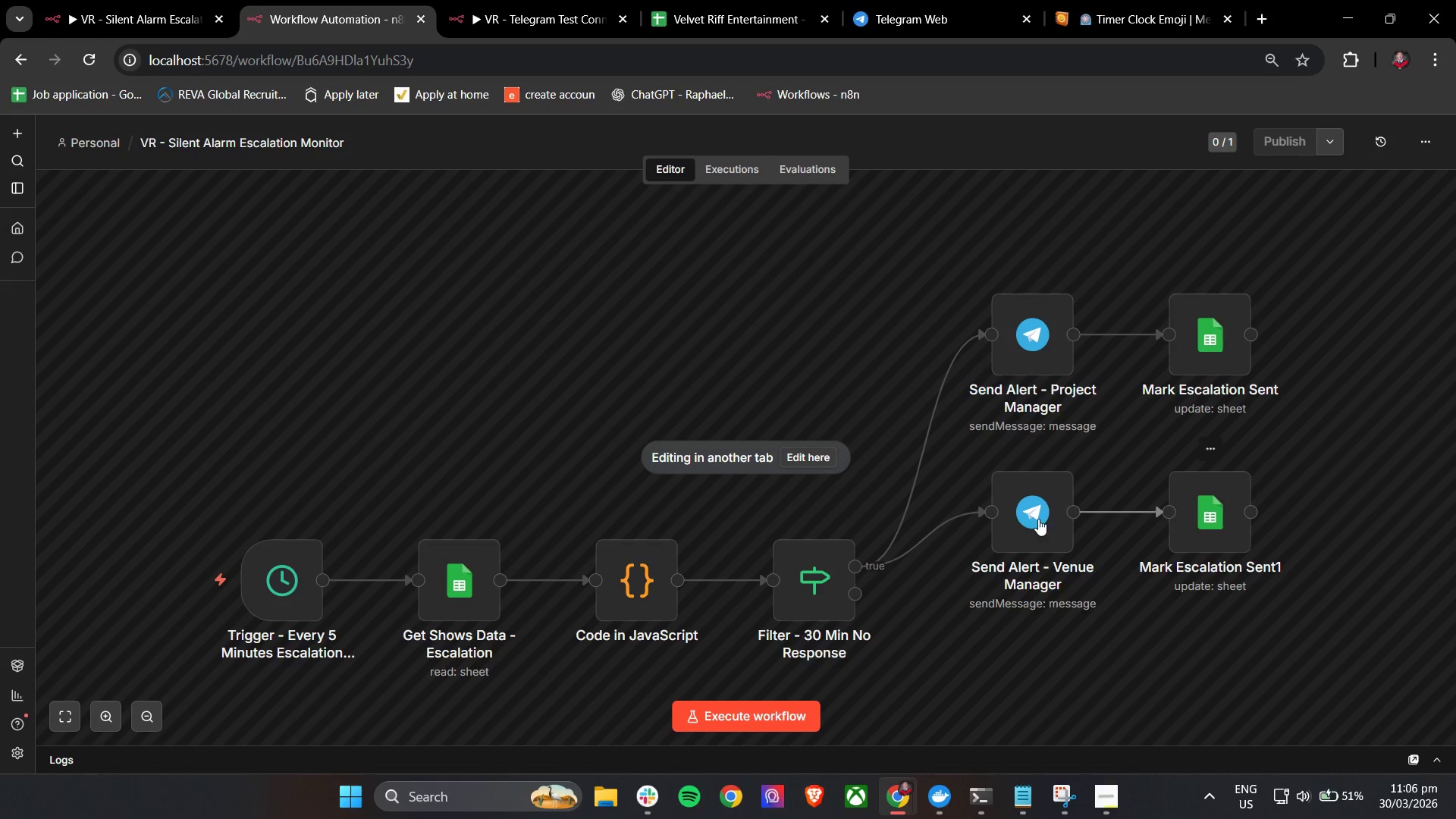 
left_click([78, 136])
 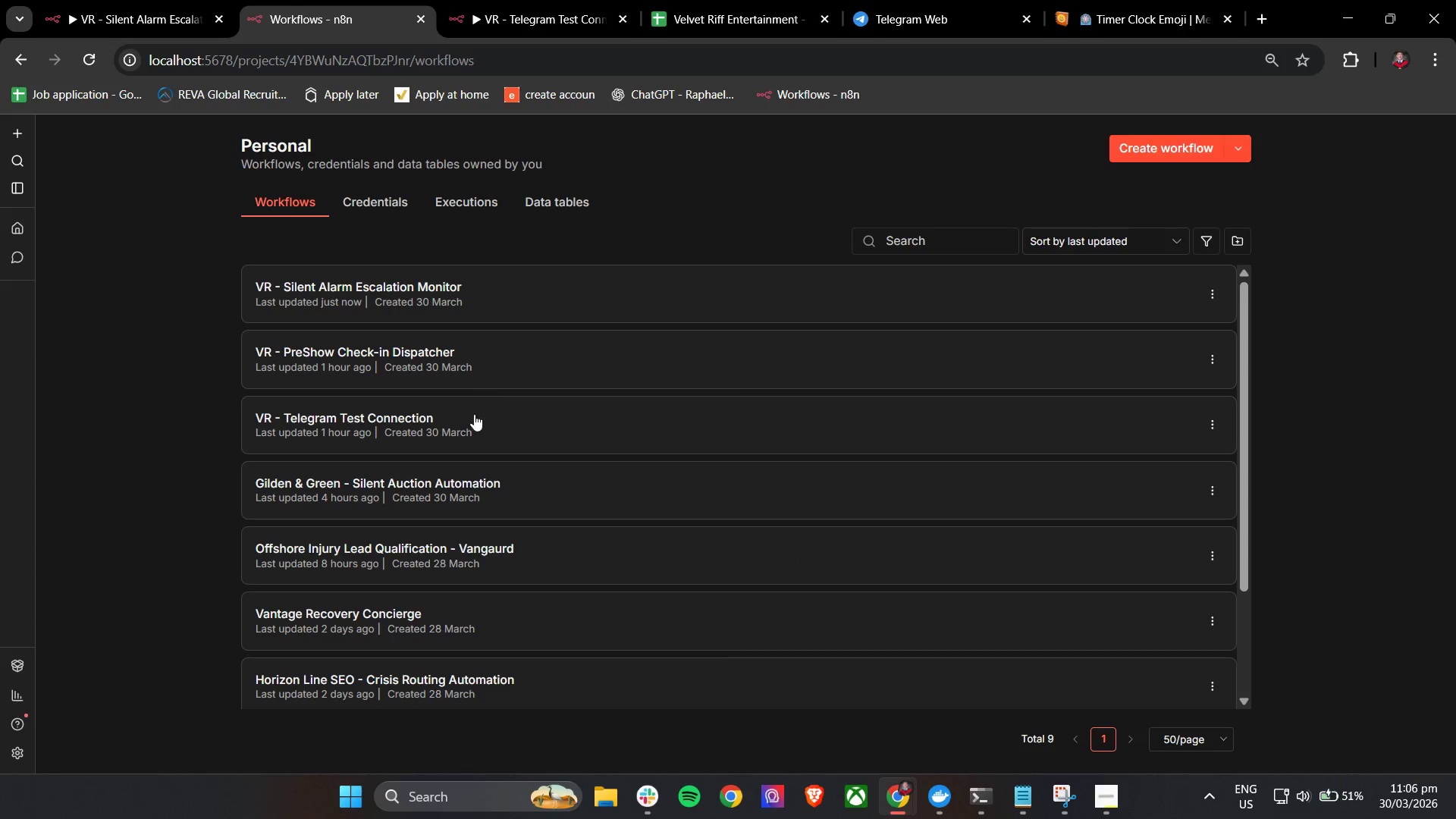 
left_click([409, 355])
 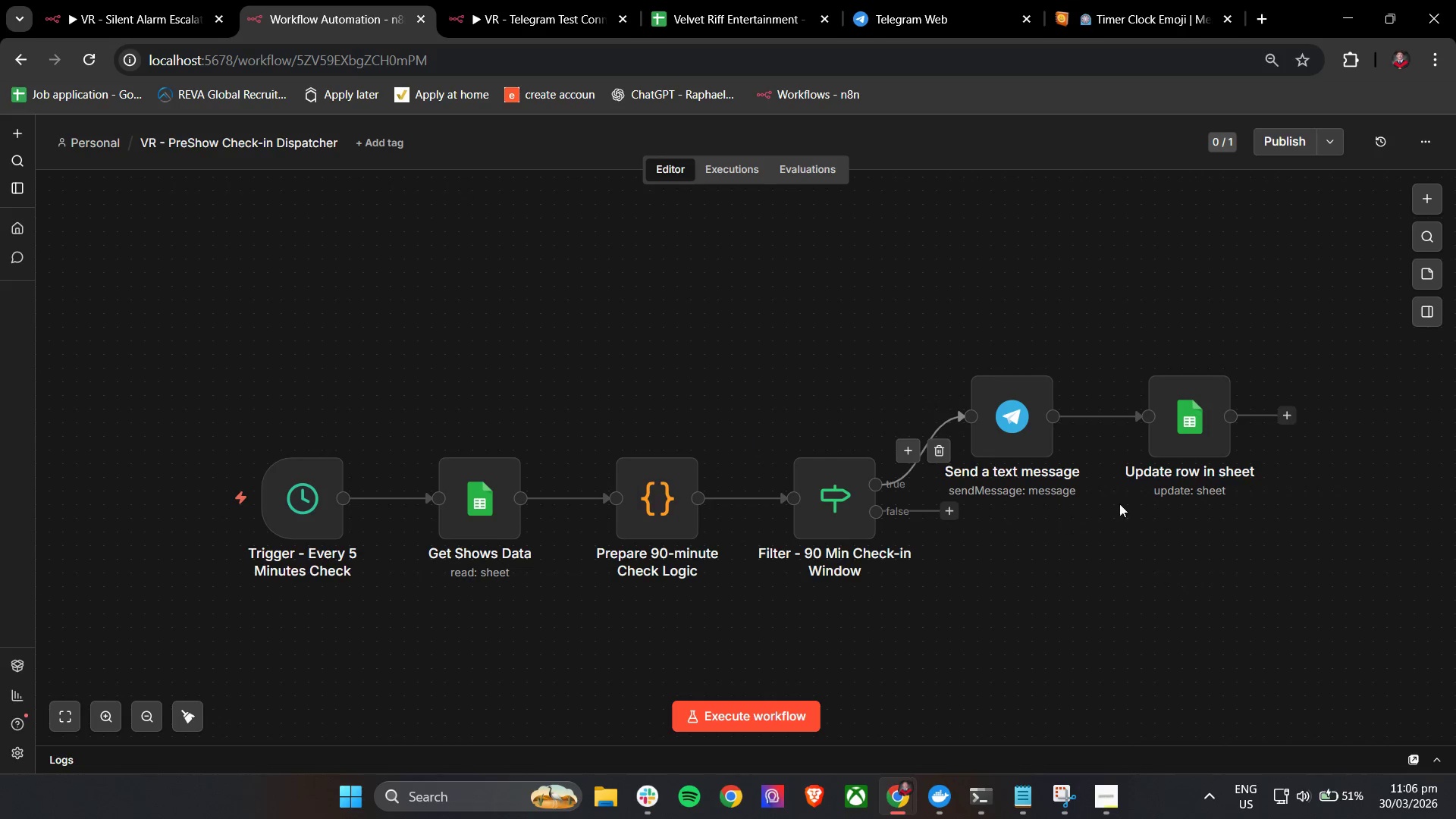 
double_click([1160, 443])
 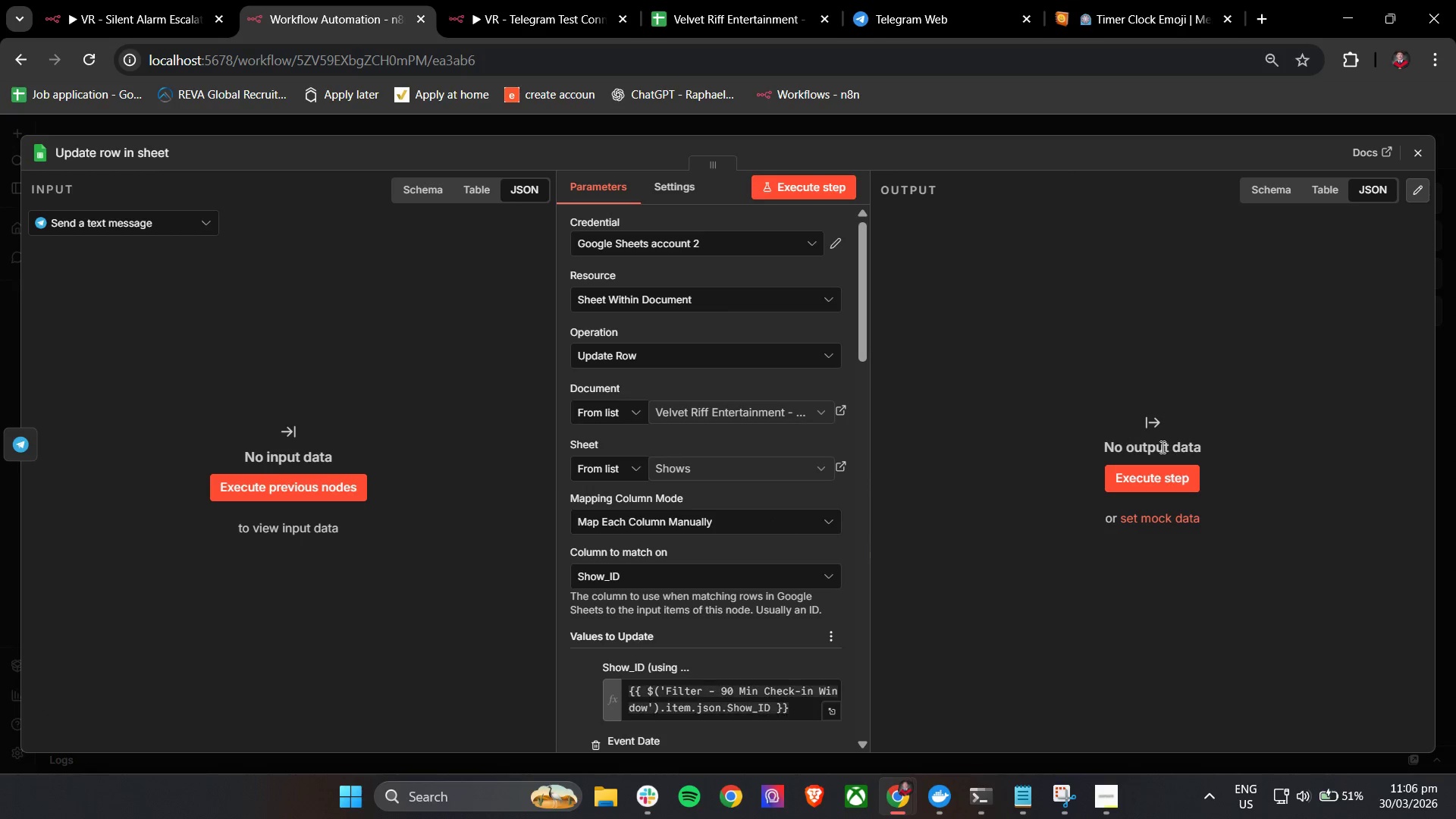 
scroll: coordinate [684, 518], scroll_direction: down, amount: 11.0
 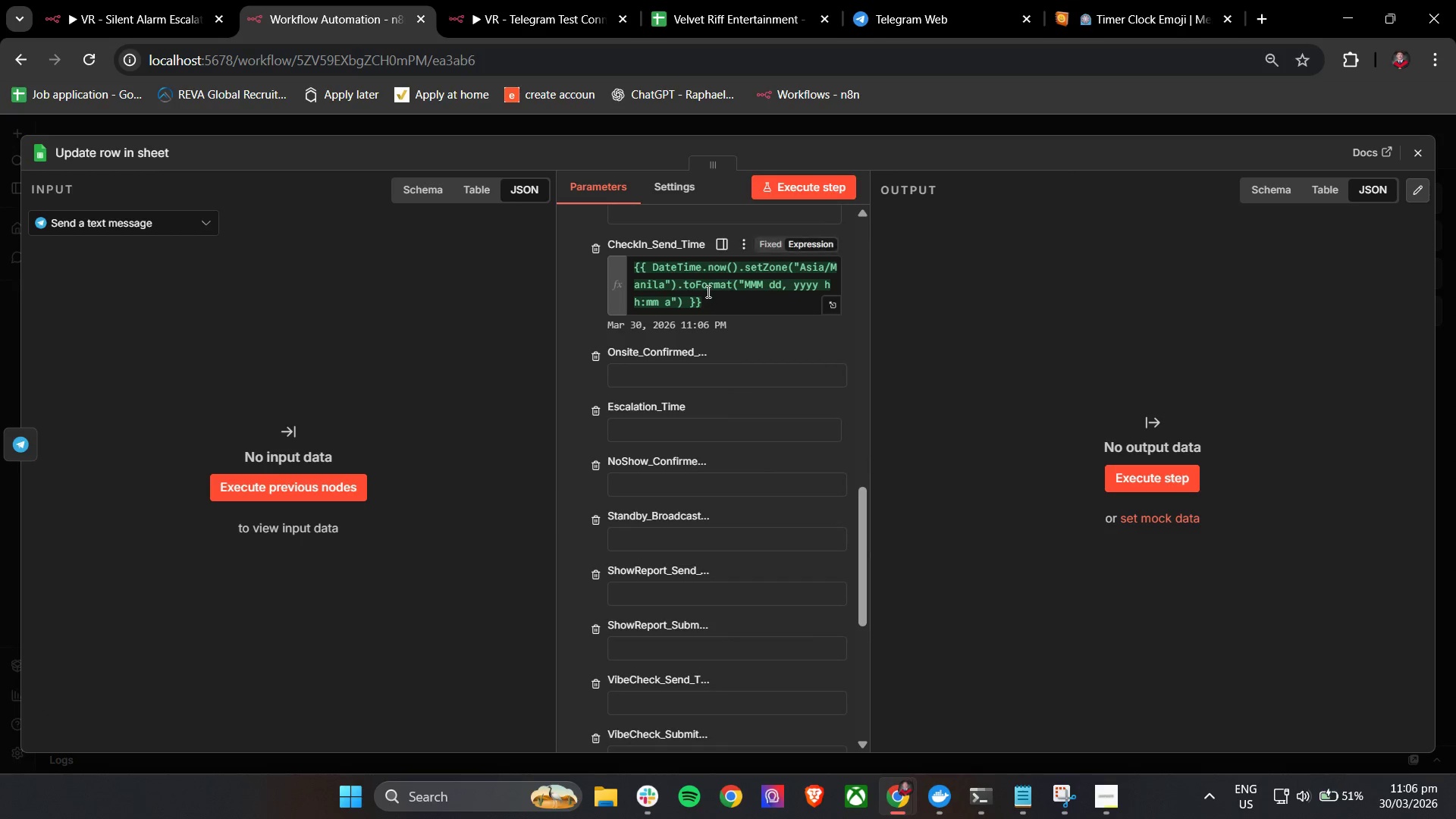 
left_click_drag(start_coordinate=[710, 300], to_coordinate=[617, 263])
 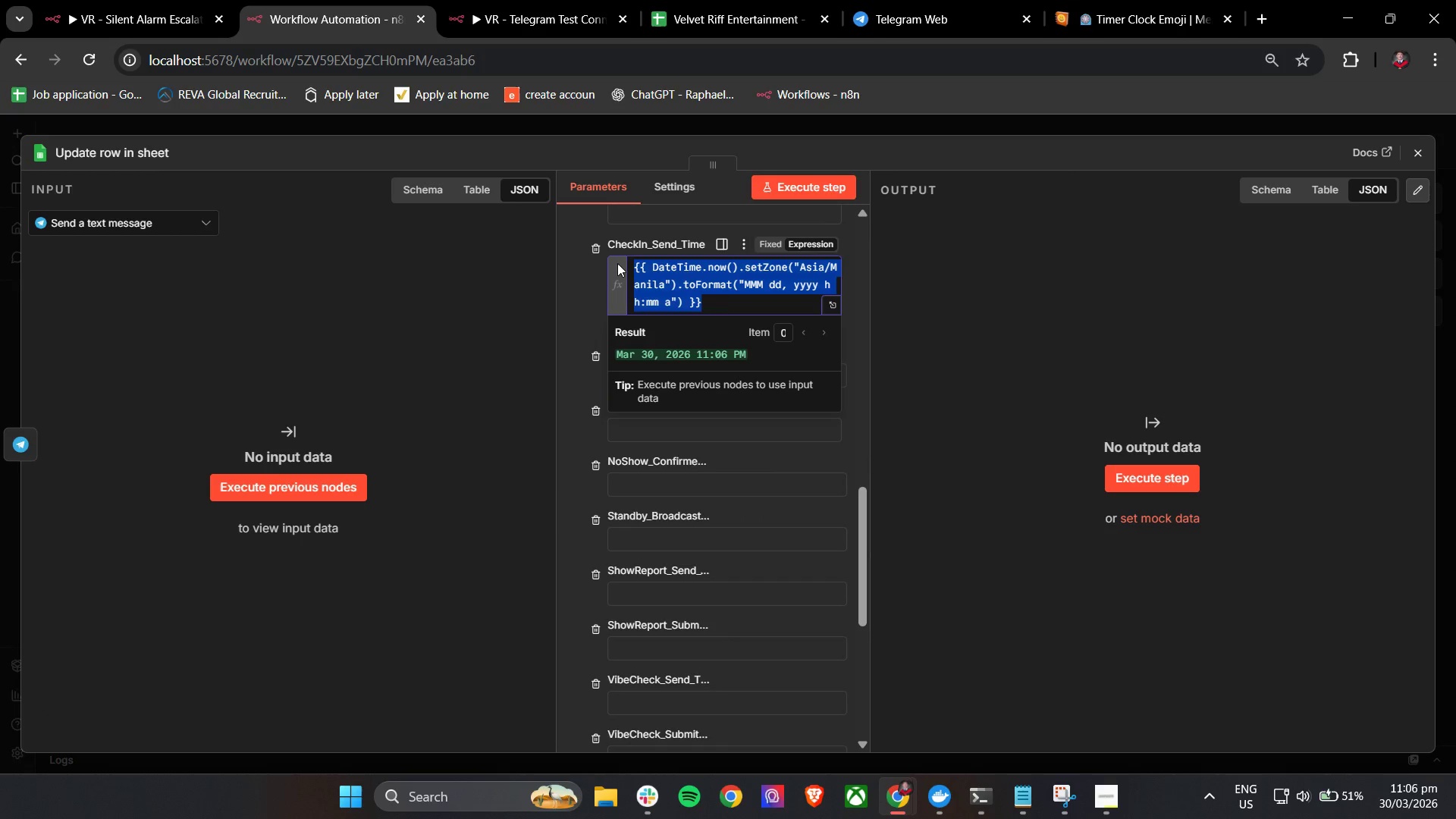 
key(Control+C)
 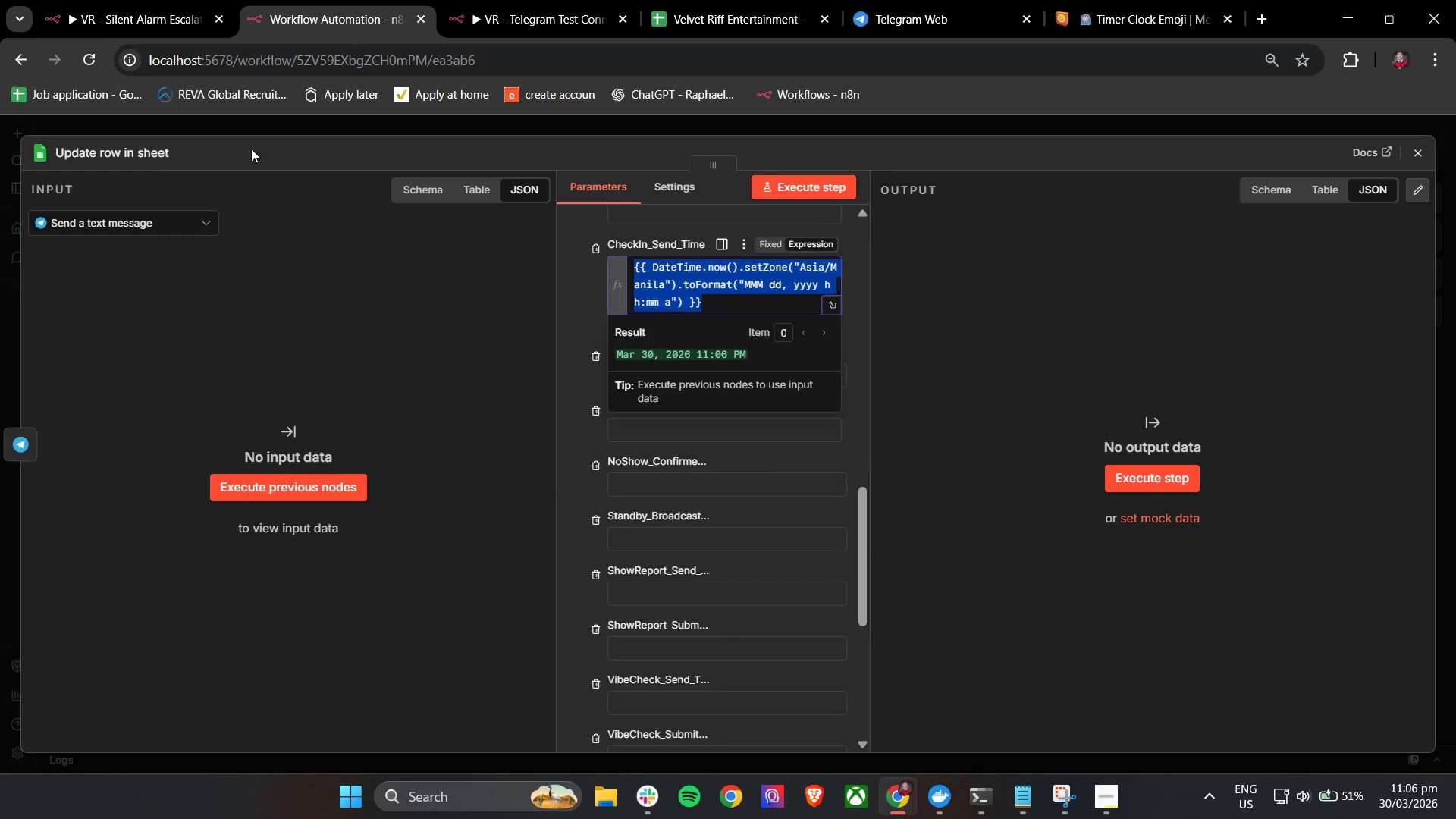 
key(Control+C)
 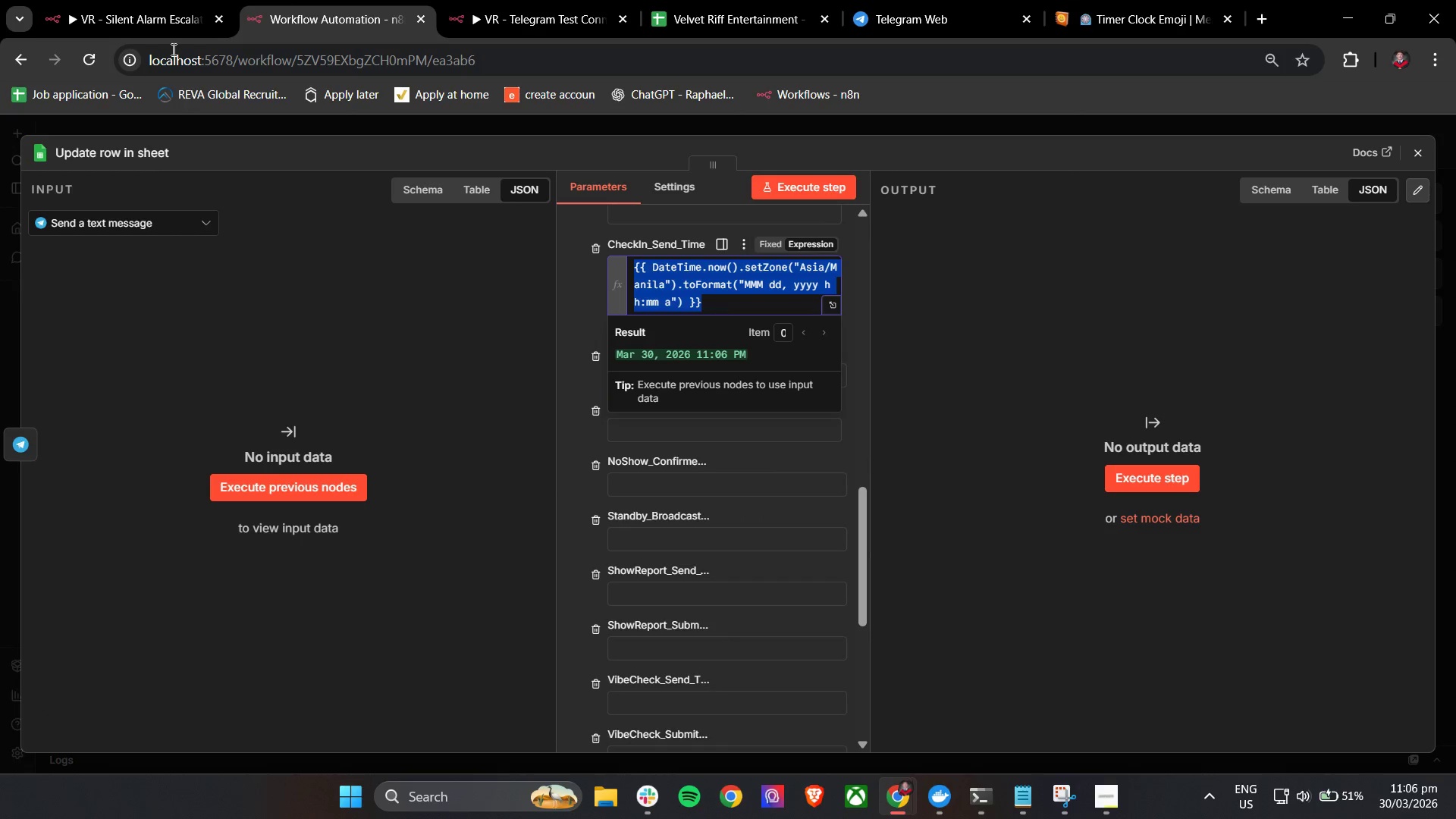 
key(Control+C)
 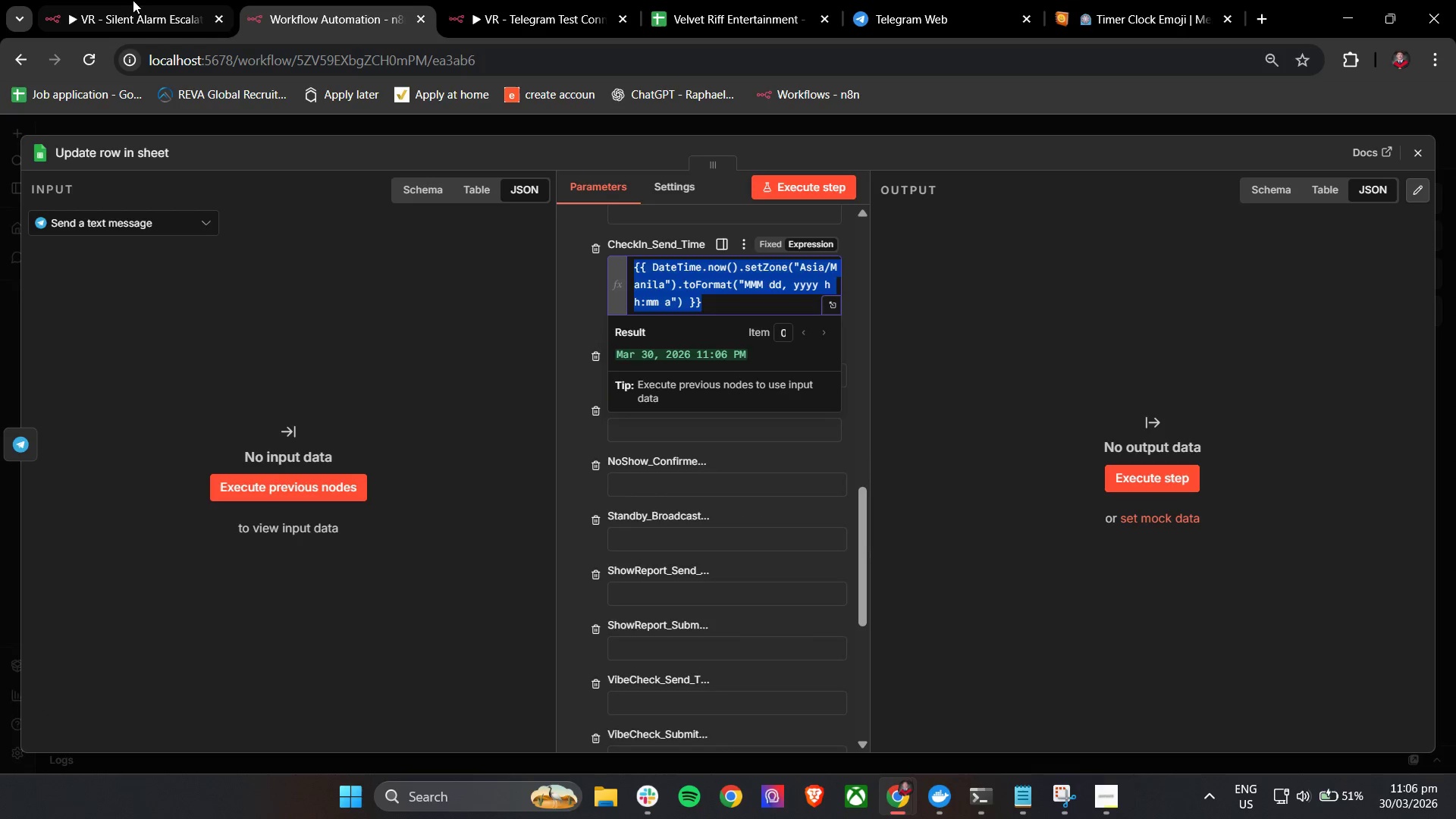 
left_click([132, 0])
 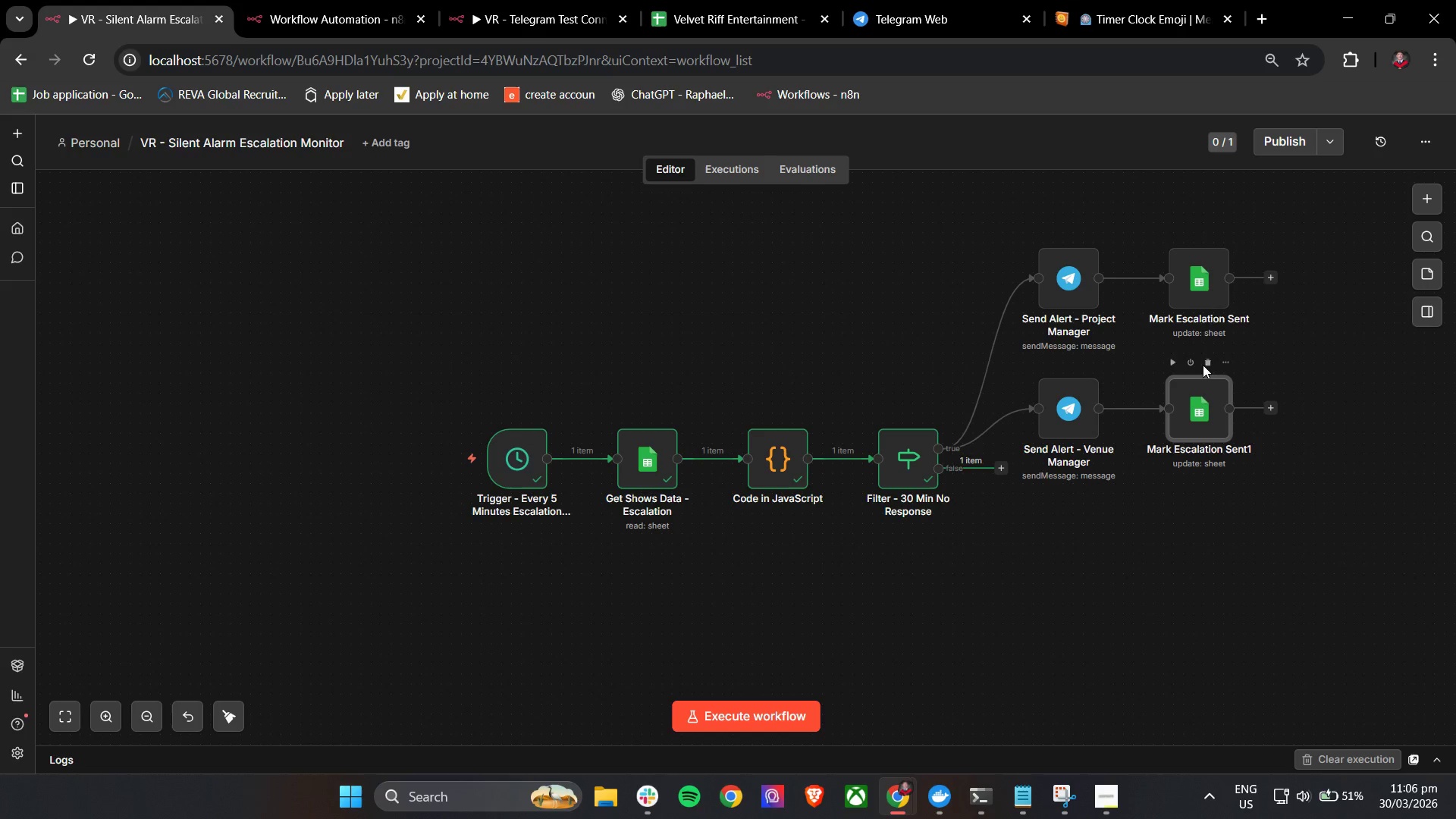 
double_click([1201, 303])
 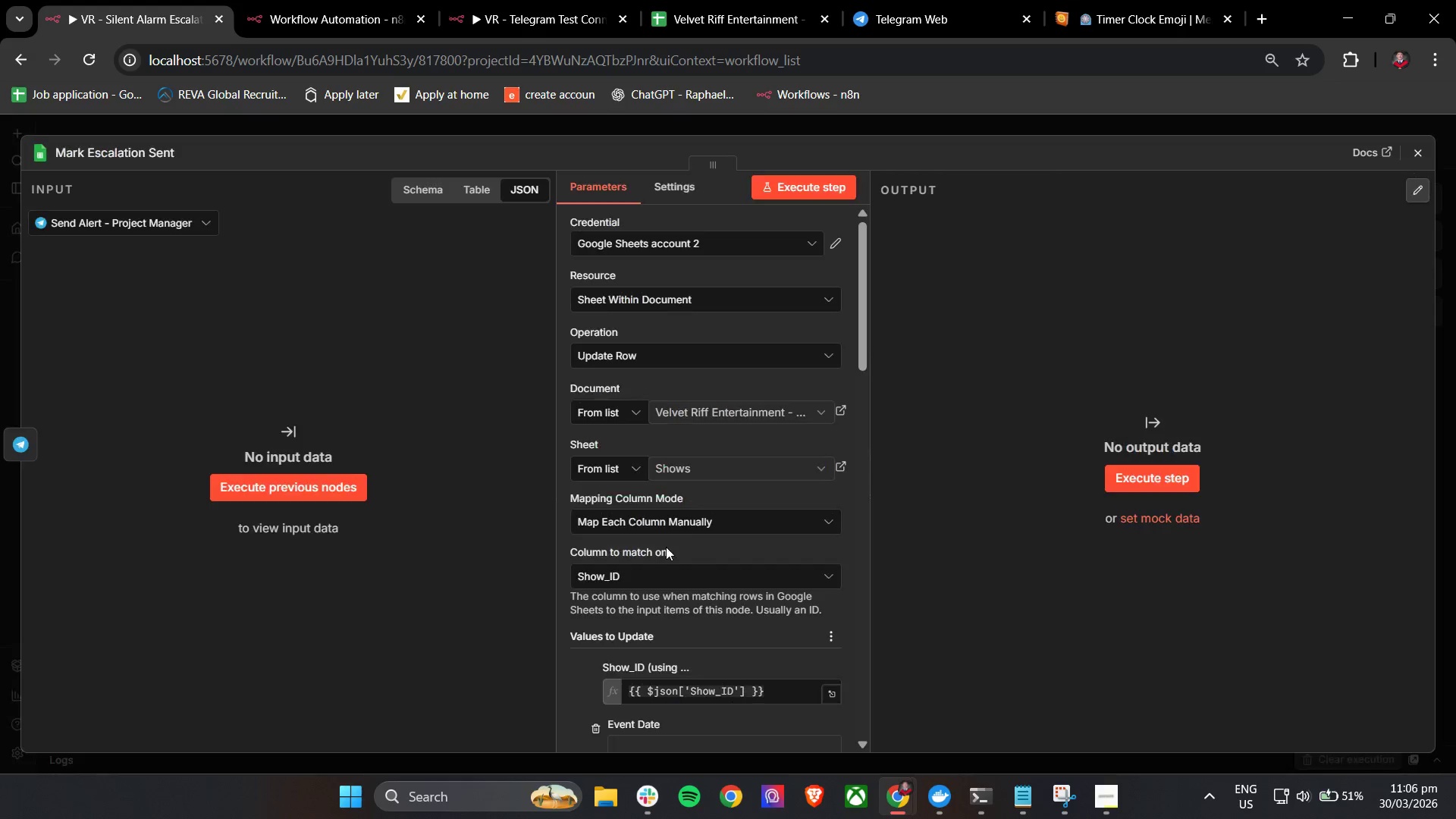 
scroll: coordinate [693, 577], scroll_direction: down, amount: 10.0
 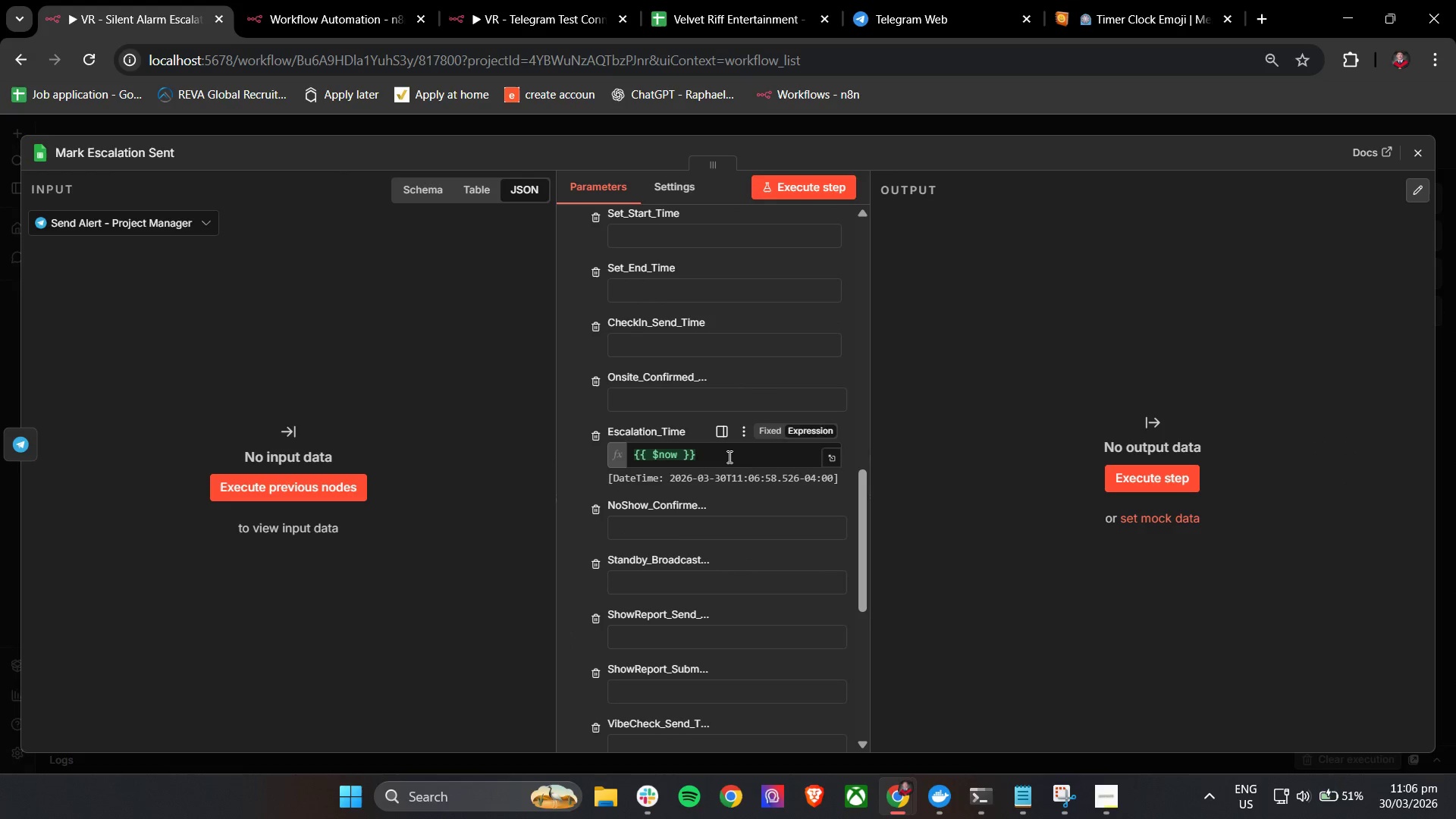 
left_click([726, 457])
 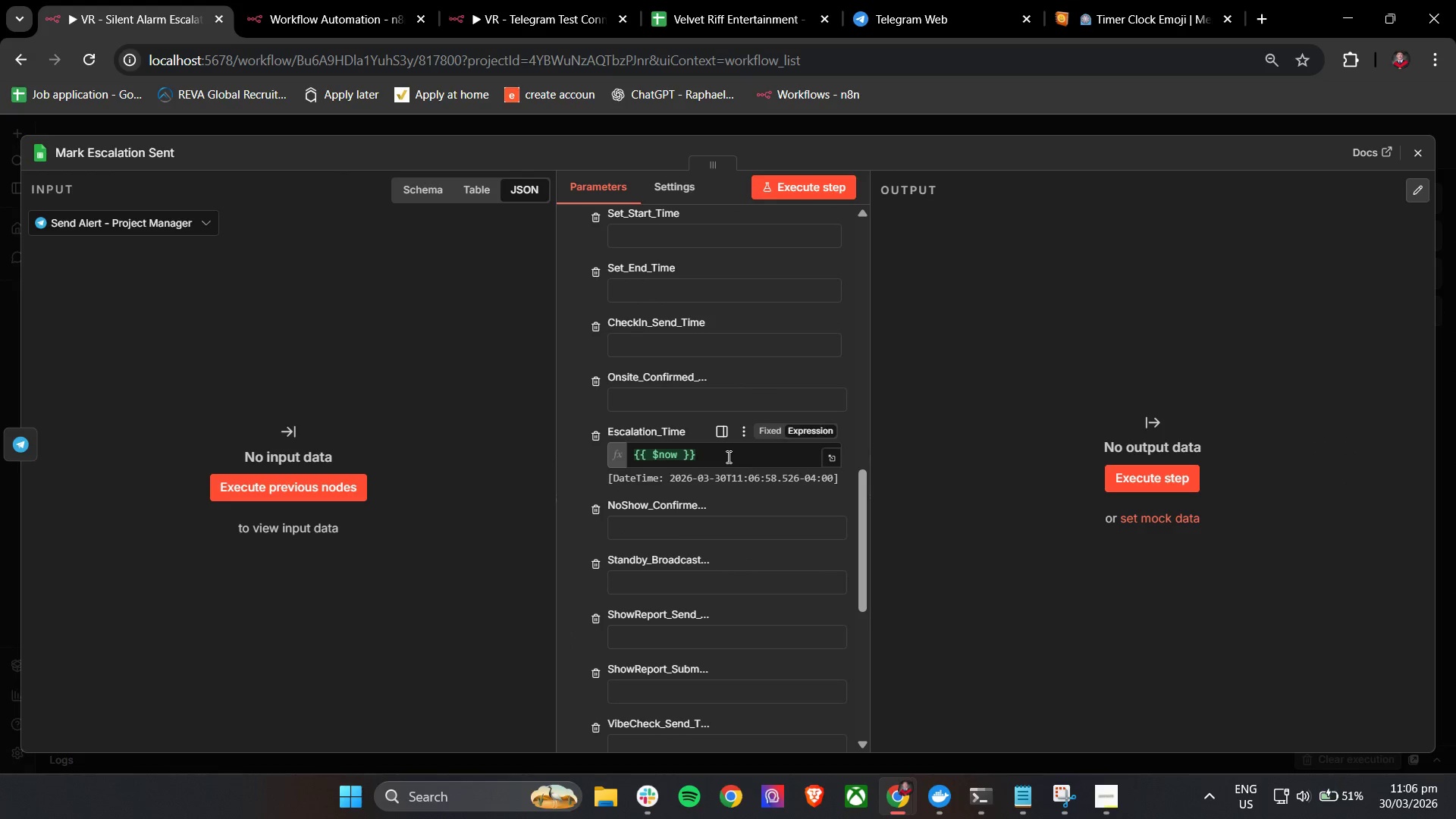 
key(Control+A)
 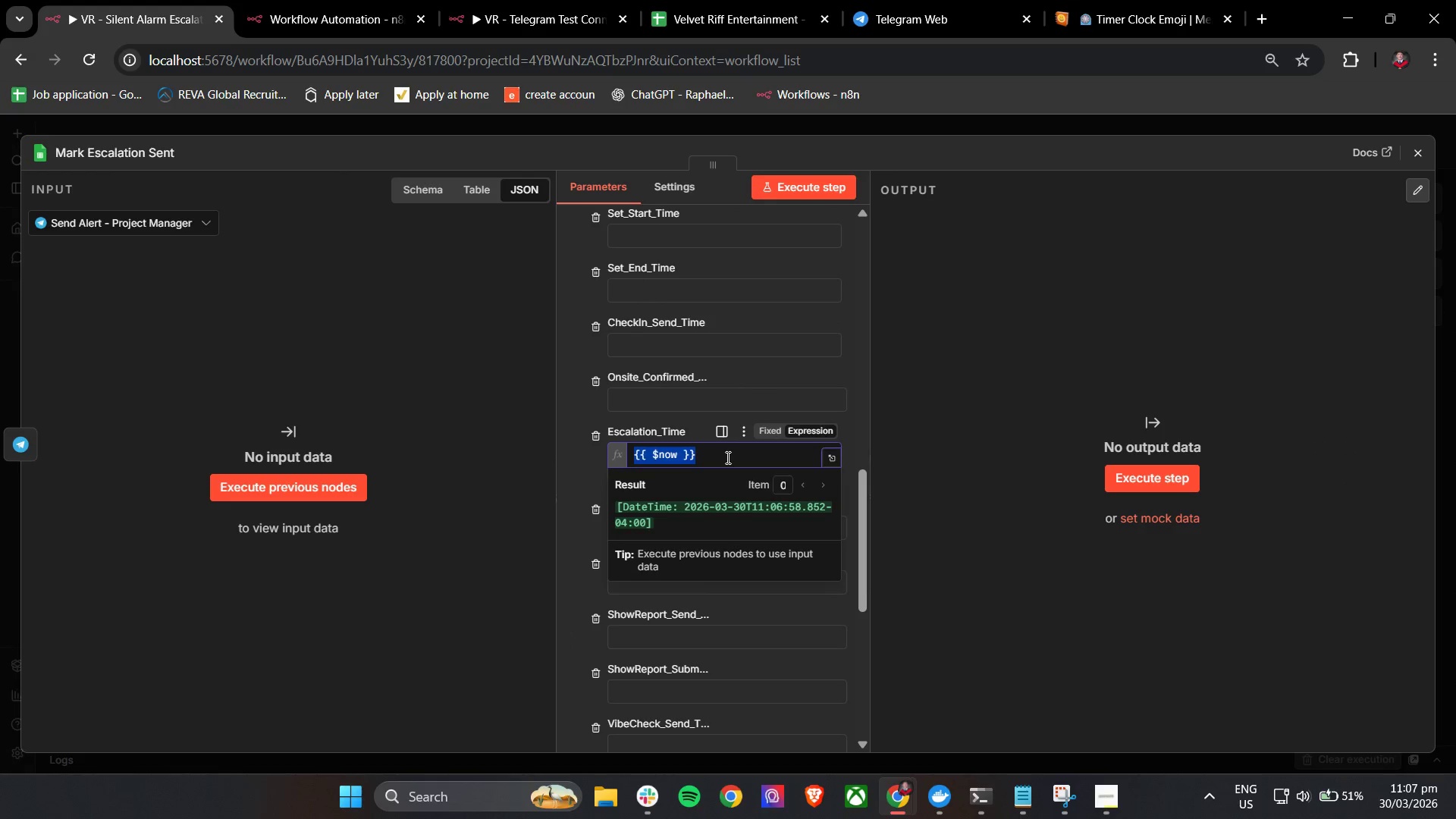 
key(Control+V)
 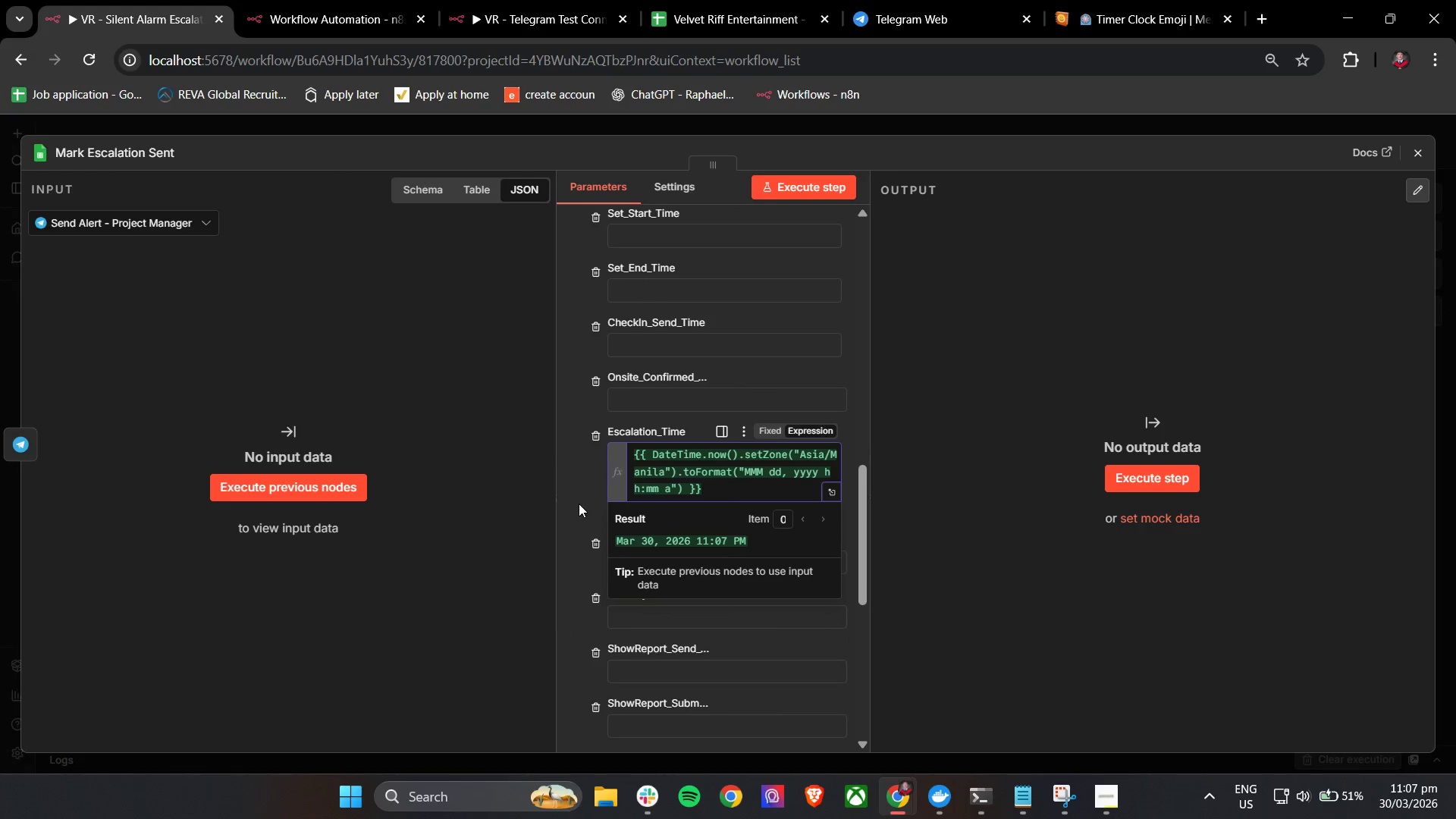 
left_click([579, 485])
 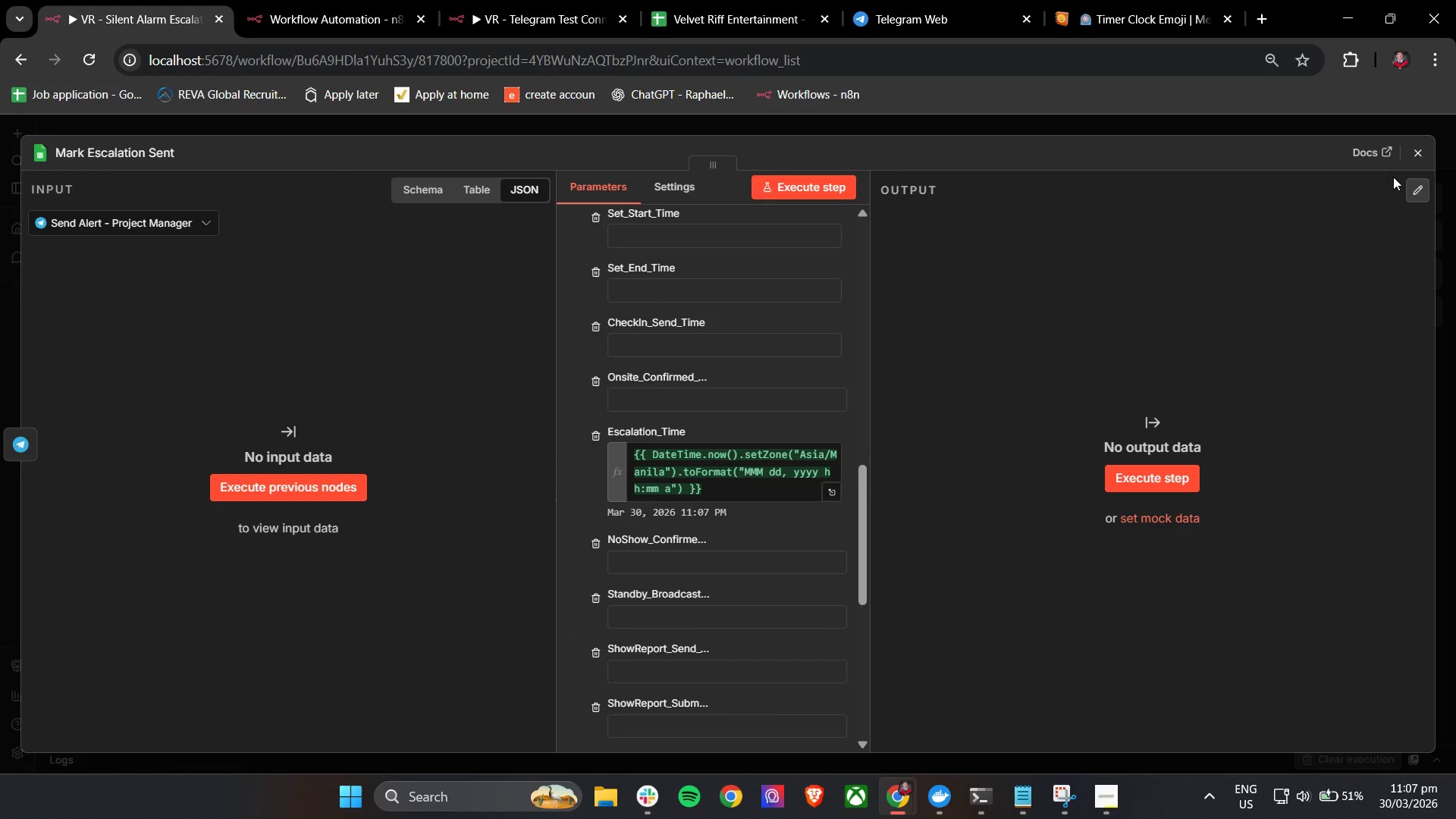 
left_click([1412, 156])
 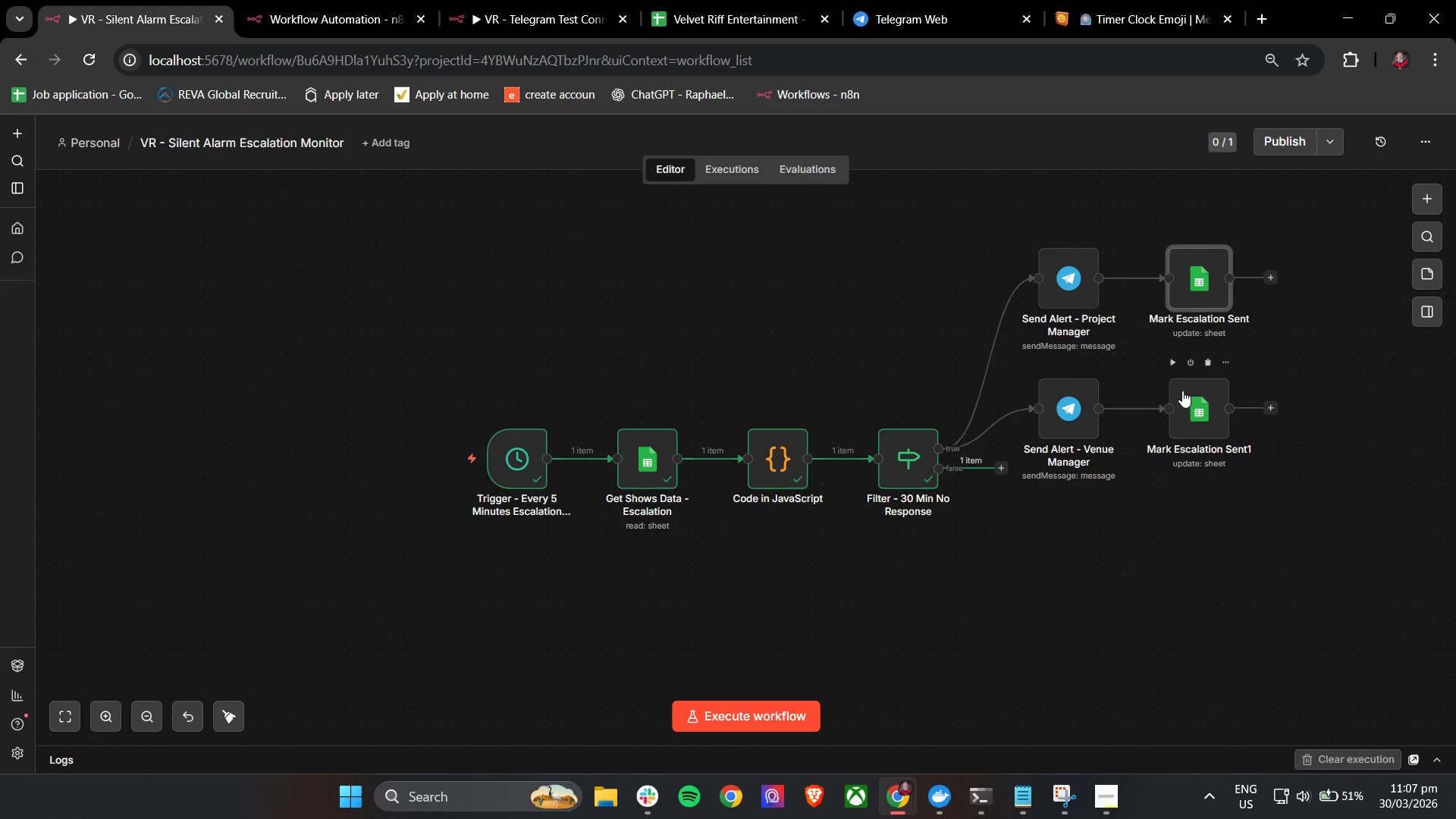 
double_click([1192, 396])
 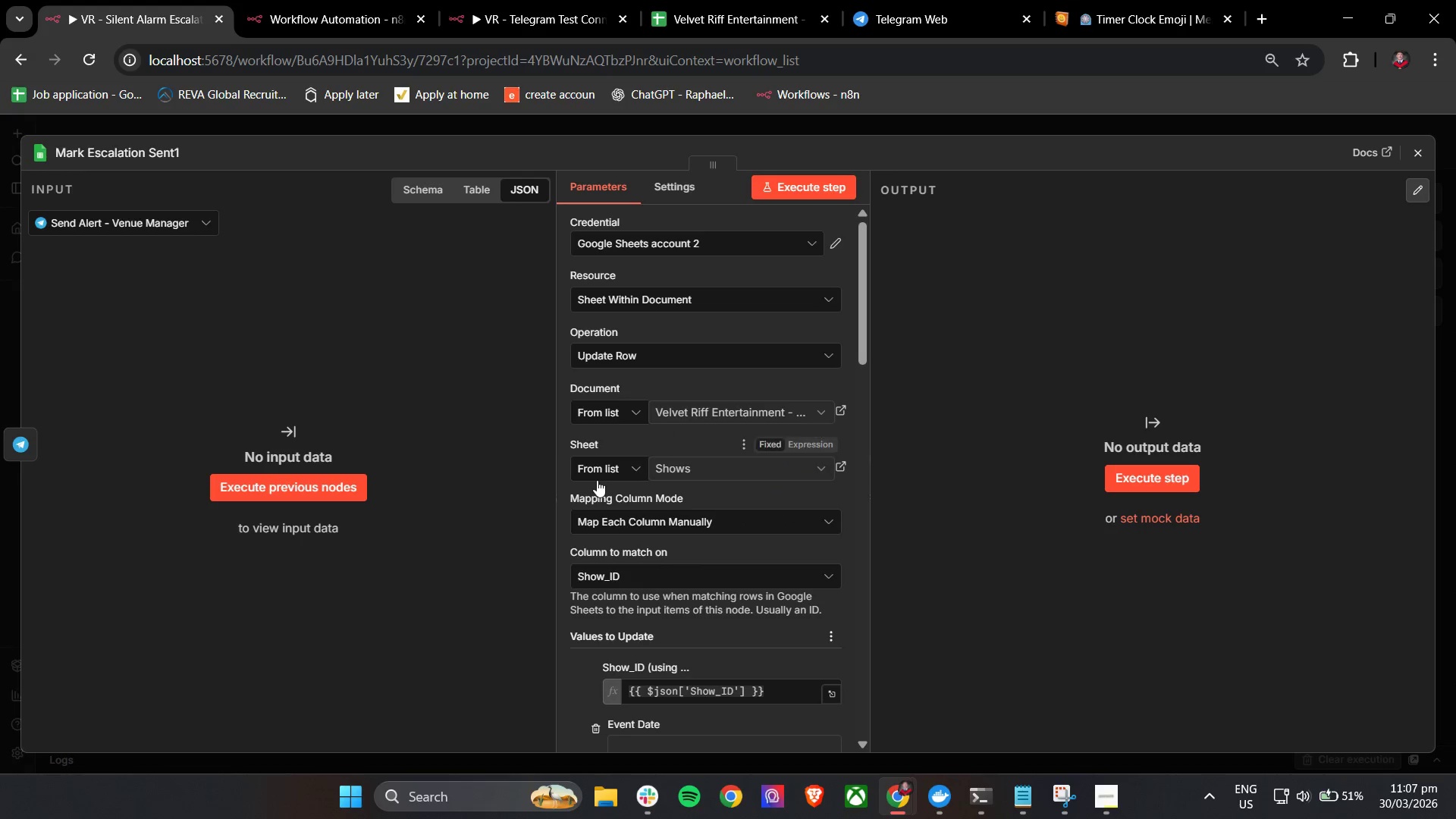 
scroll: coordinate [665, 513], scroll_direction: down, amount: 10.0
 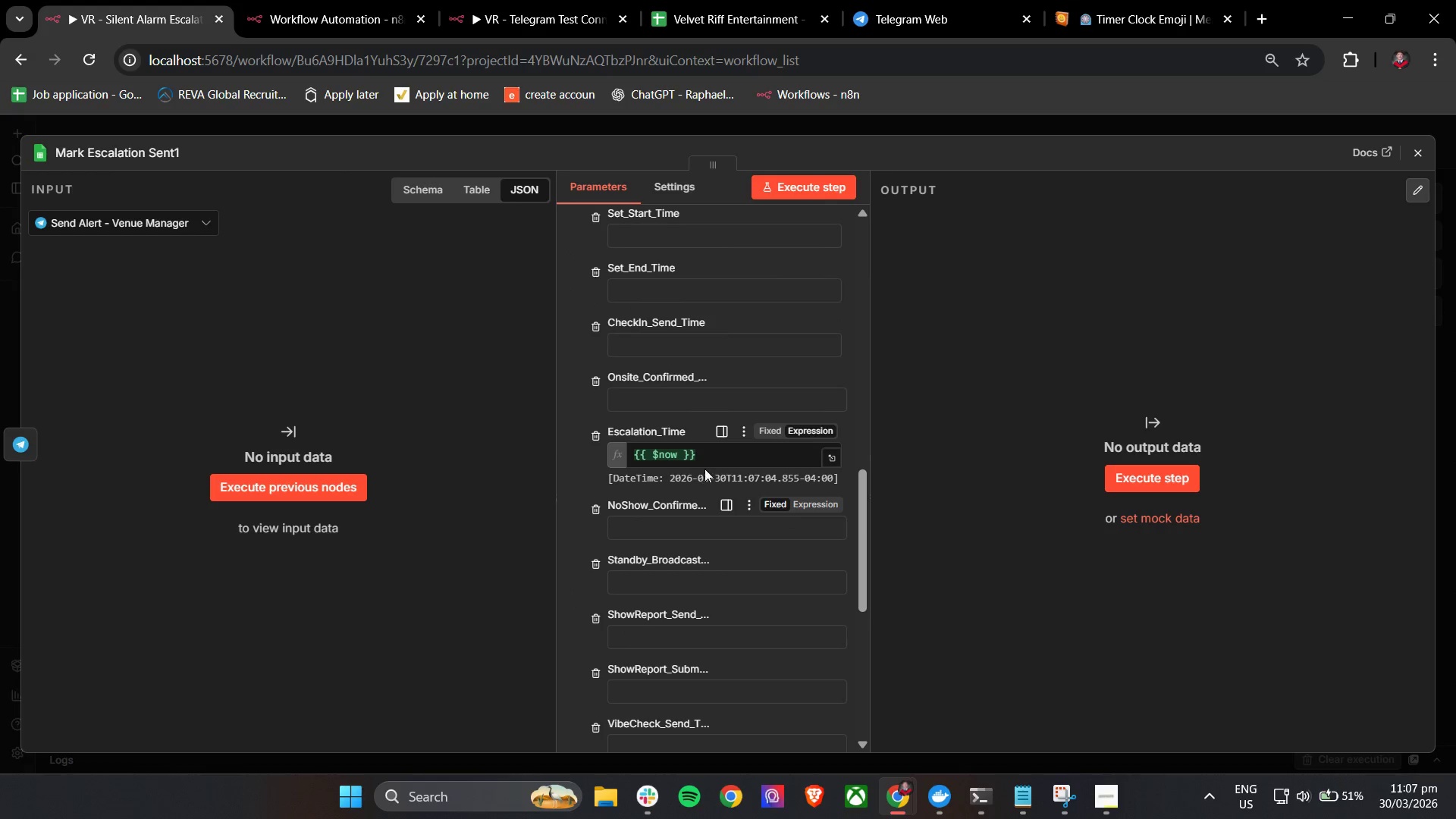 
left_click([708, 460])
 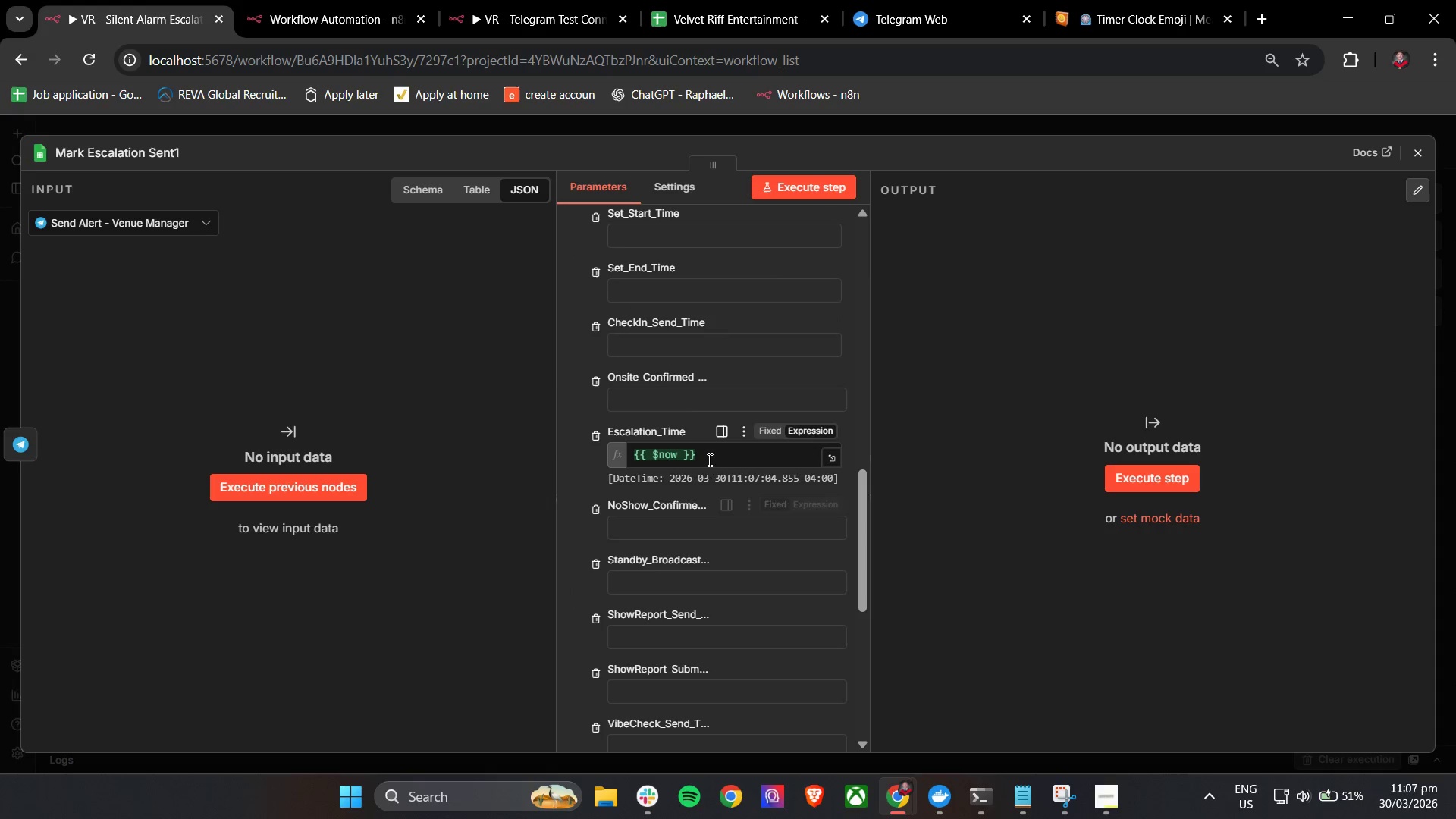 
key(Control+A)
 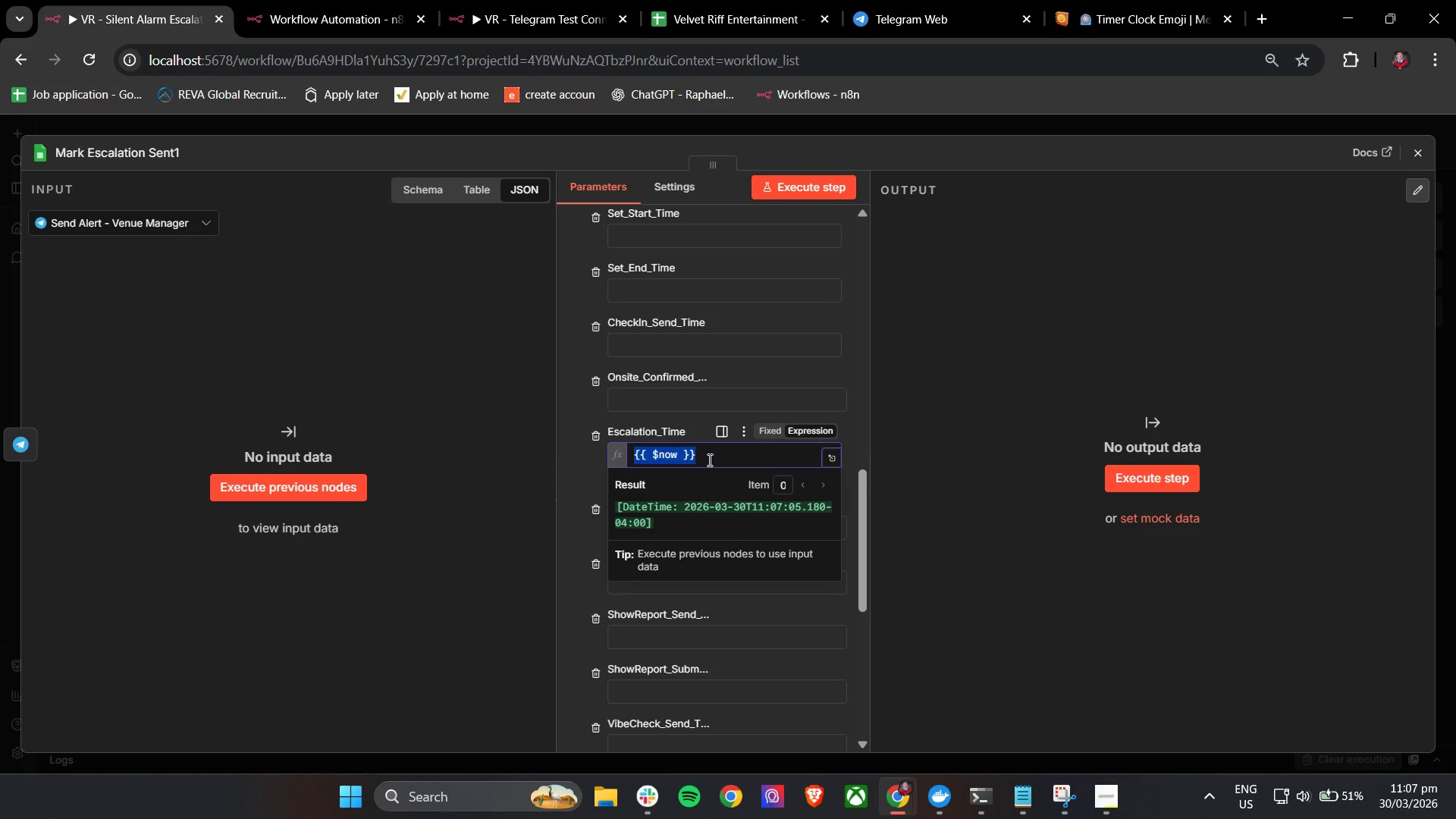 
key(Control+V)
 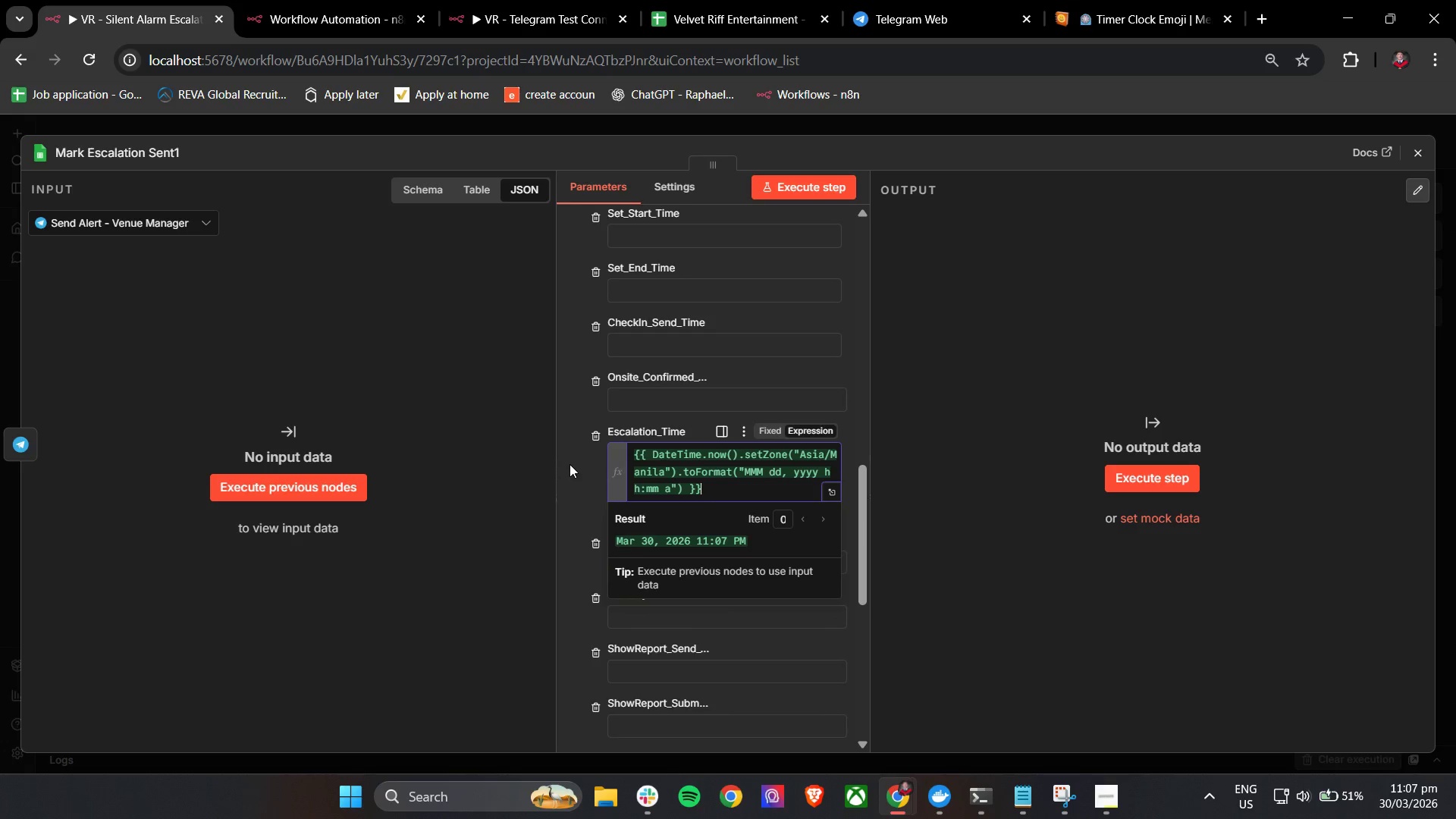 
left_click([573, 460])
 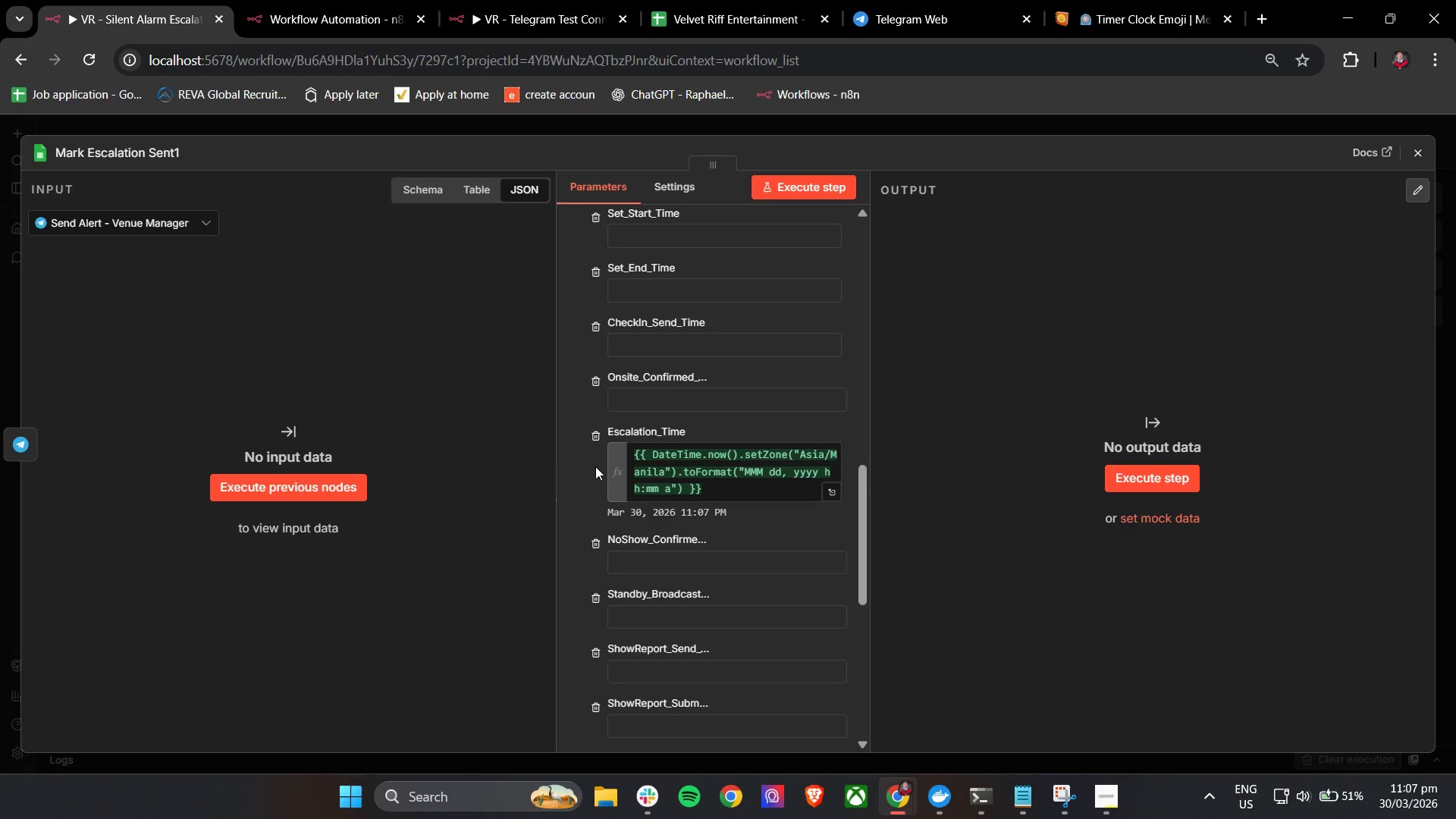 
wait(47.09)
 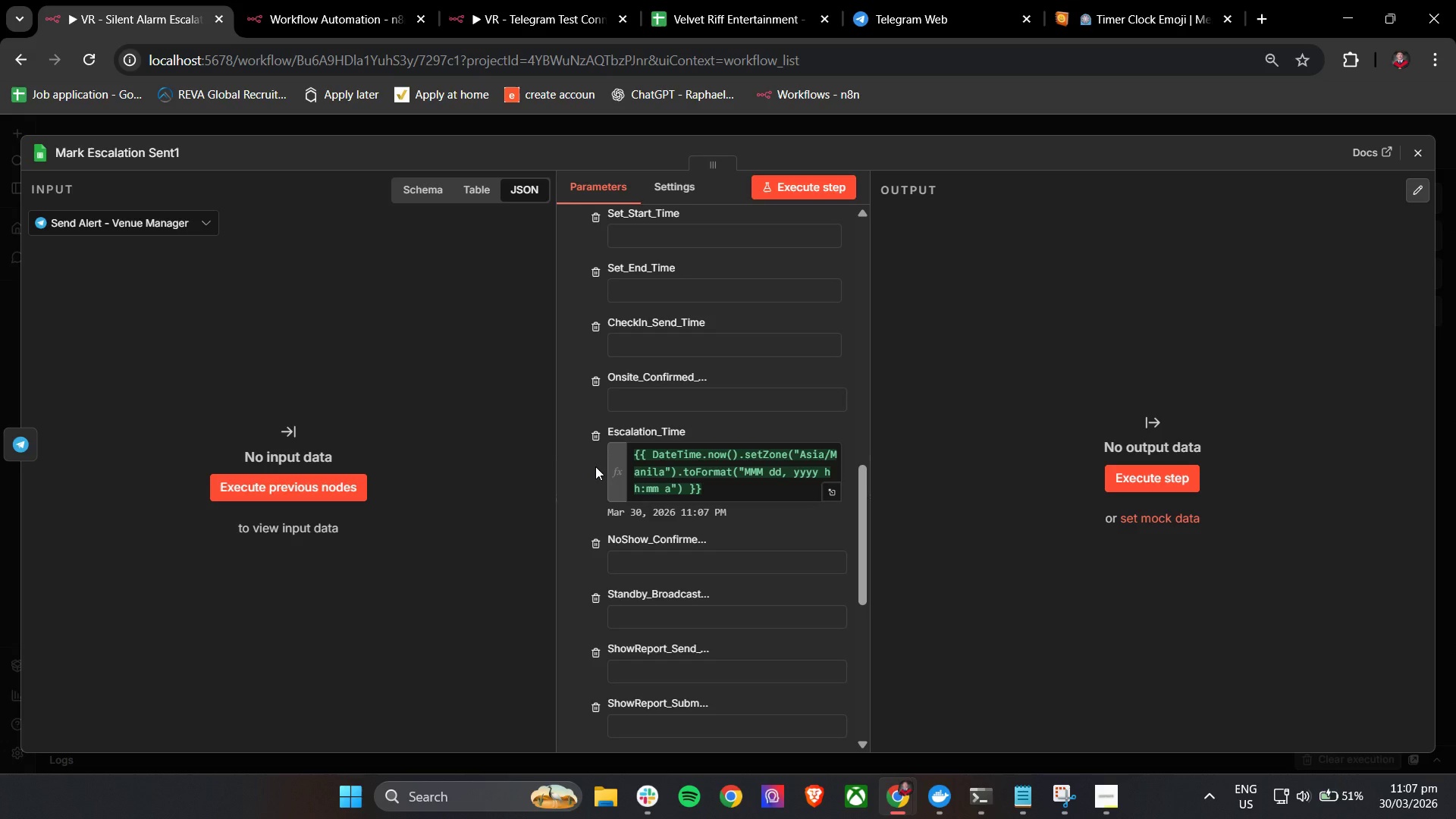 
left_click([1420, 152])
 